 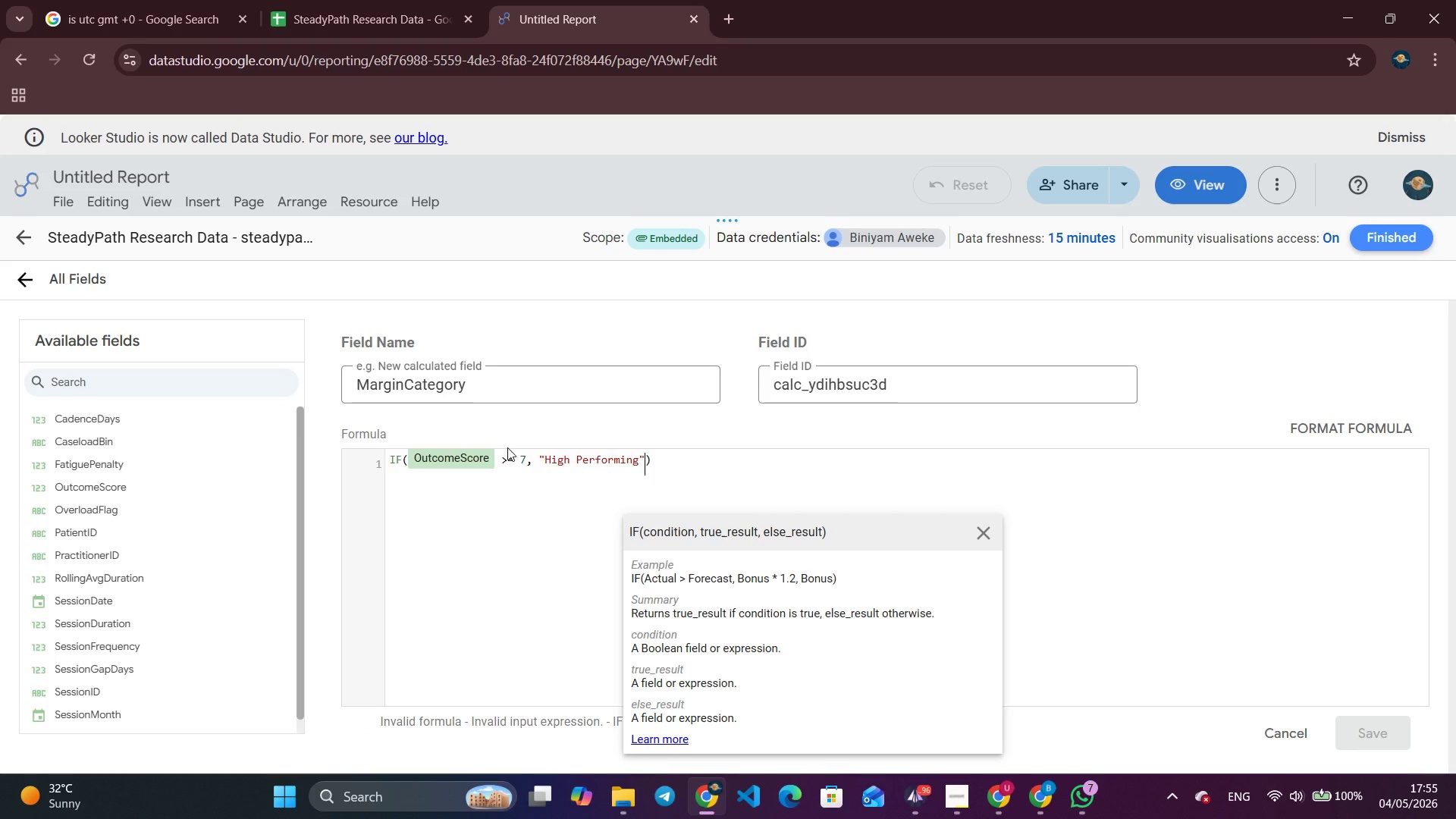 
type(, if\)
key(Backspace)
 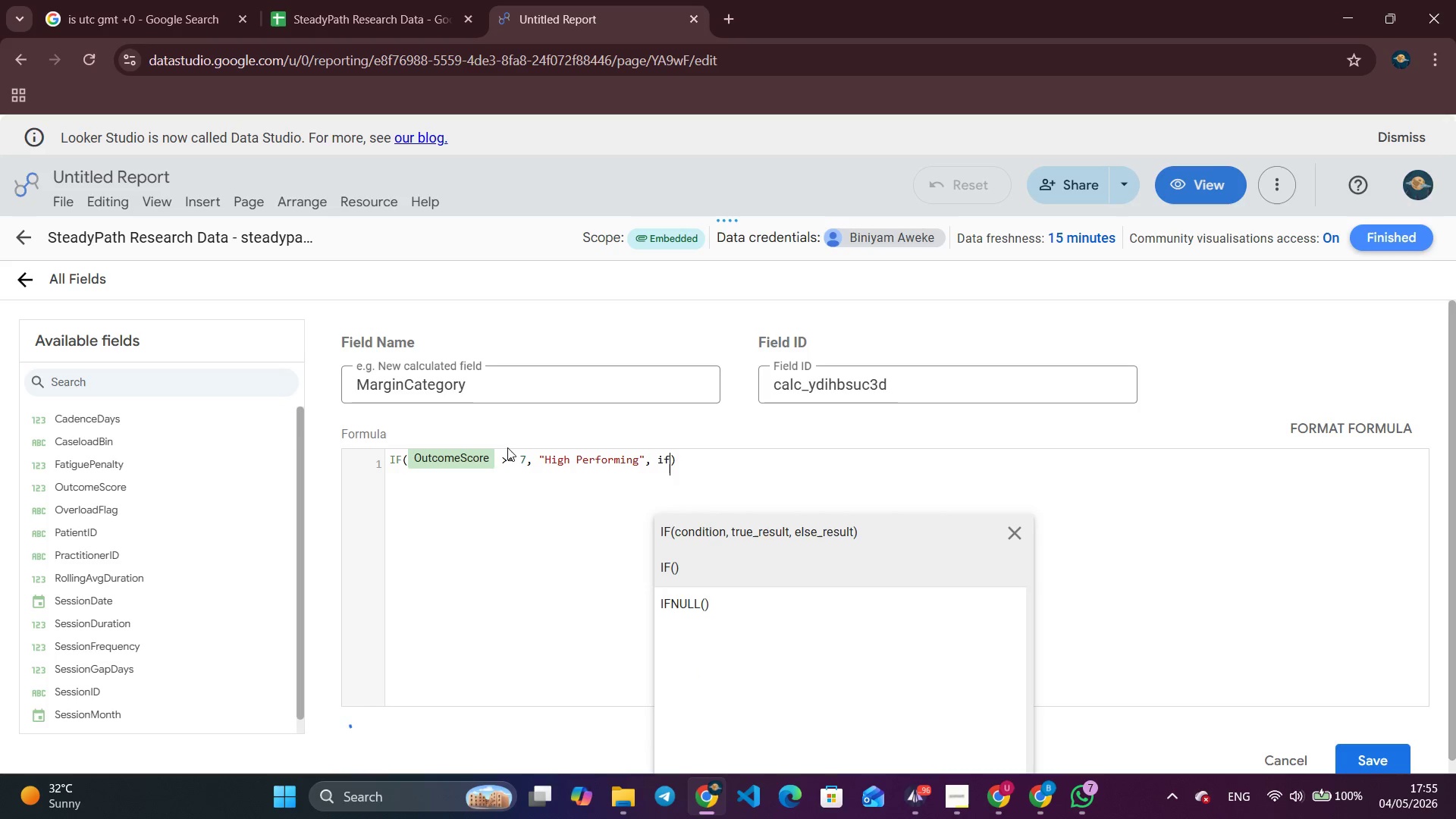 
key(Enter)
 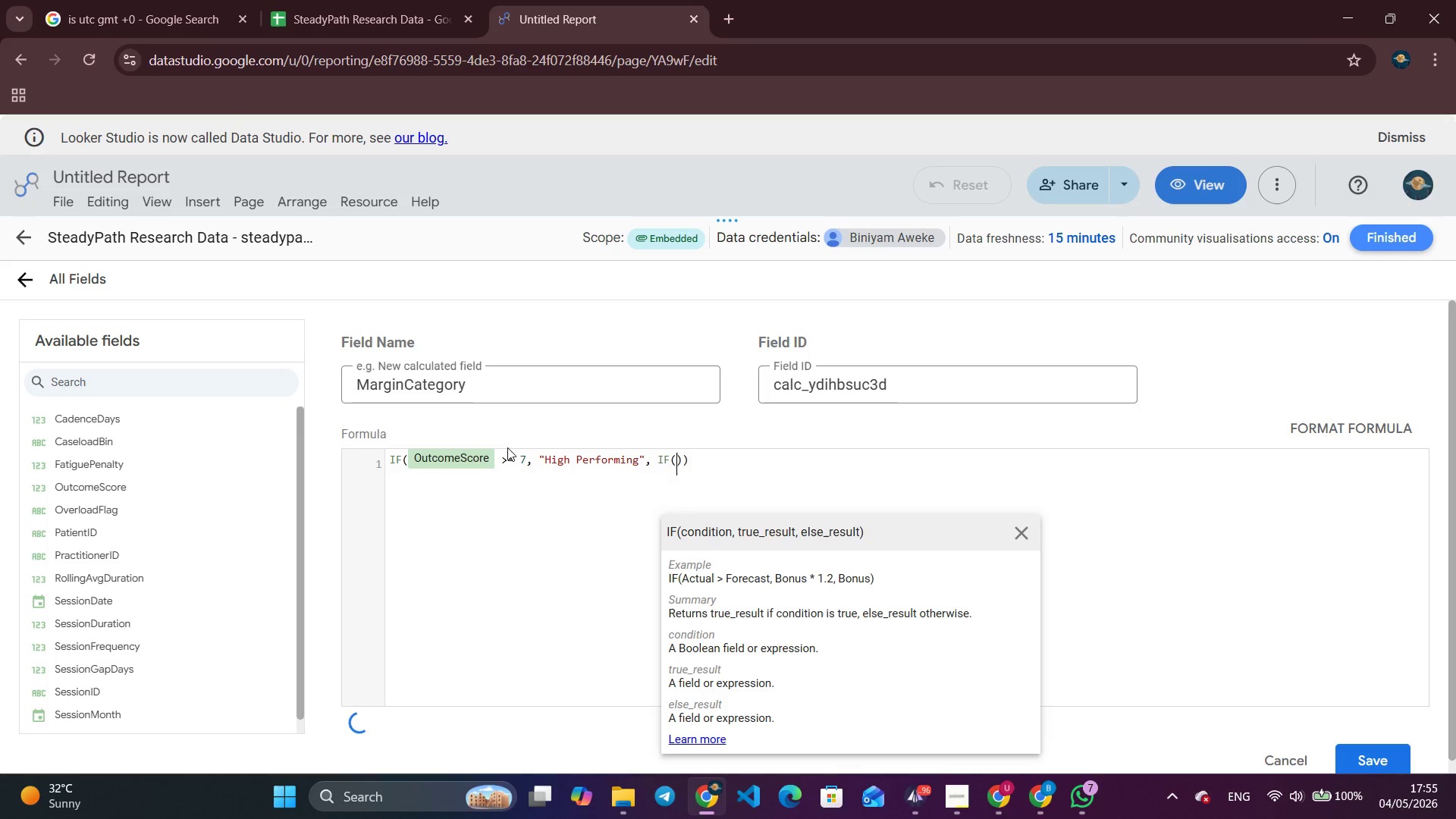 
type(ou)
 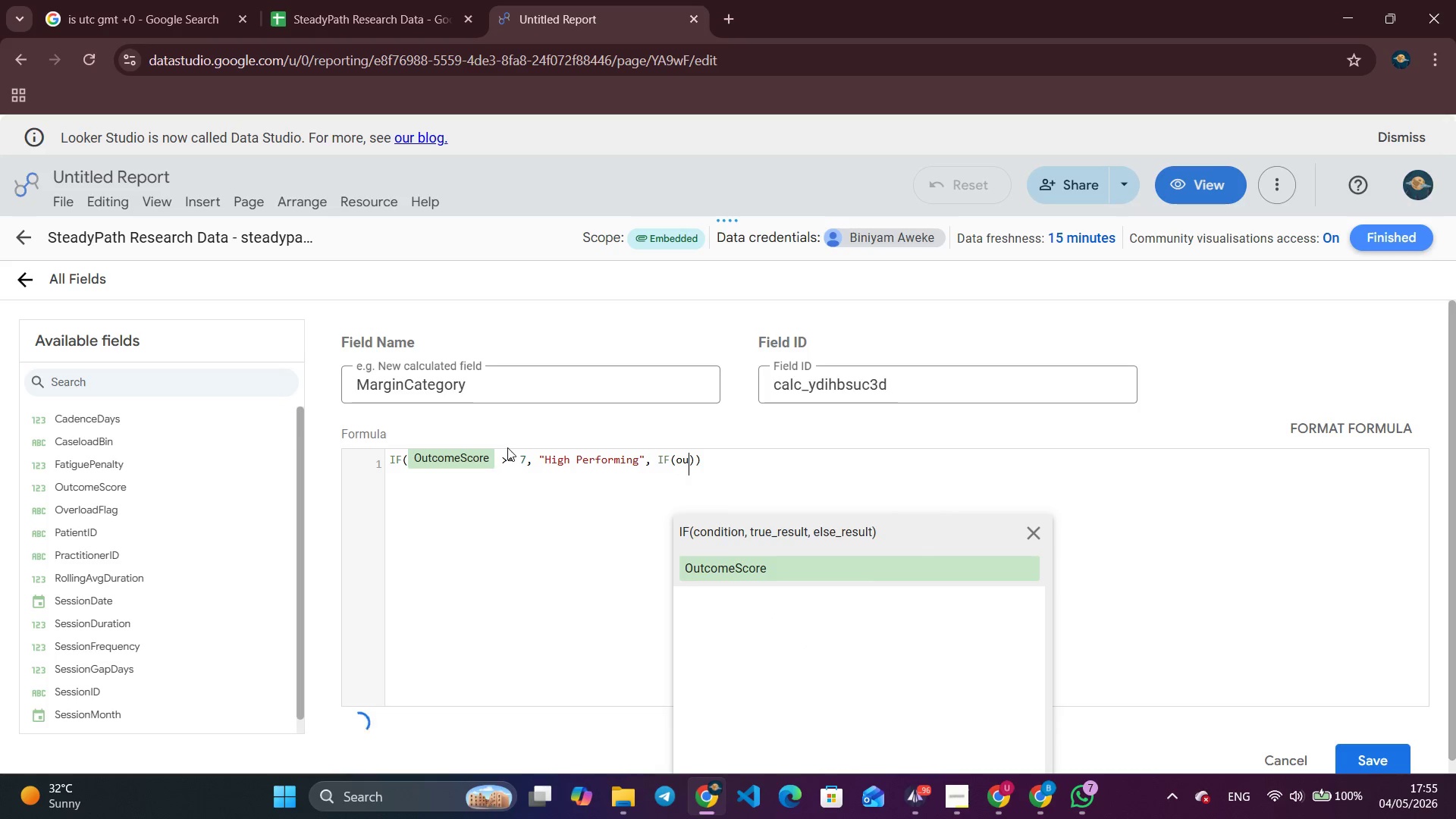 
key(Enter)
 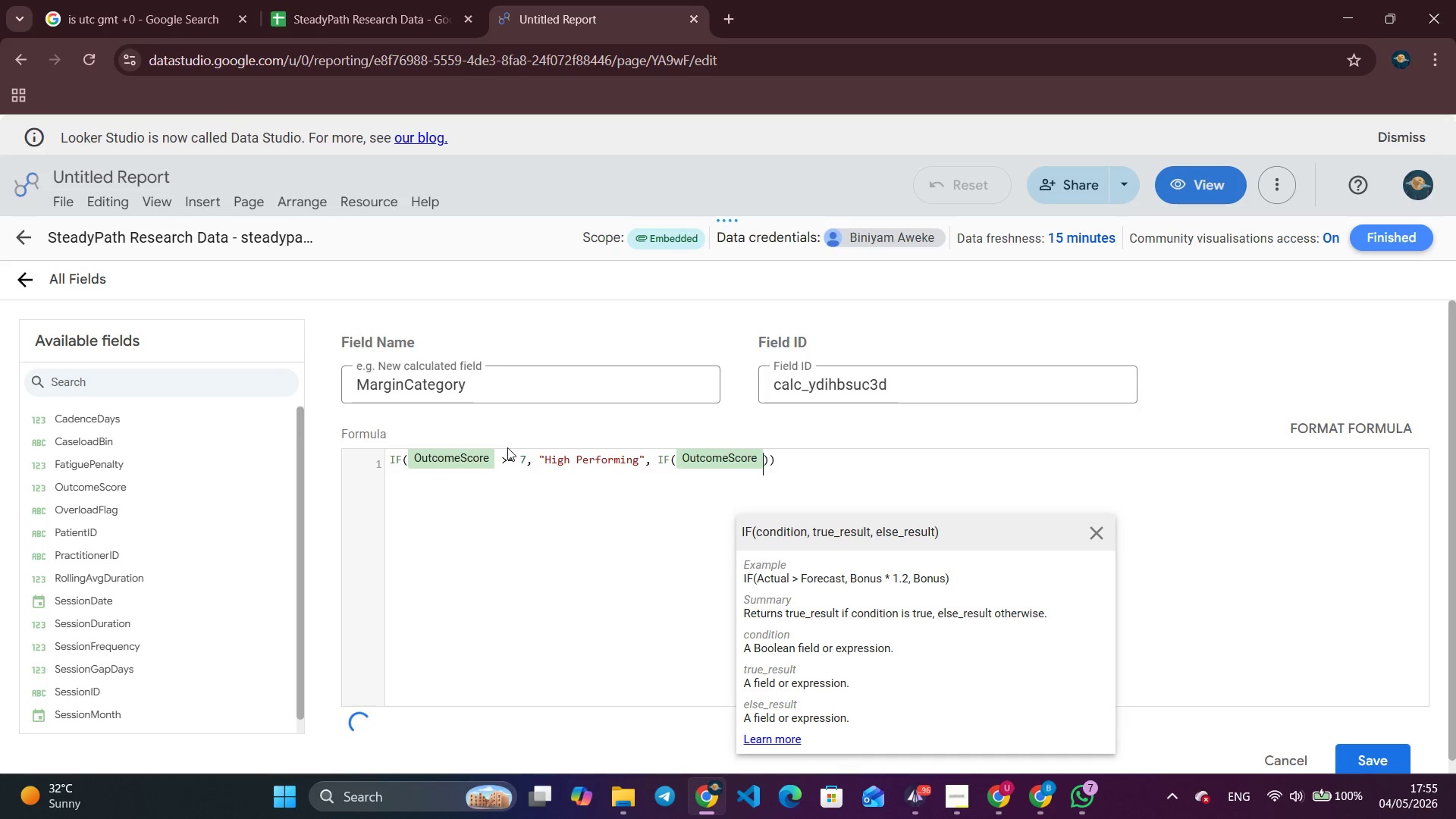 
type( >= 5, \M)
key(Backspace)
key(Backspace)
type(|)
key(Backspace)
type("Moderate)
 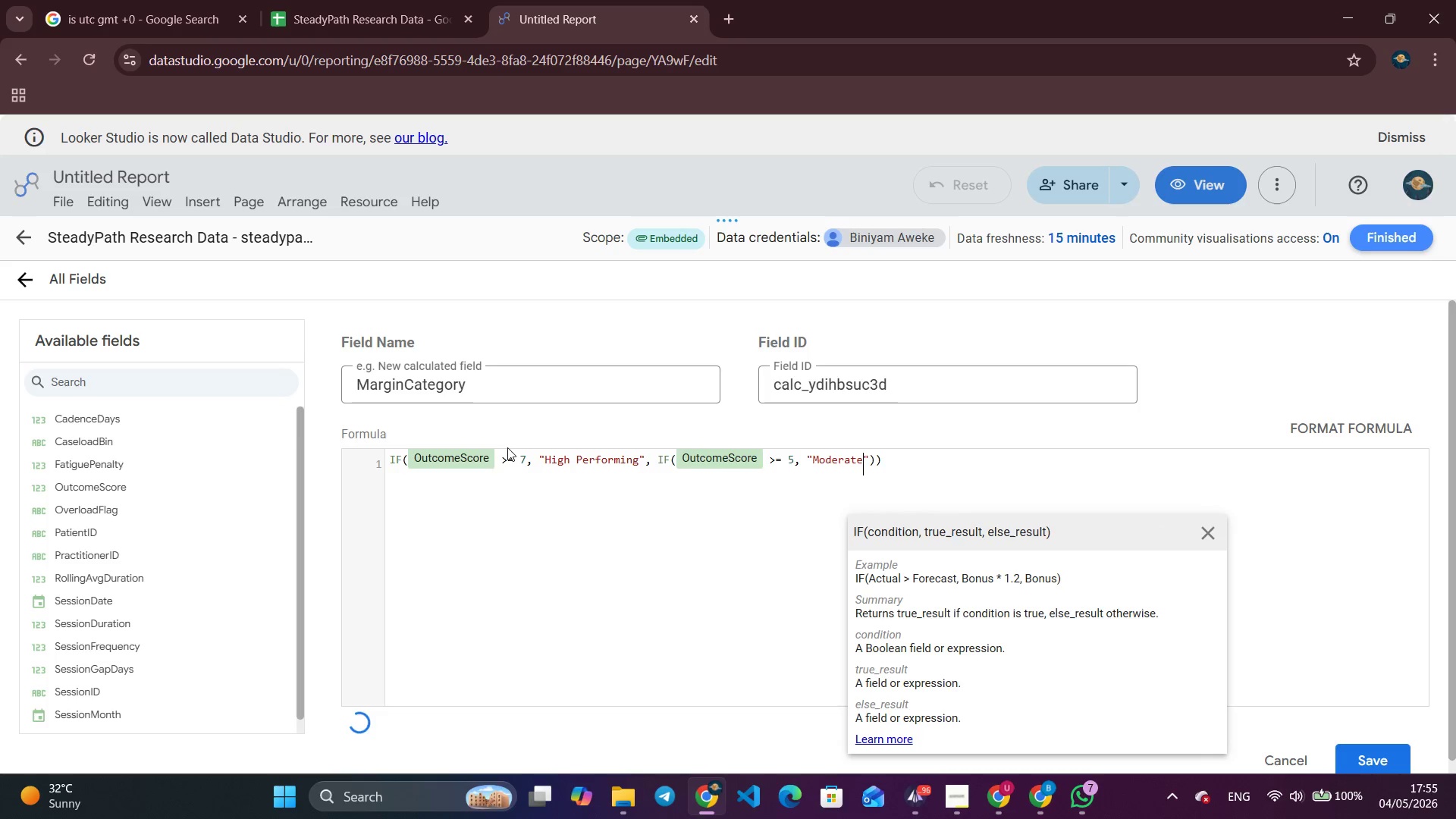 
key(ArrowRight)
 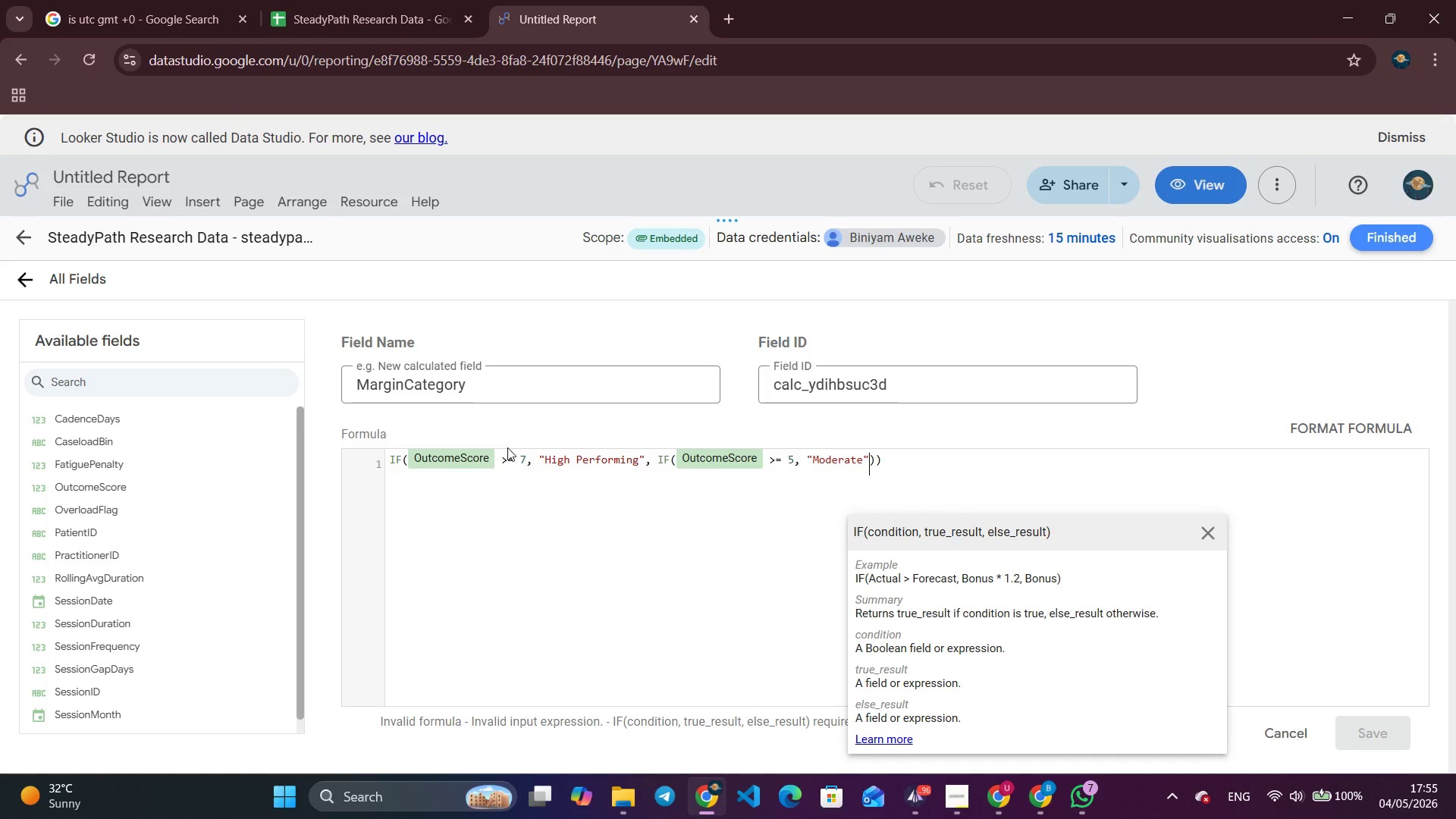 
type(, "At Risk)
 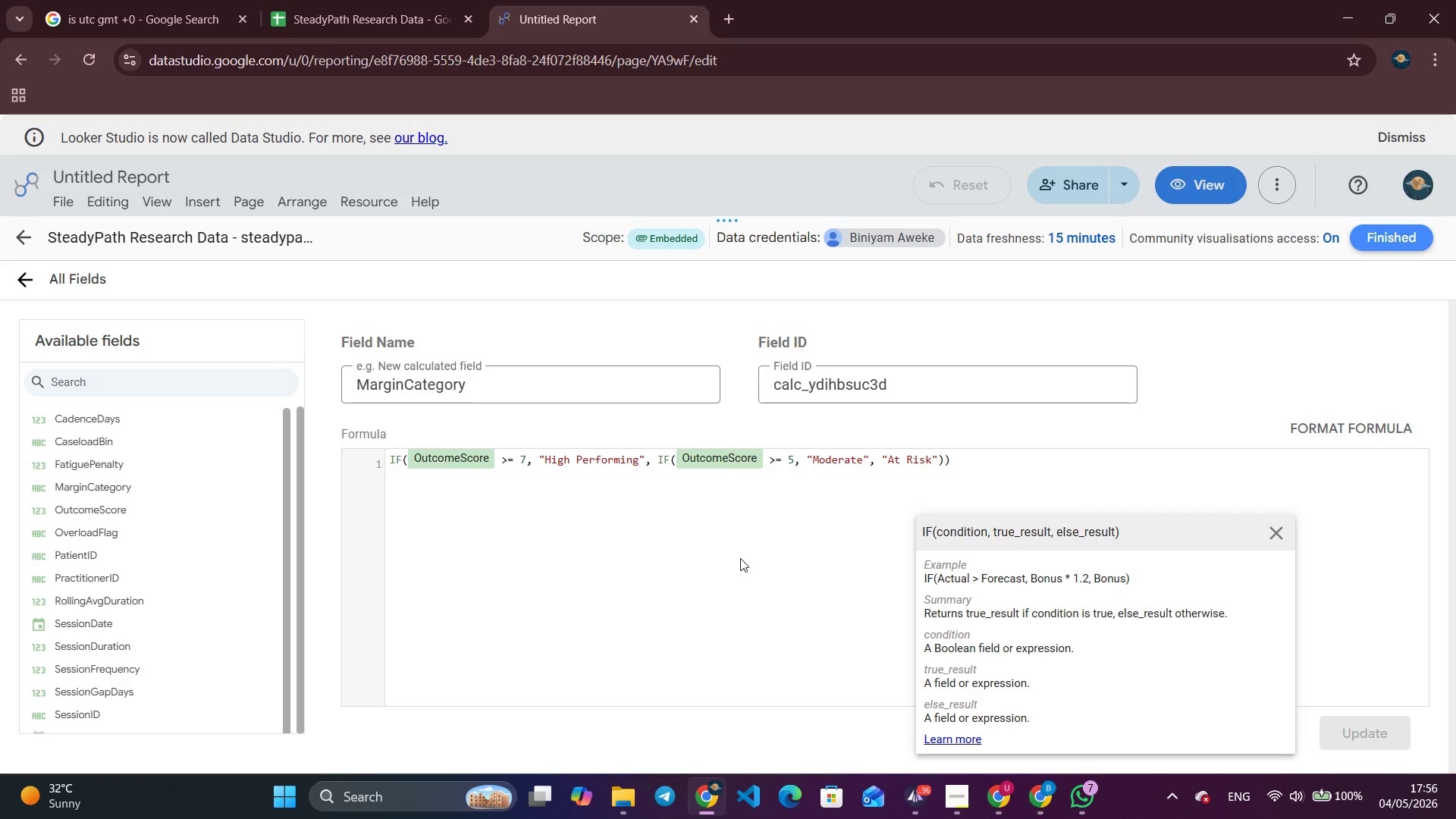 
wait(34.58)
 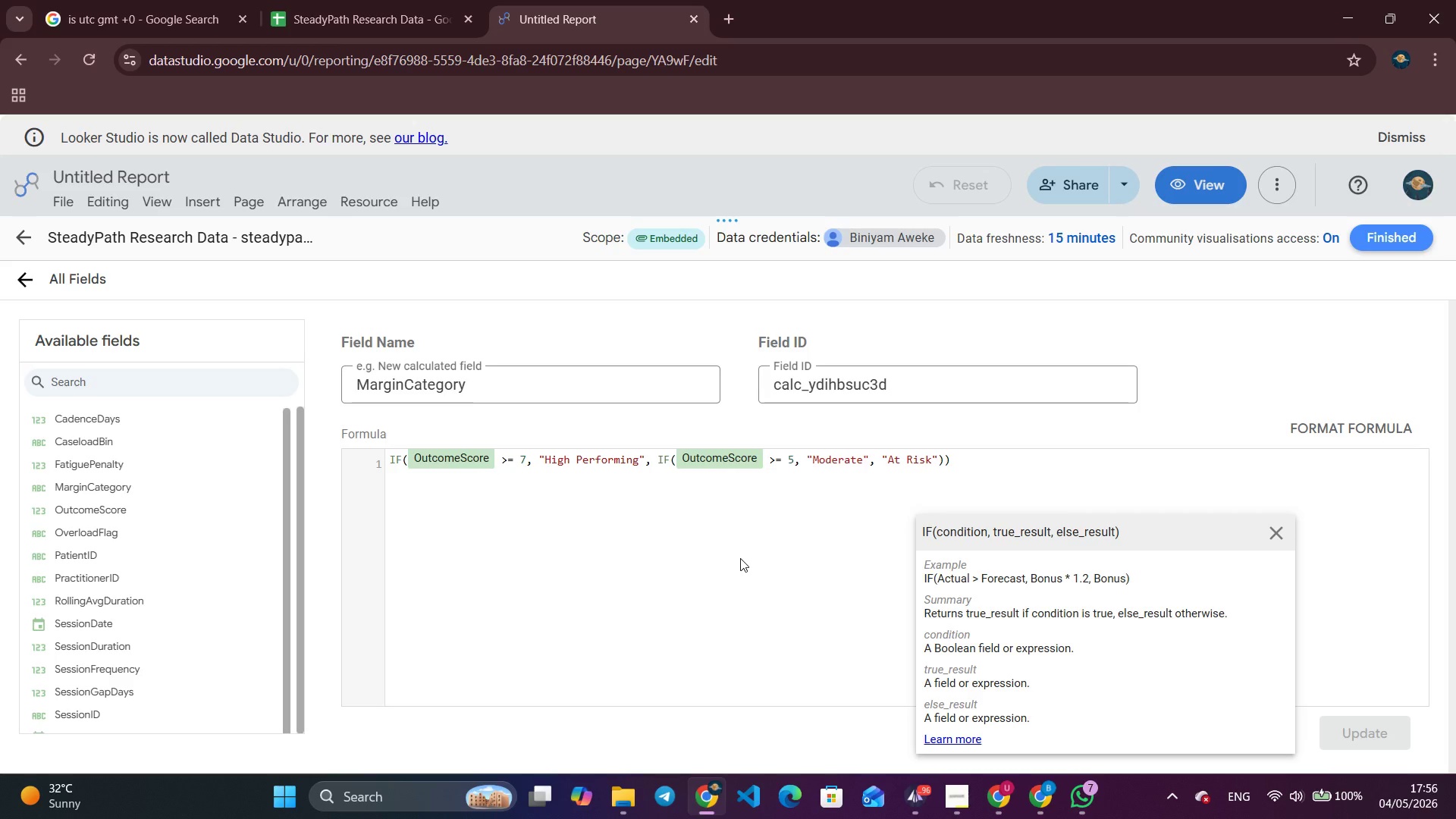 
left_click([711, 591])
 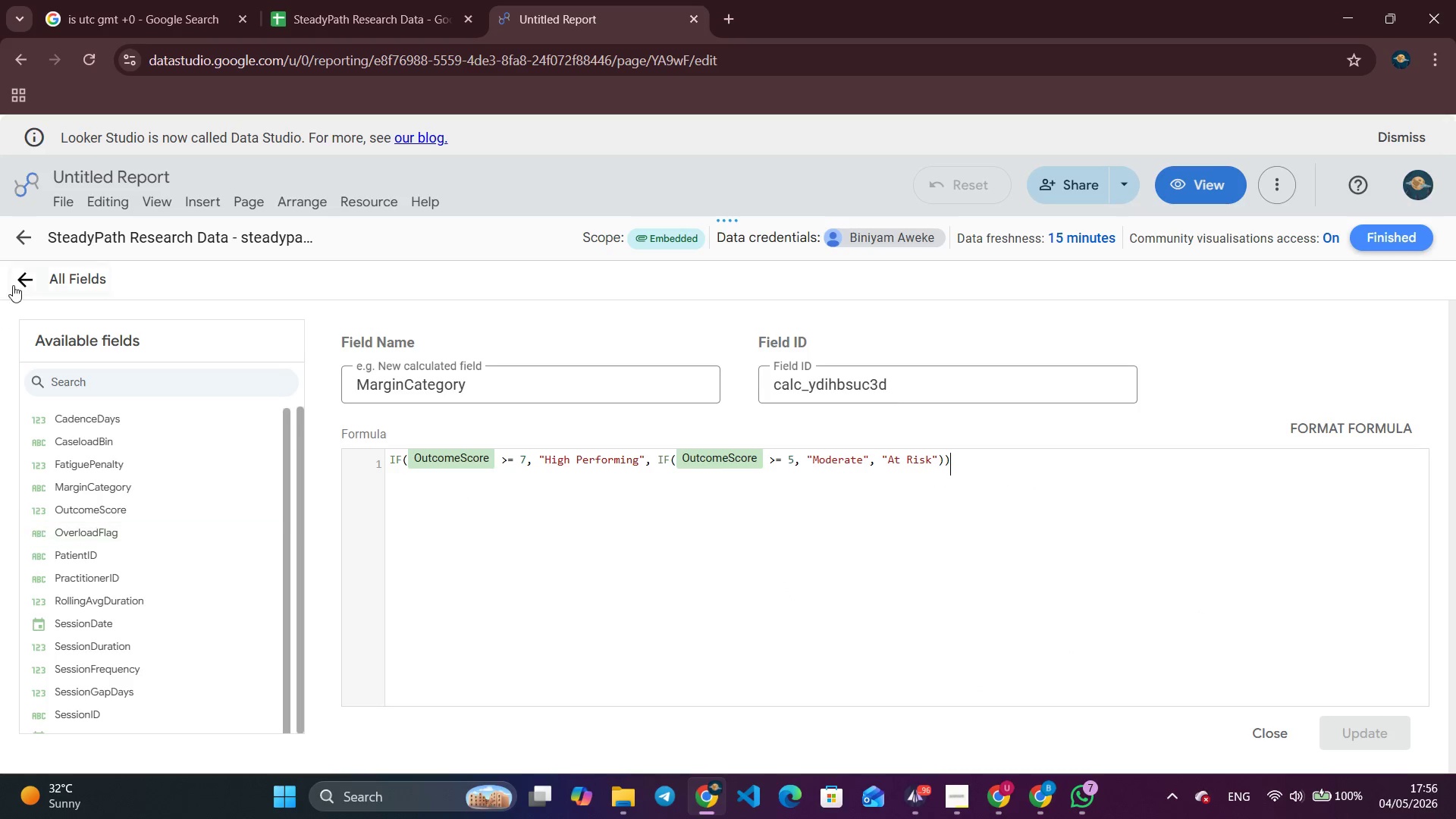 
left_click([37, 273])
 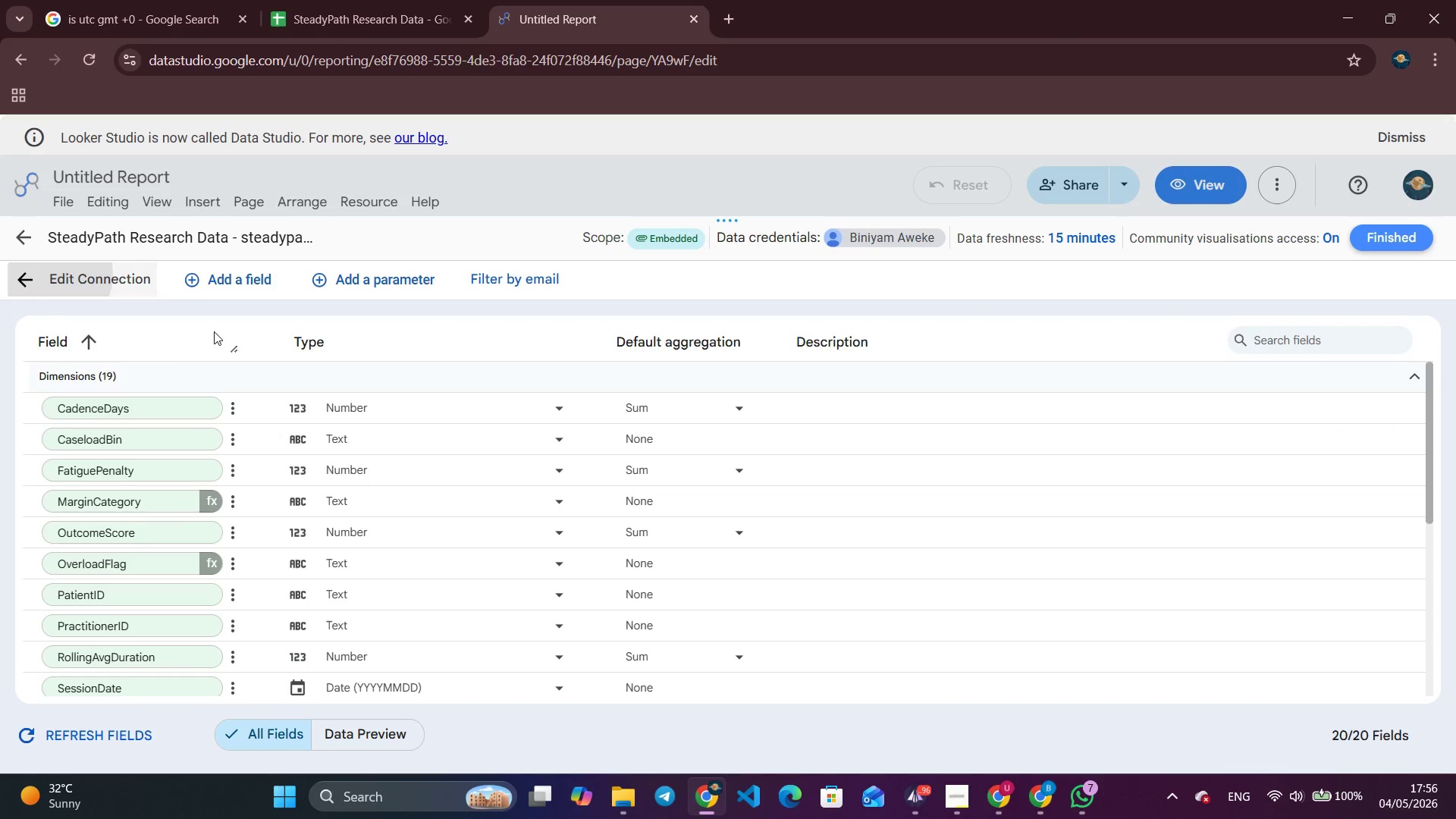 
left_click([231, 287])
 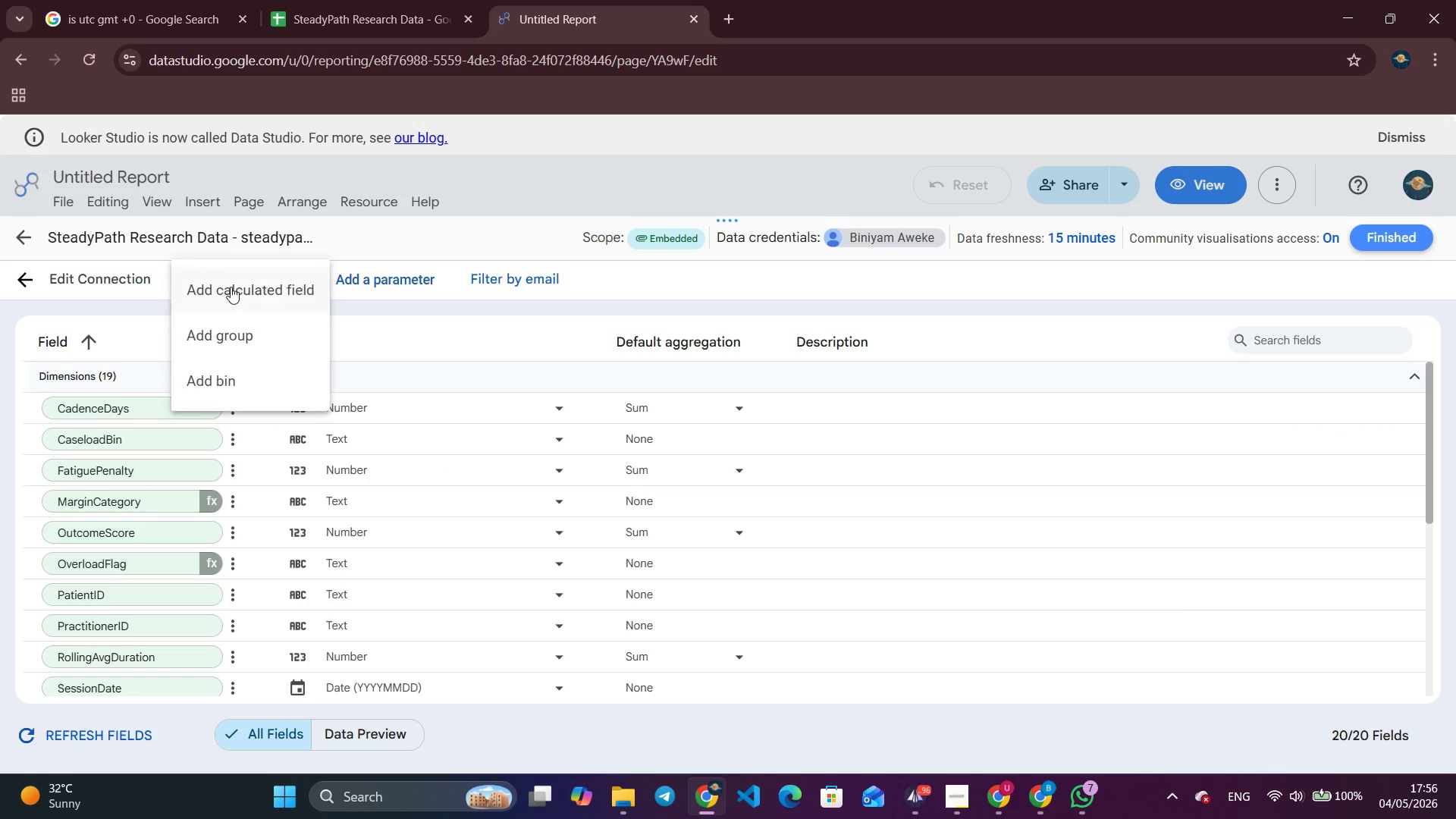 
left_click([231, 287])
 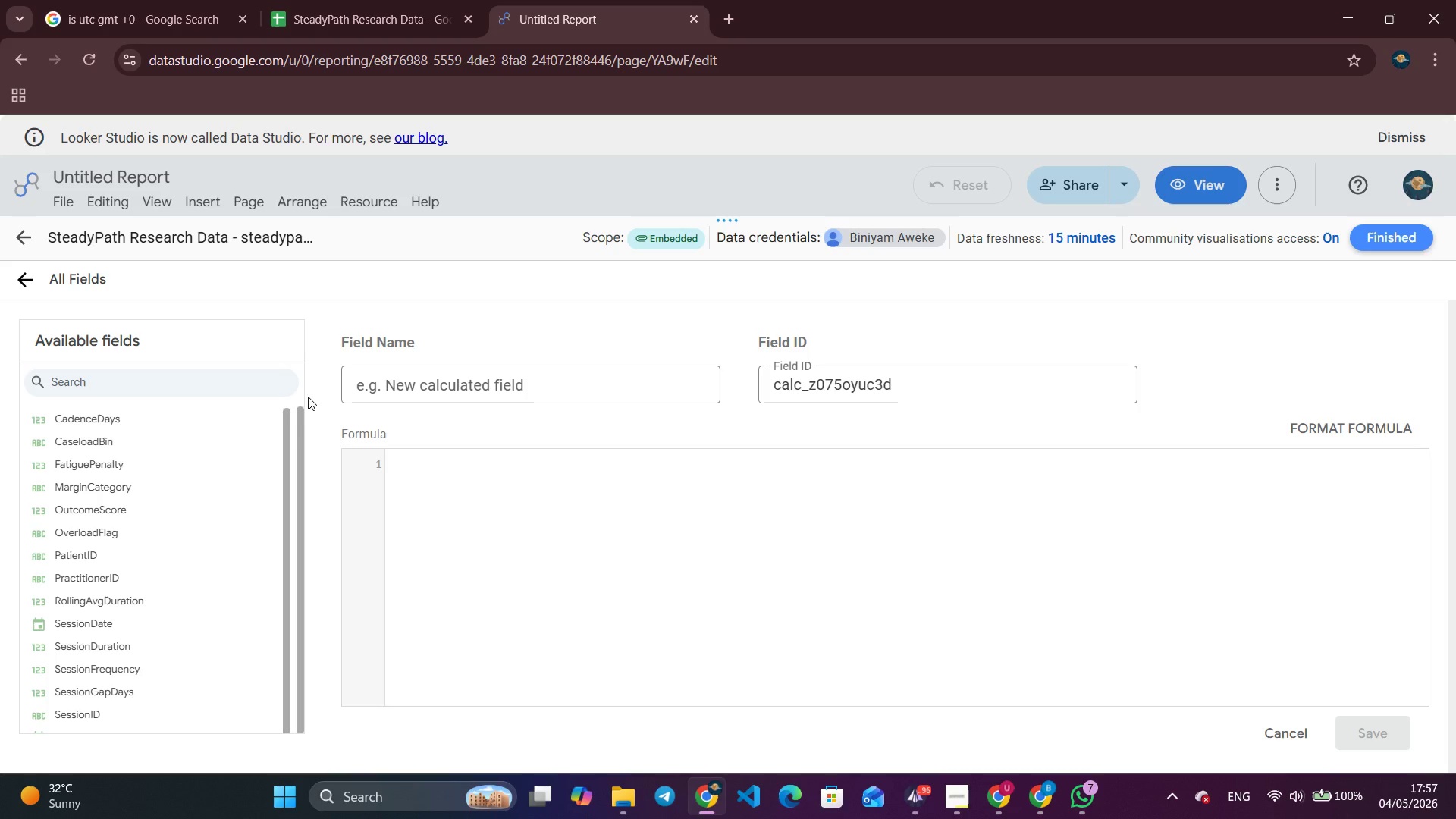 
wait(33.47)
 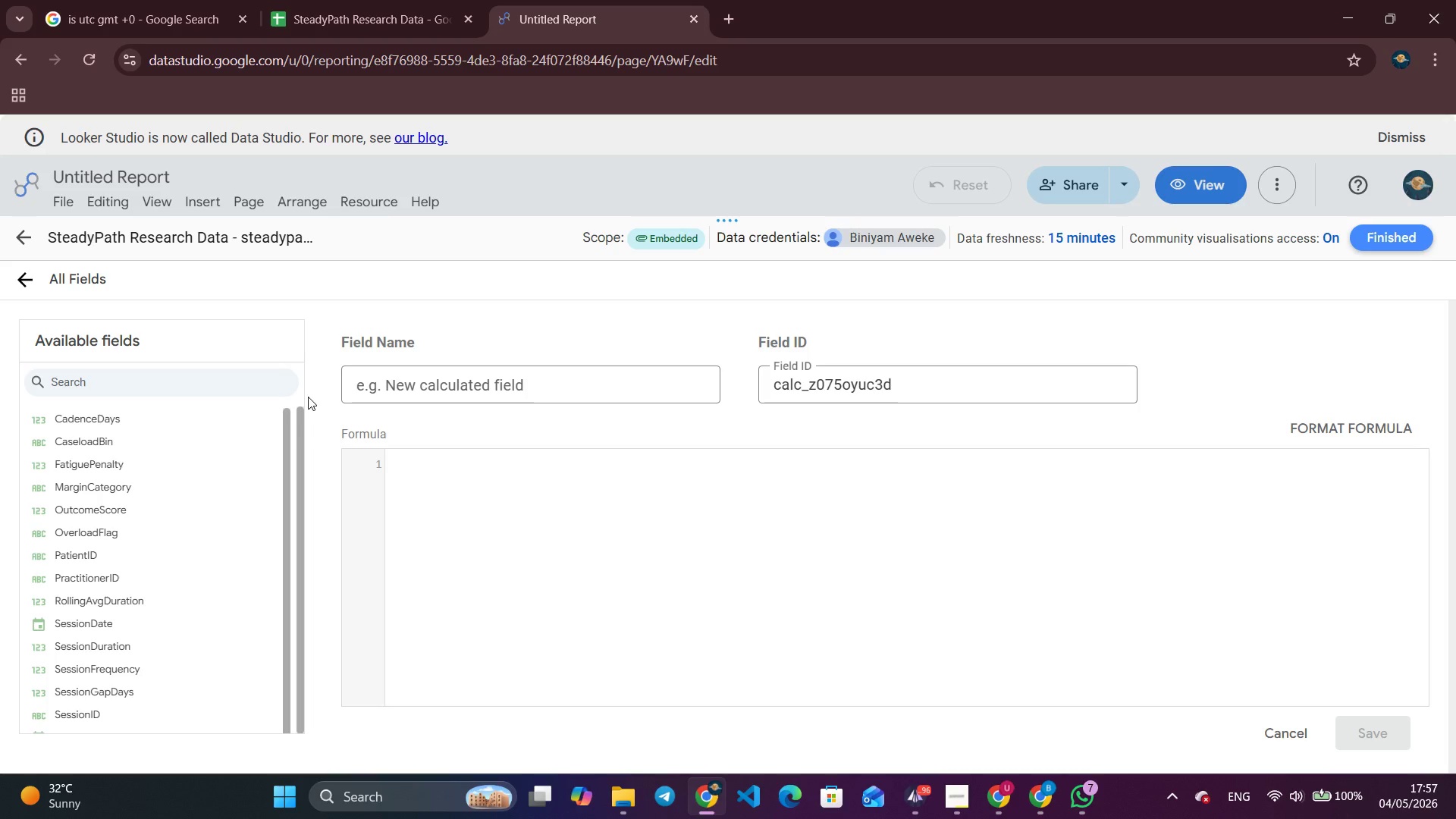 
type(Cadency)
key(Backspace)
type(eCategory)
 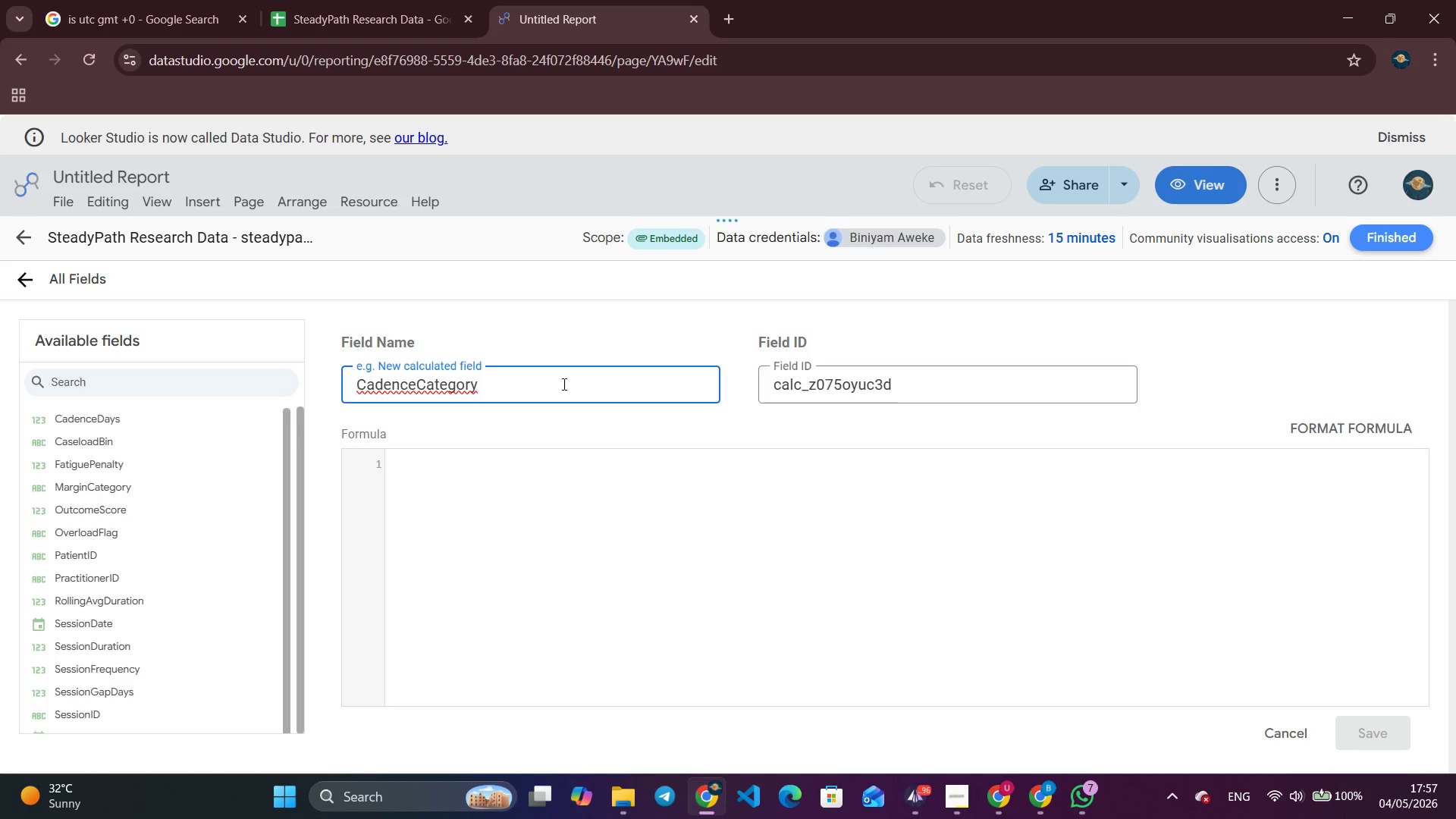 
wait(31.28)
 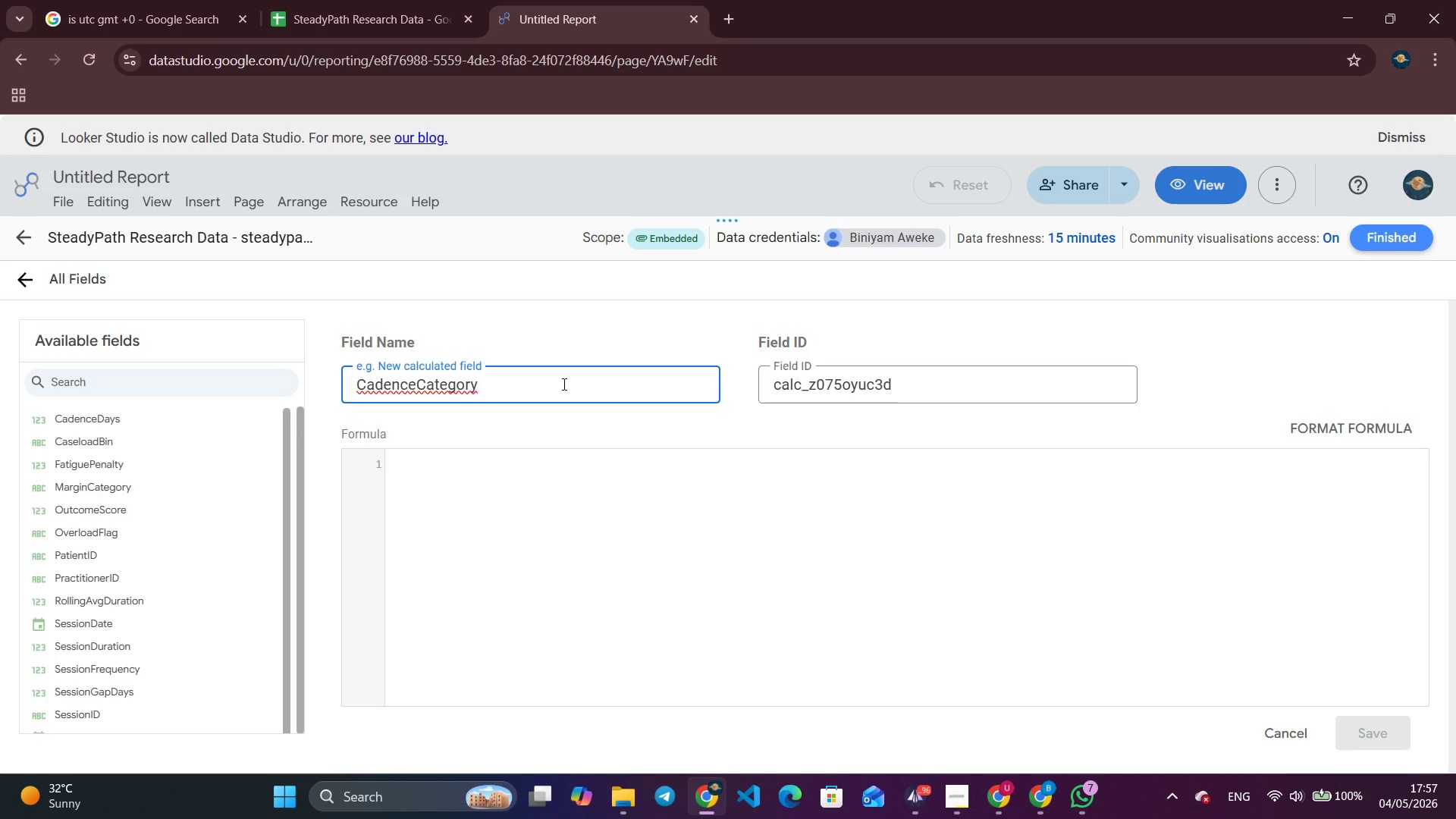 
left_click([513, 486])
 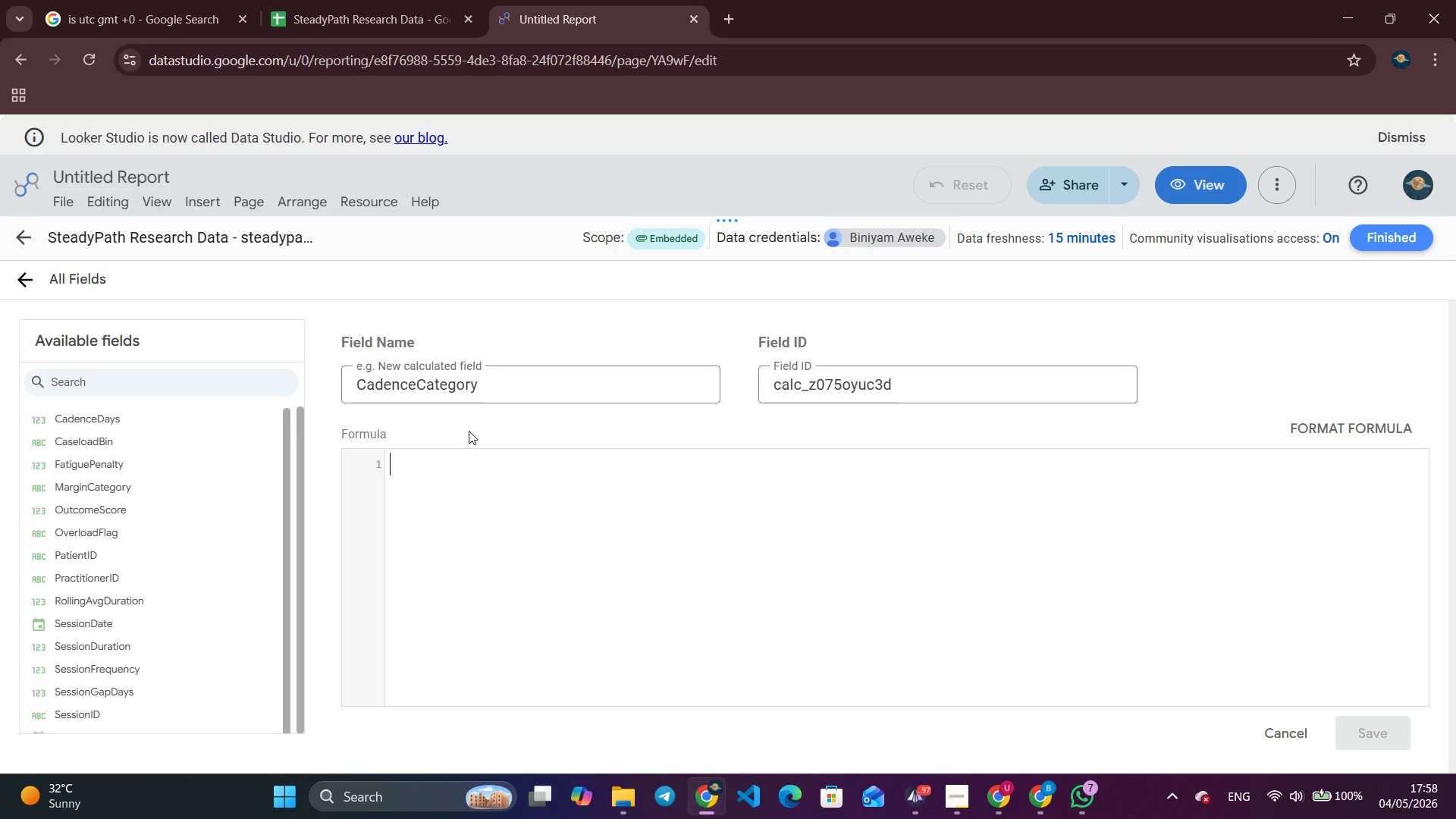 
wait(46.66)
 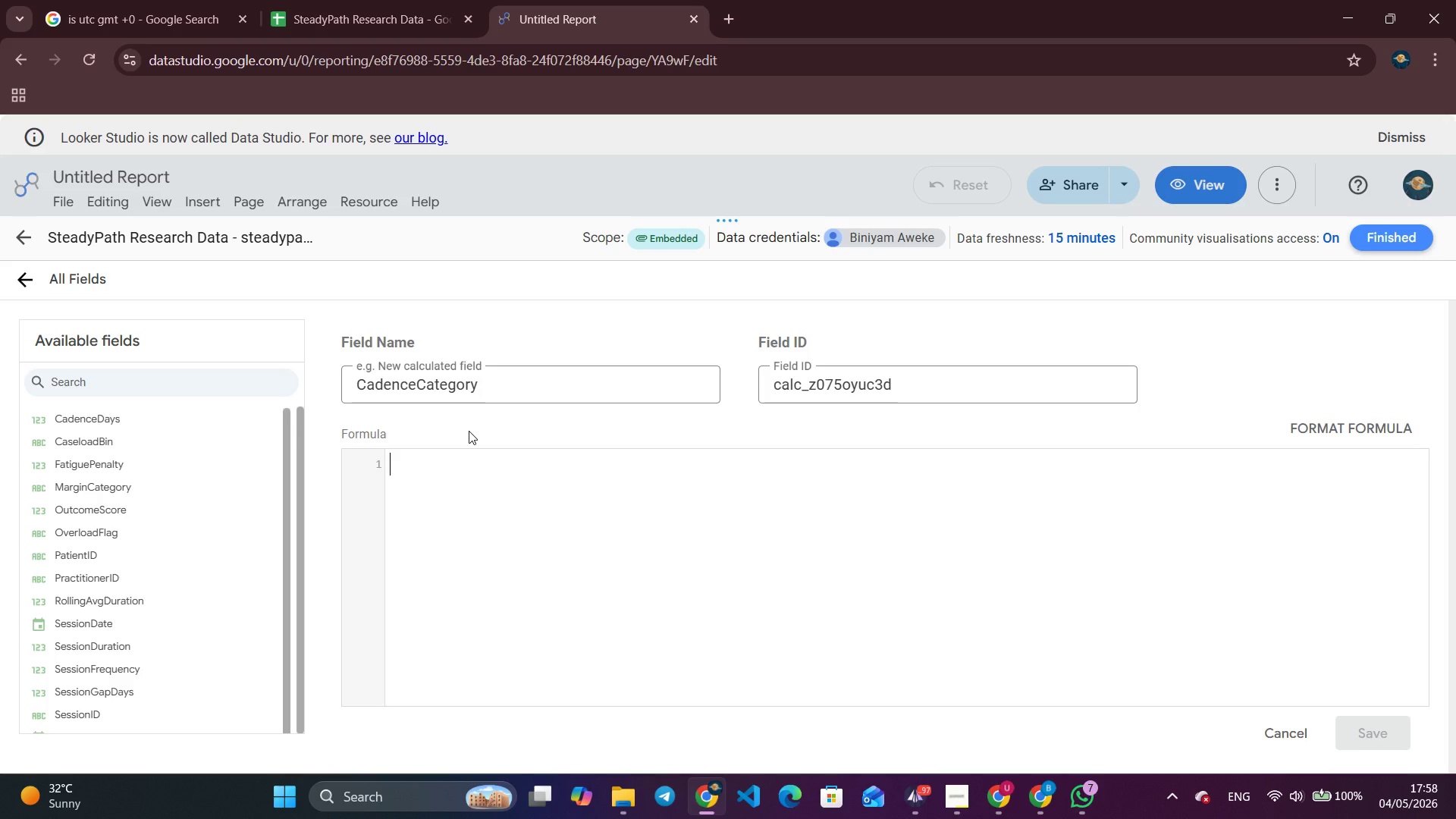 
type(if)
 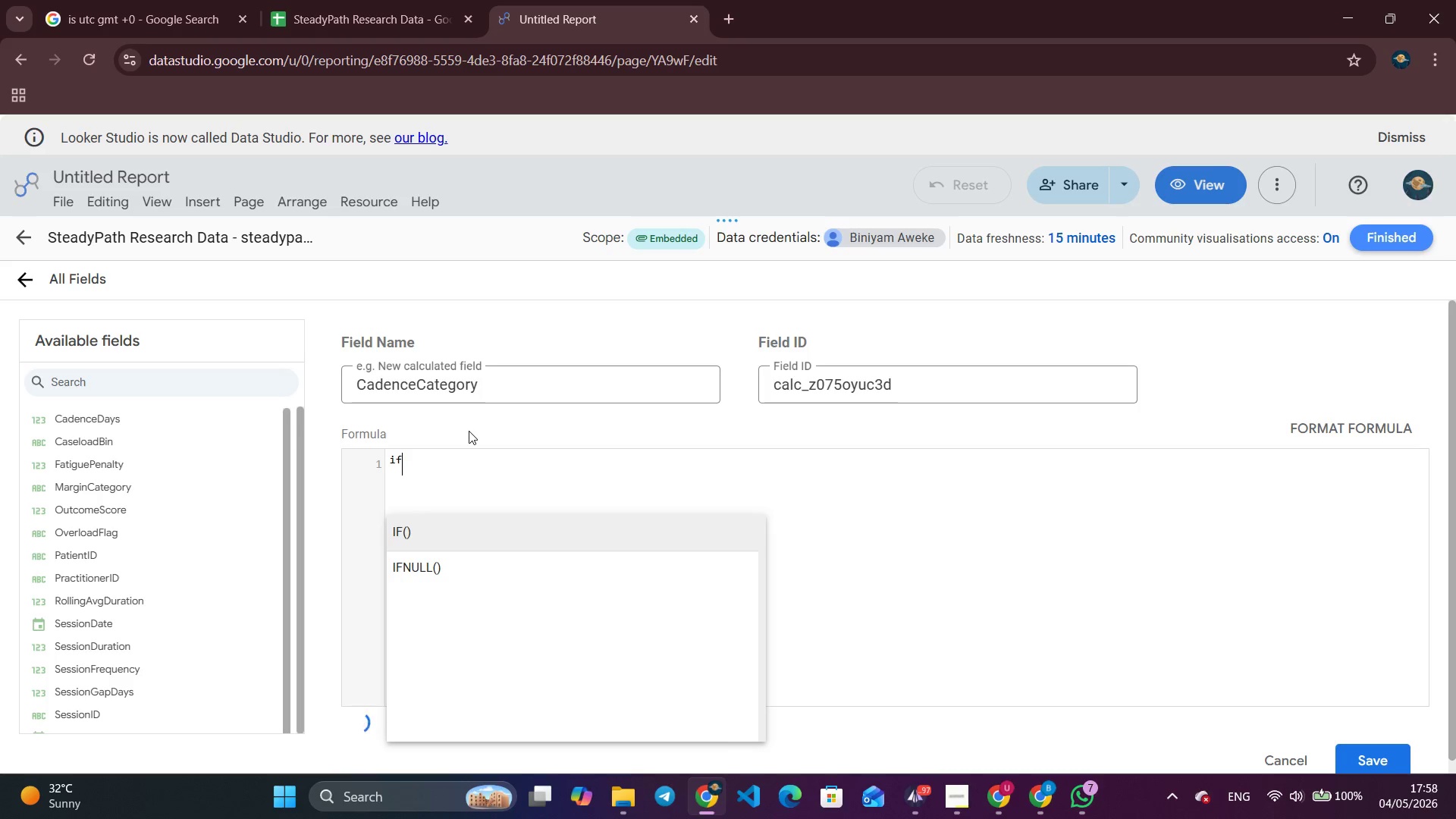 
key(Enter)
 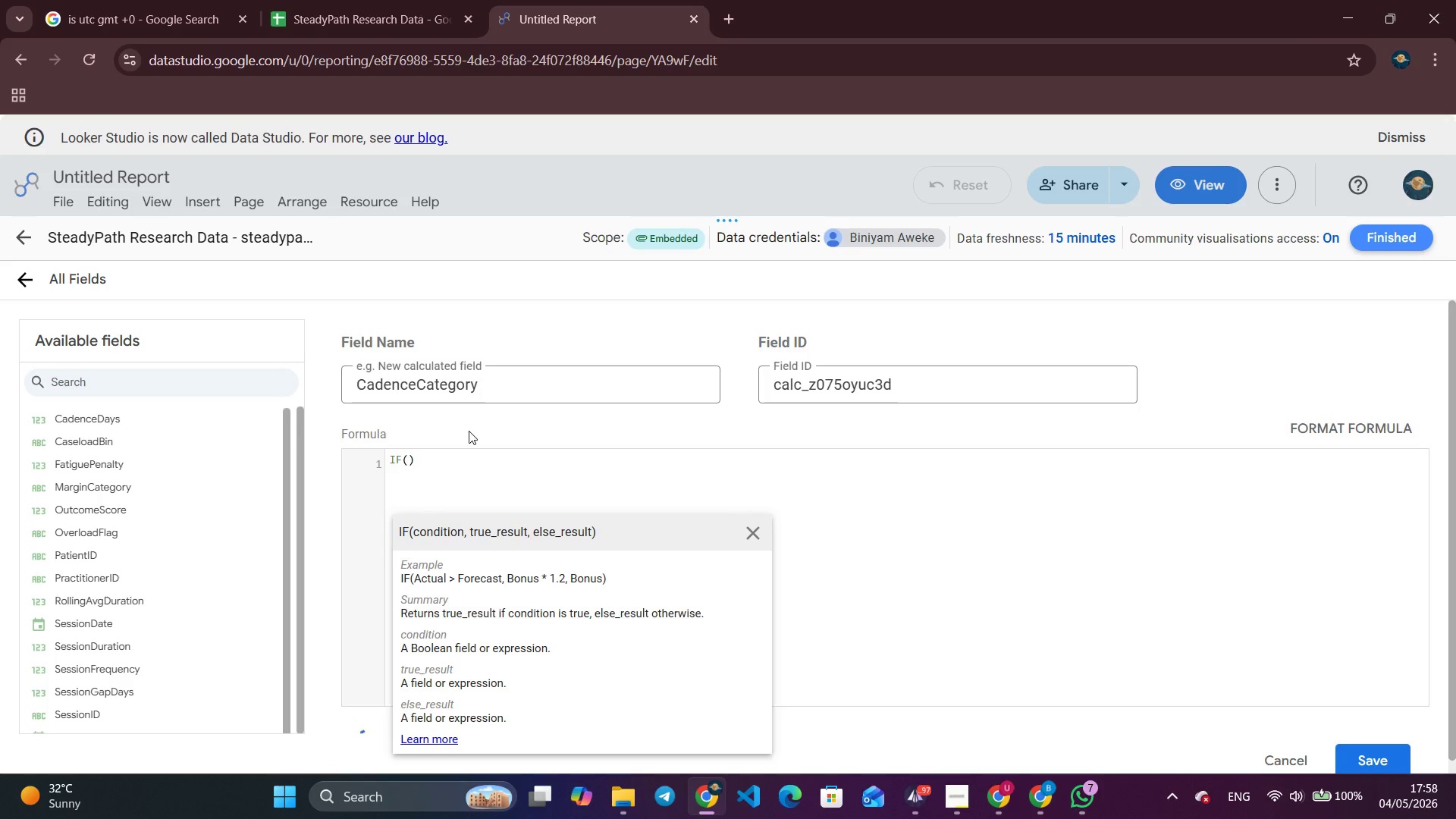 
type(Cadenc)
 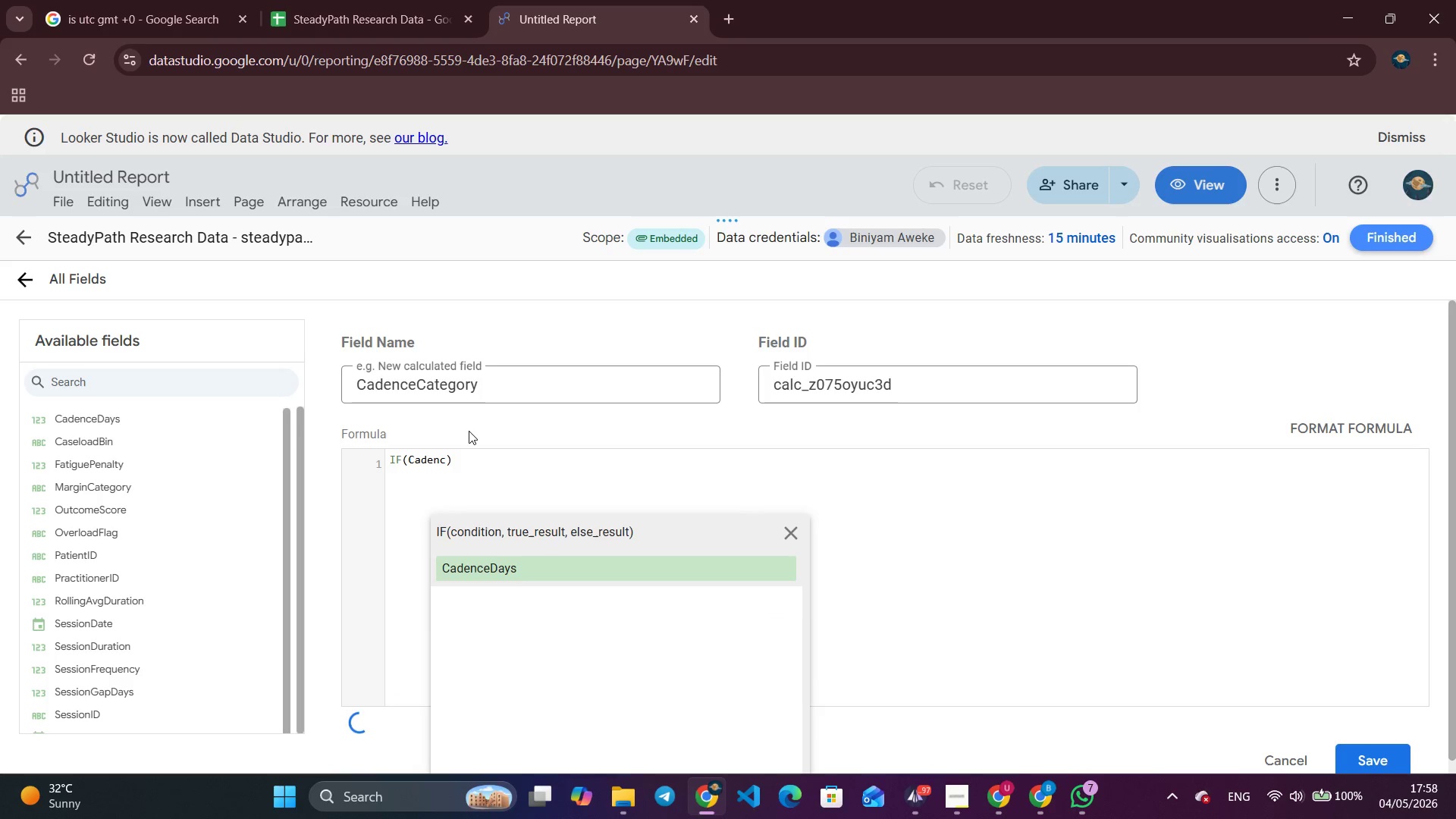 
key(Enter)
 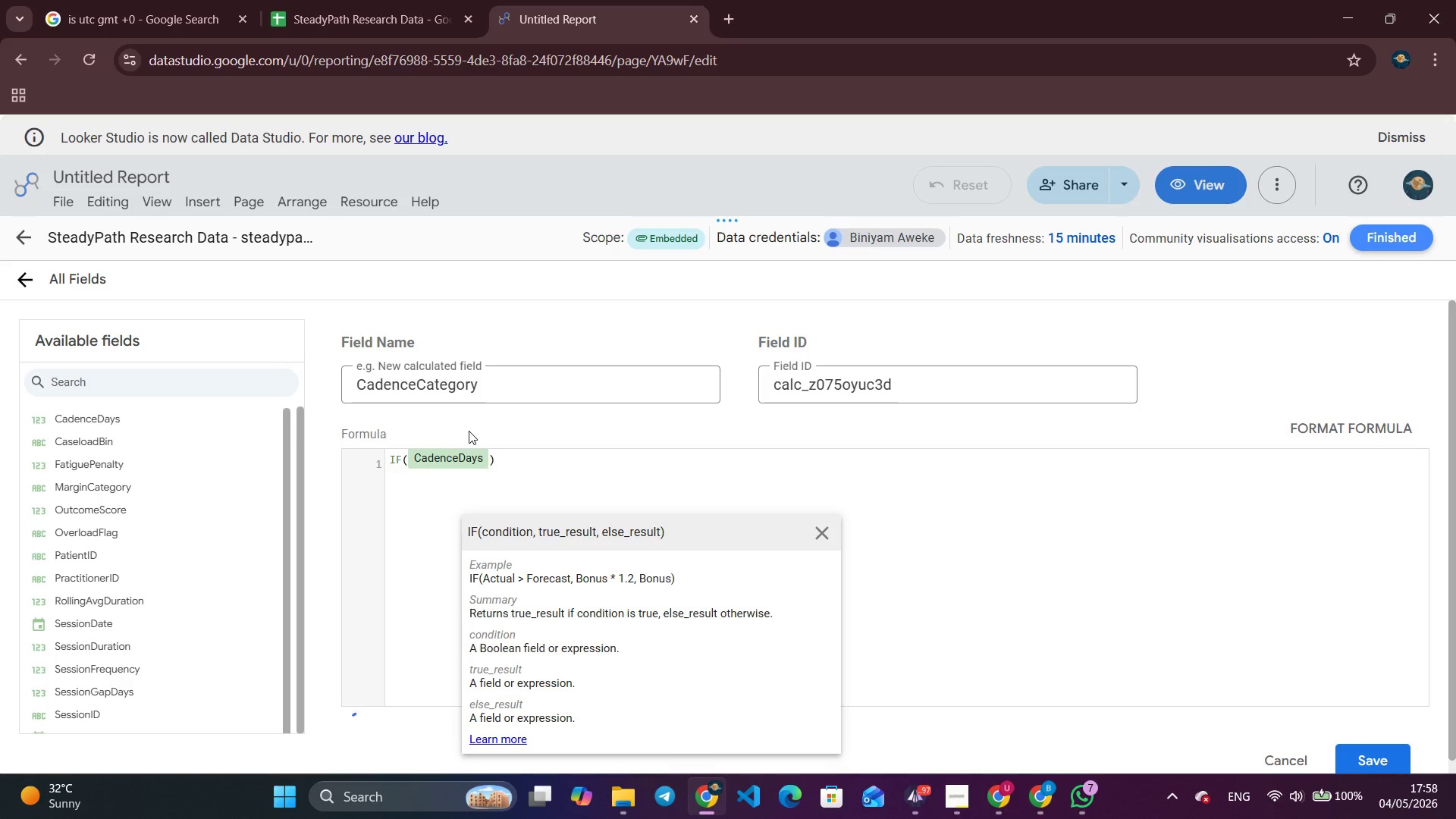 
type( <=7 , )
key(Backspace)
key(Backspace)
key(Backspace)
type(, "W)
key(Backspace)
type(Weekly)
 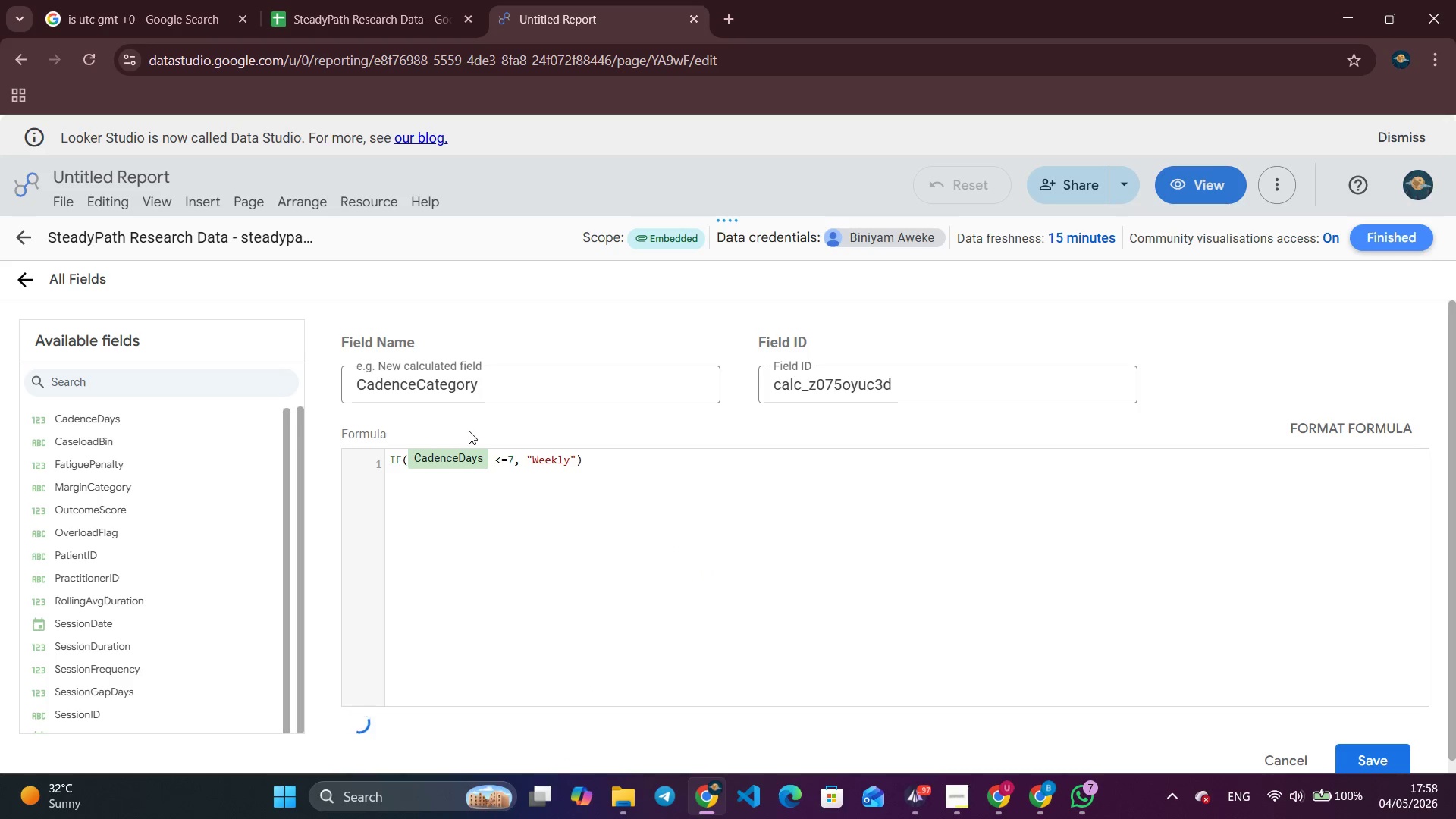 
key(ArrowRight)
 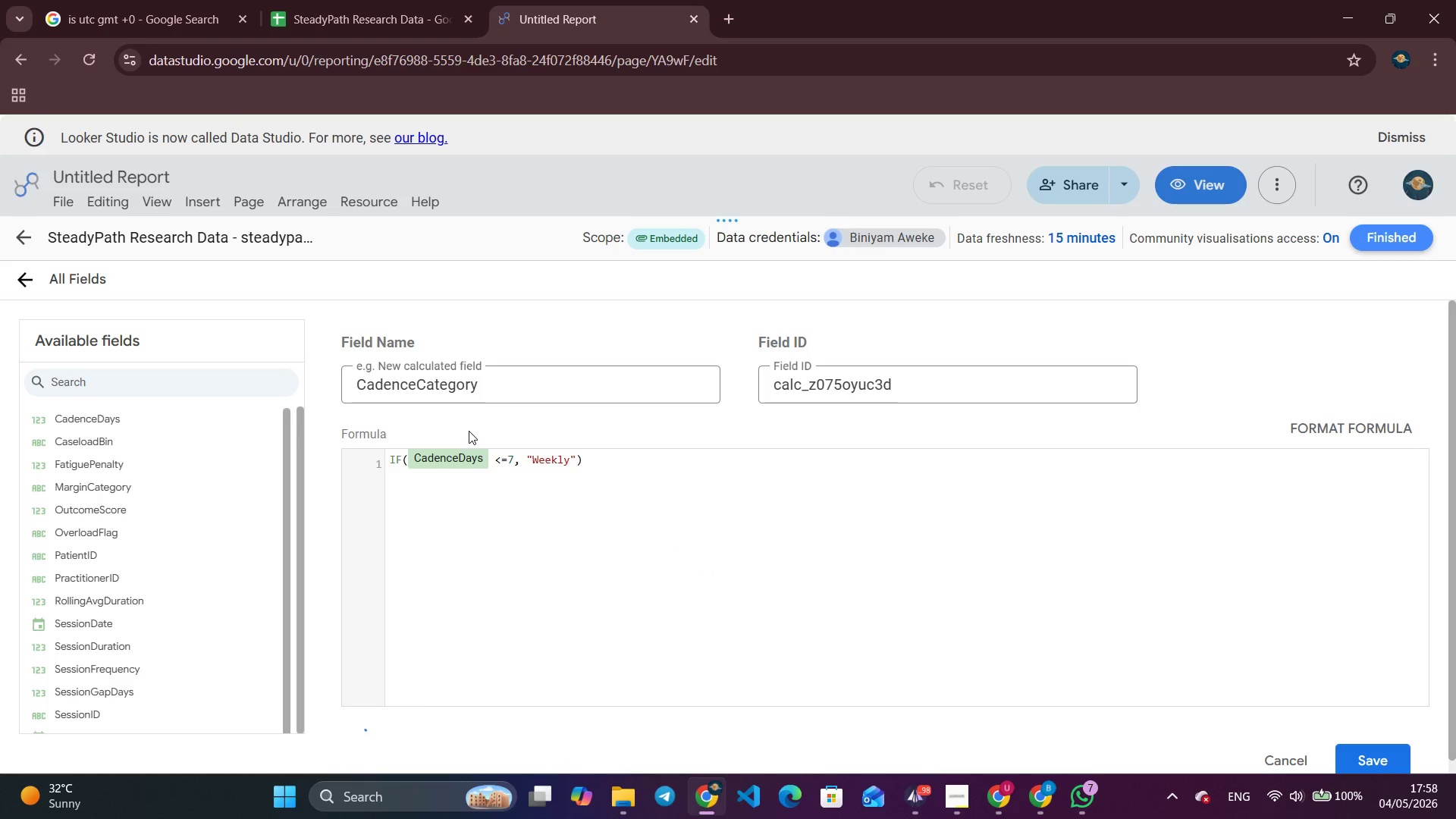 
type(, if)
 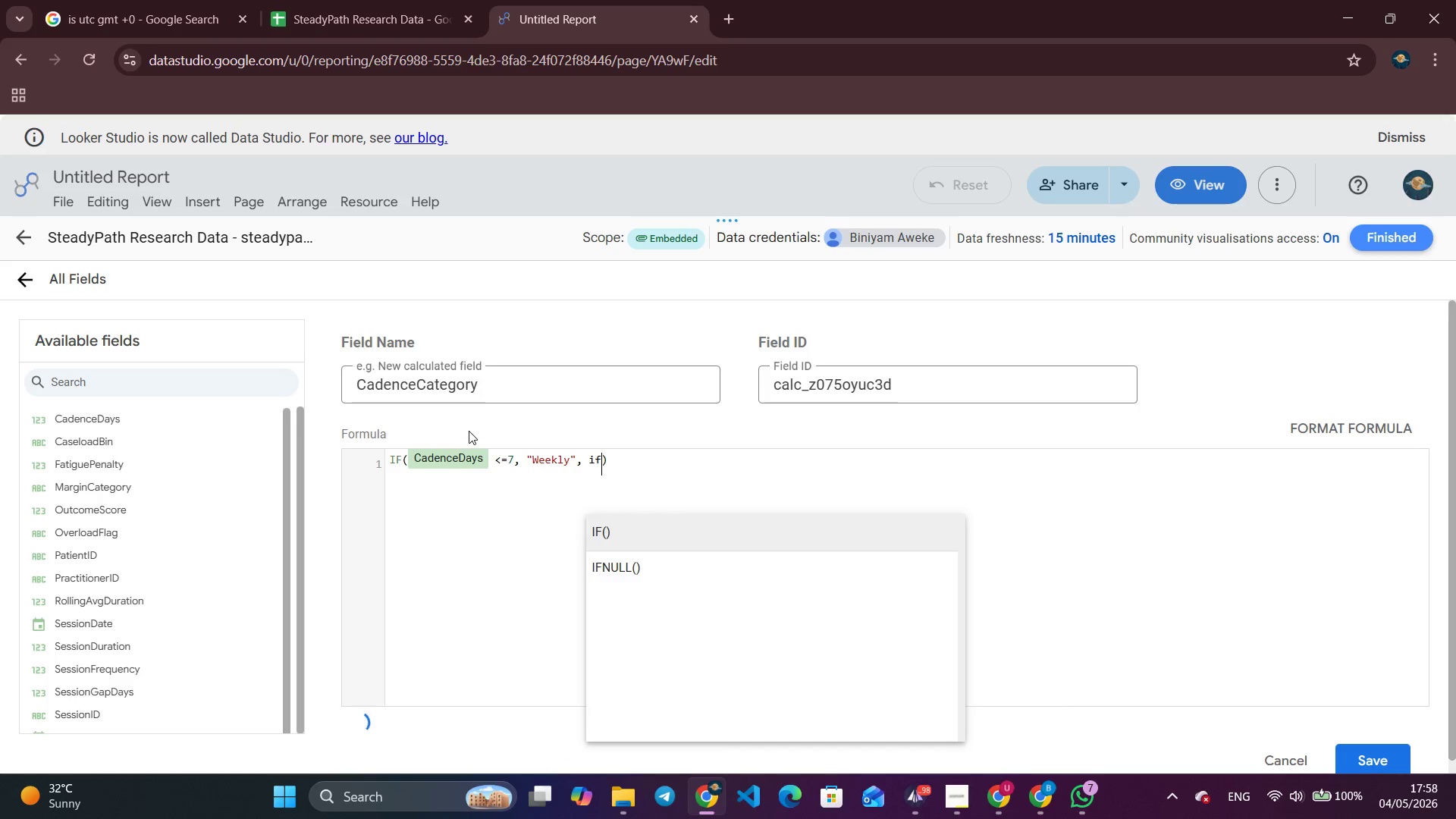 
key(Enter)
 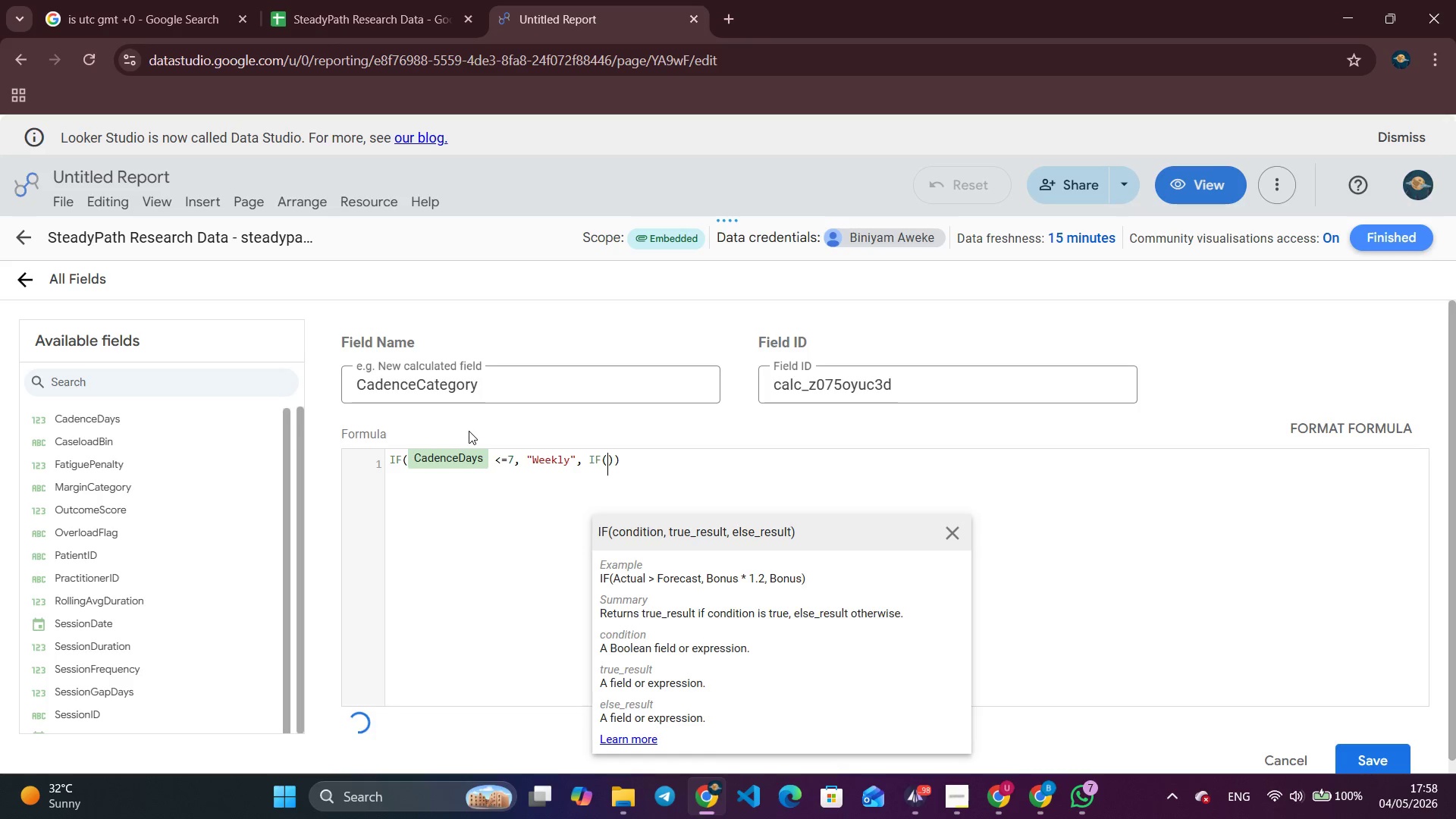 
type(Caden)
 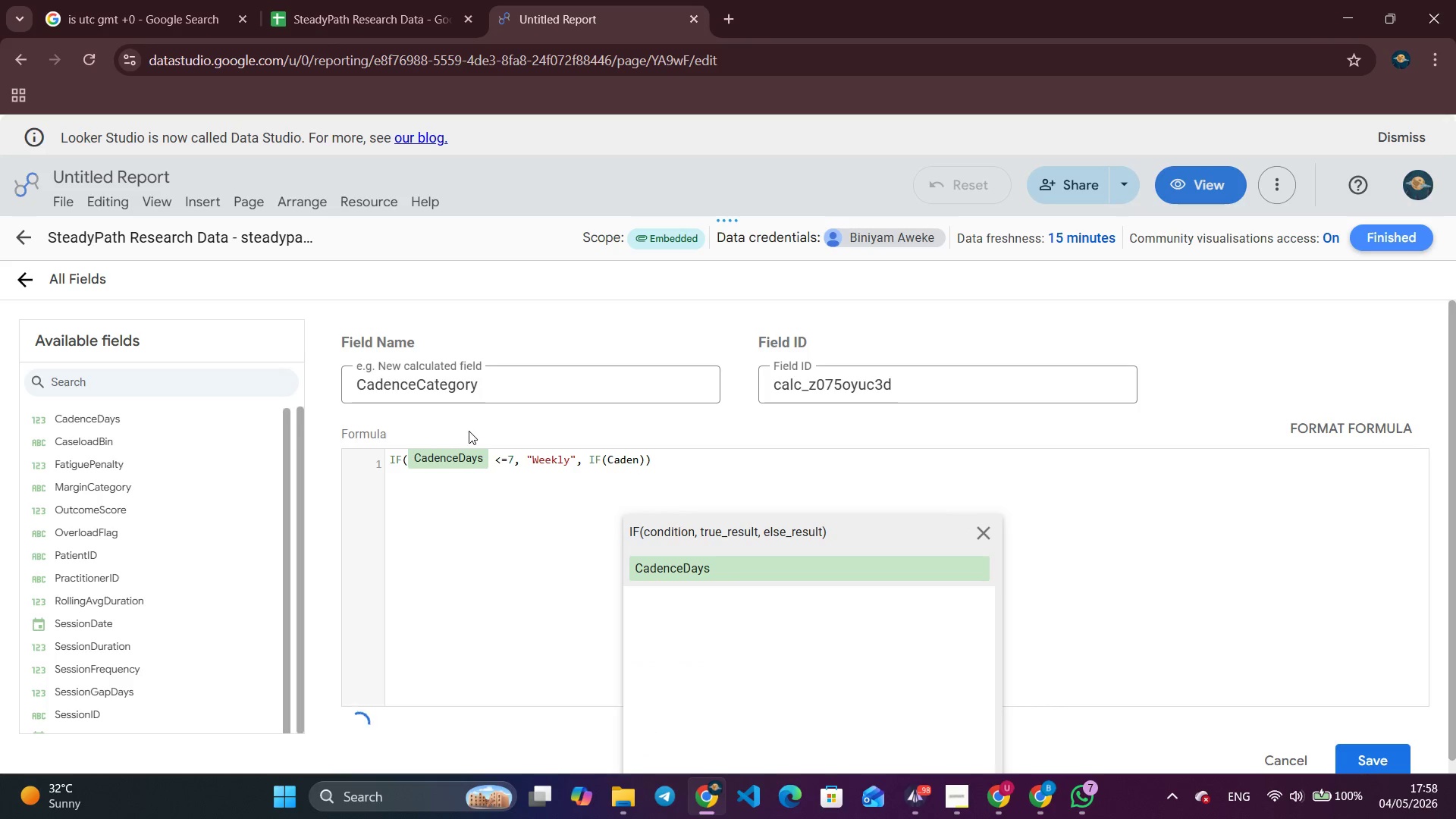 
key(Enter)
 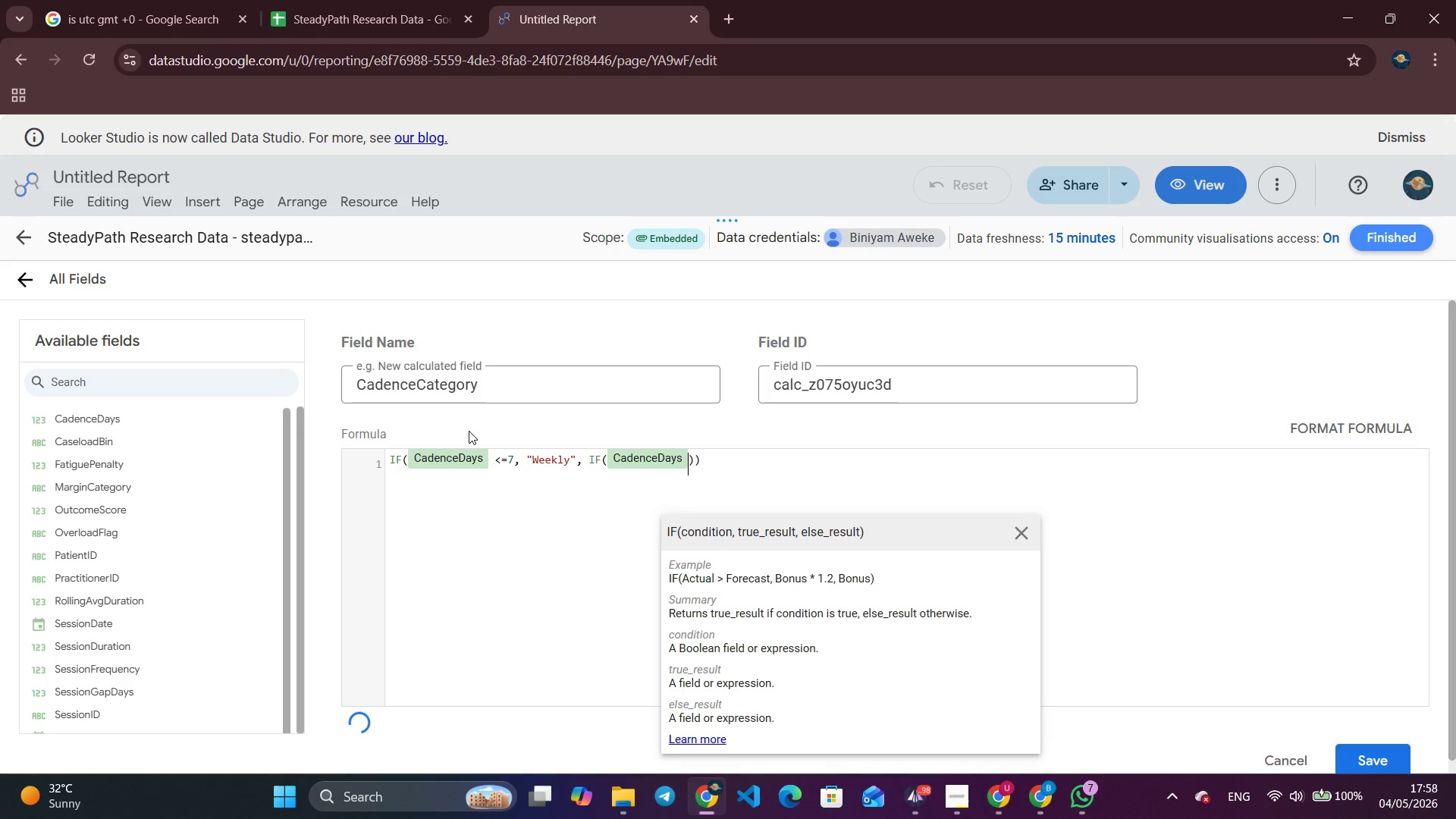 
type( < )
key(Backspace)
type(= 14, "Bi-weeklu)
key(Backspace)
type(y)
key(Tab)
key(Tab)
key(Tab)
 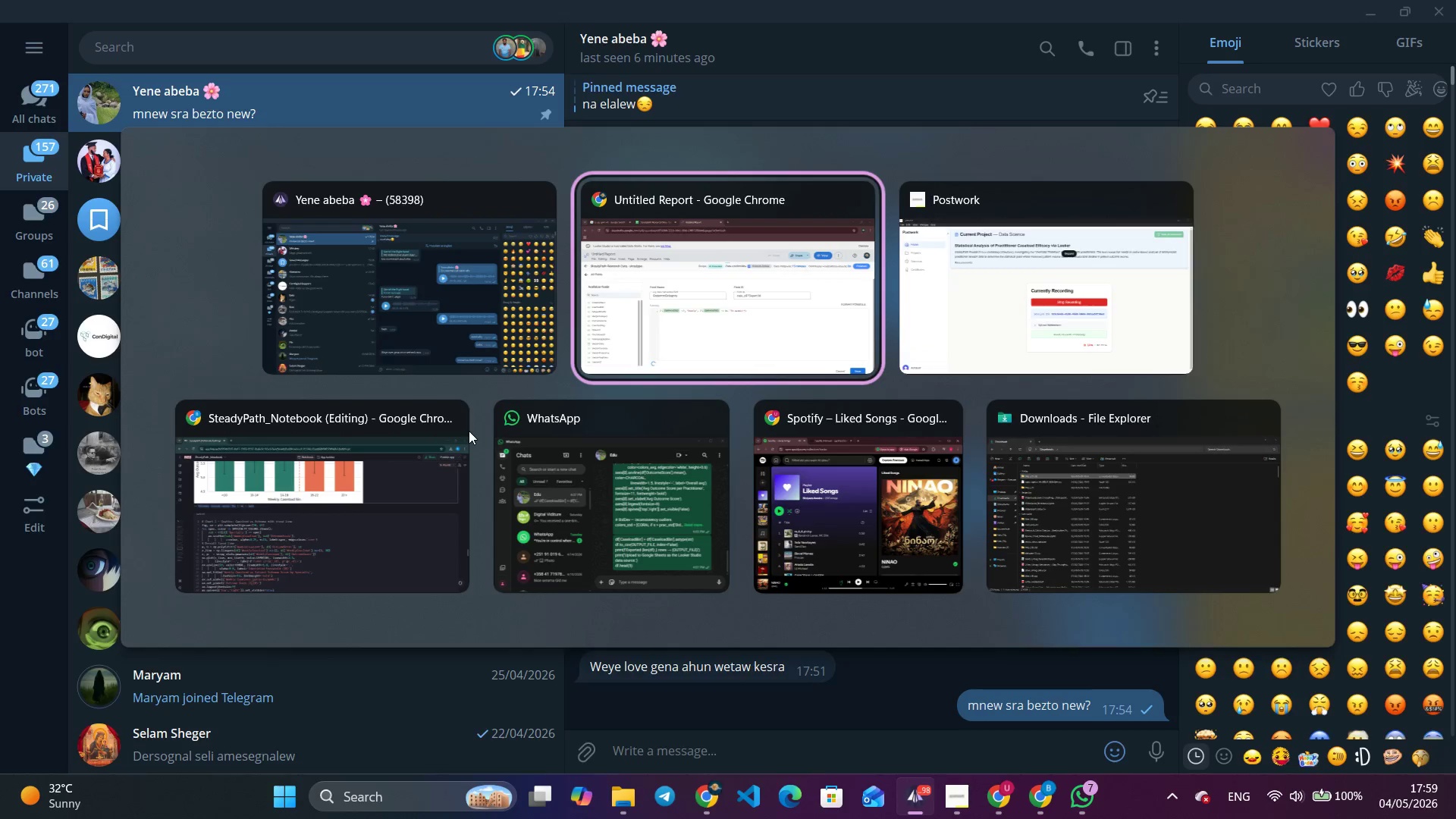 
 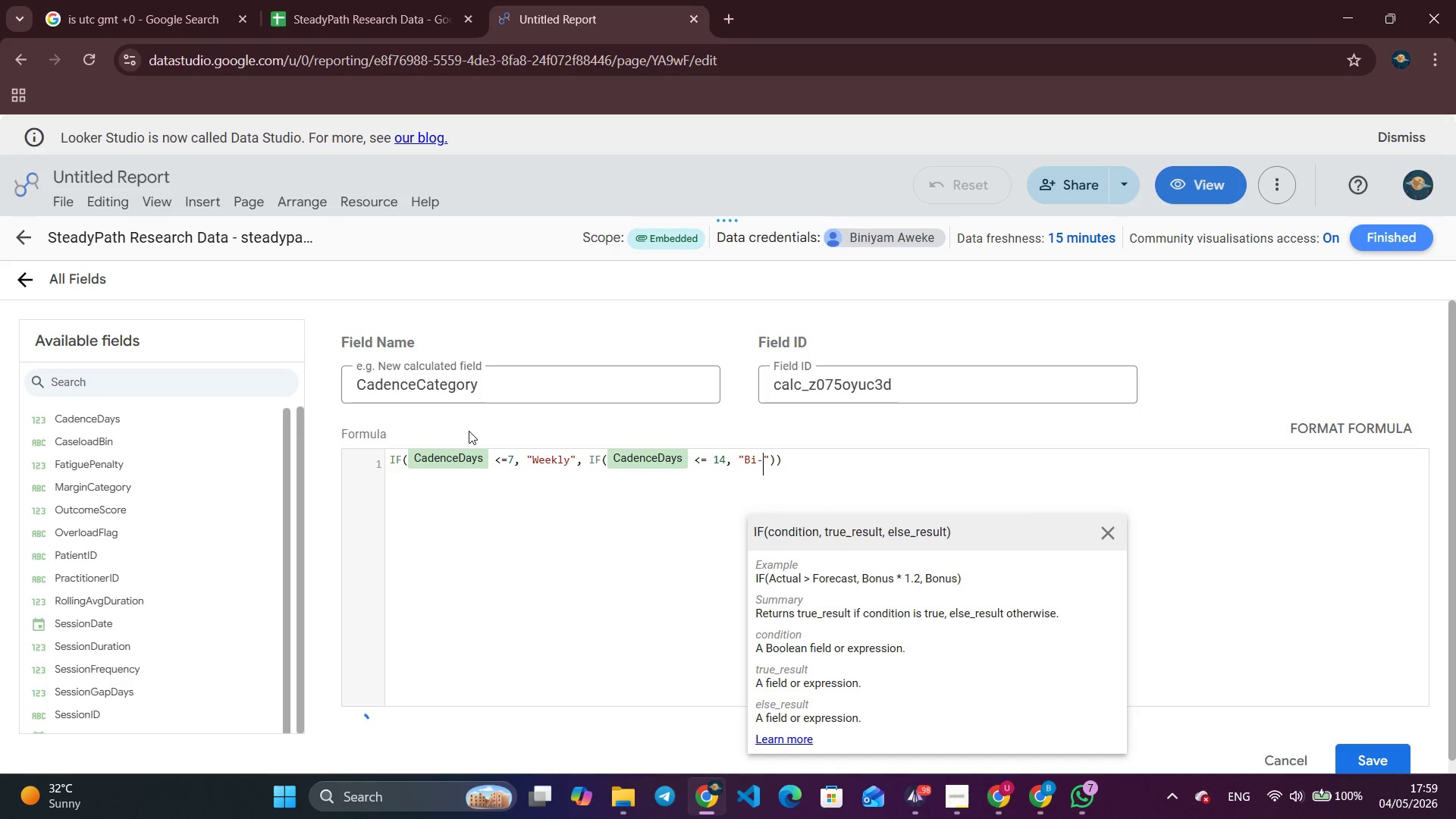 
hold_key(key=AltLeft, duration=0.81)
 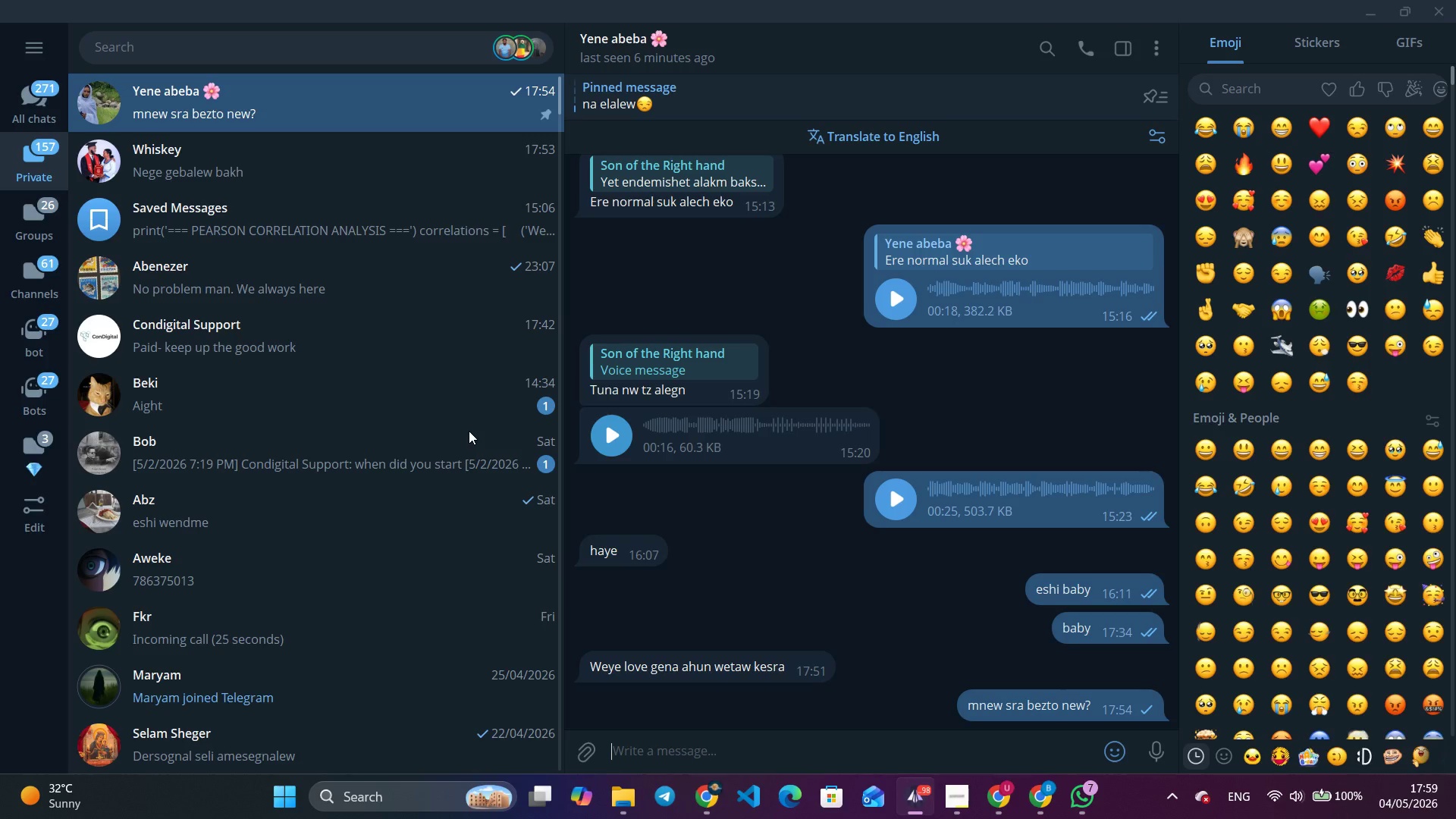 
hold_key(key=AltLeft, duration=0.91)
 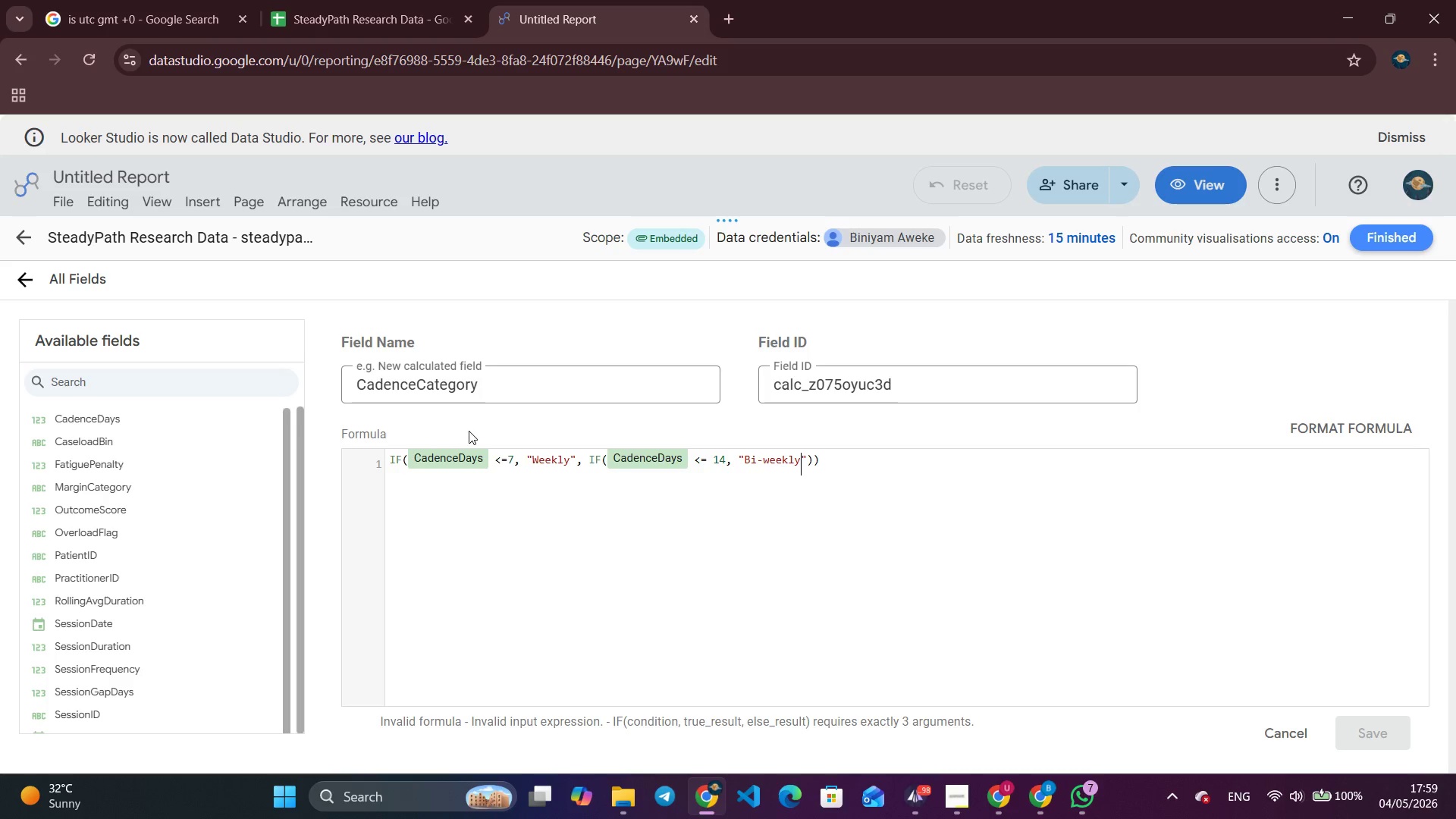 
key(ArrowRight)
 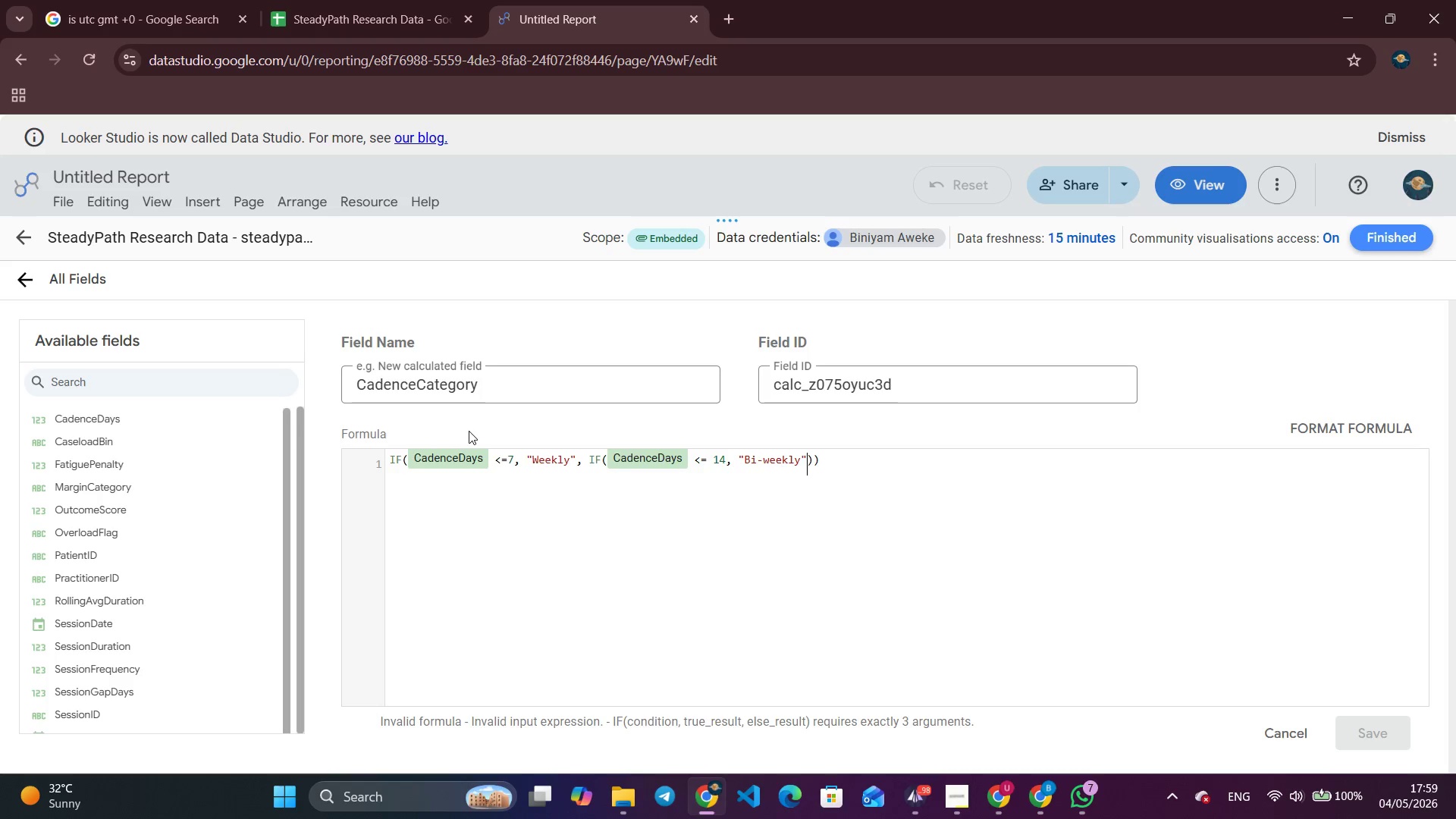 
type(, "mo)
key(Backspace)
key(Backspace)
type(Monh)
key(Backspace)
type(thly+)
 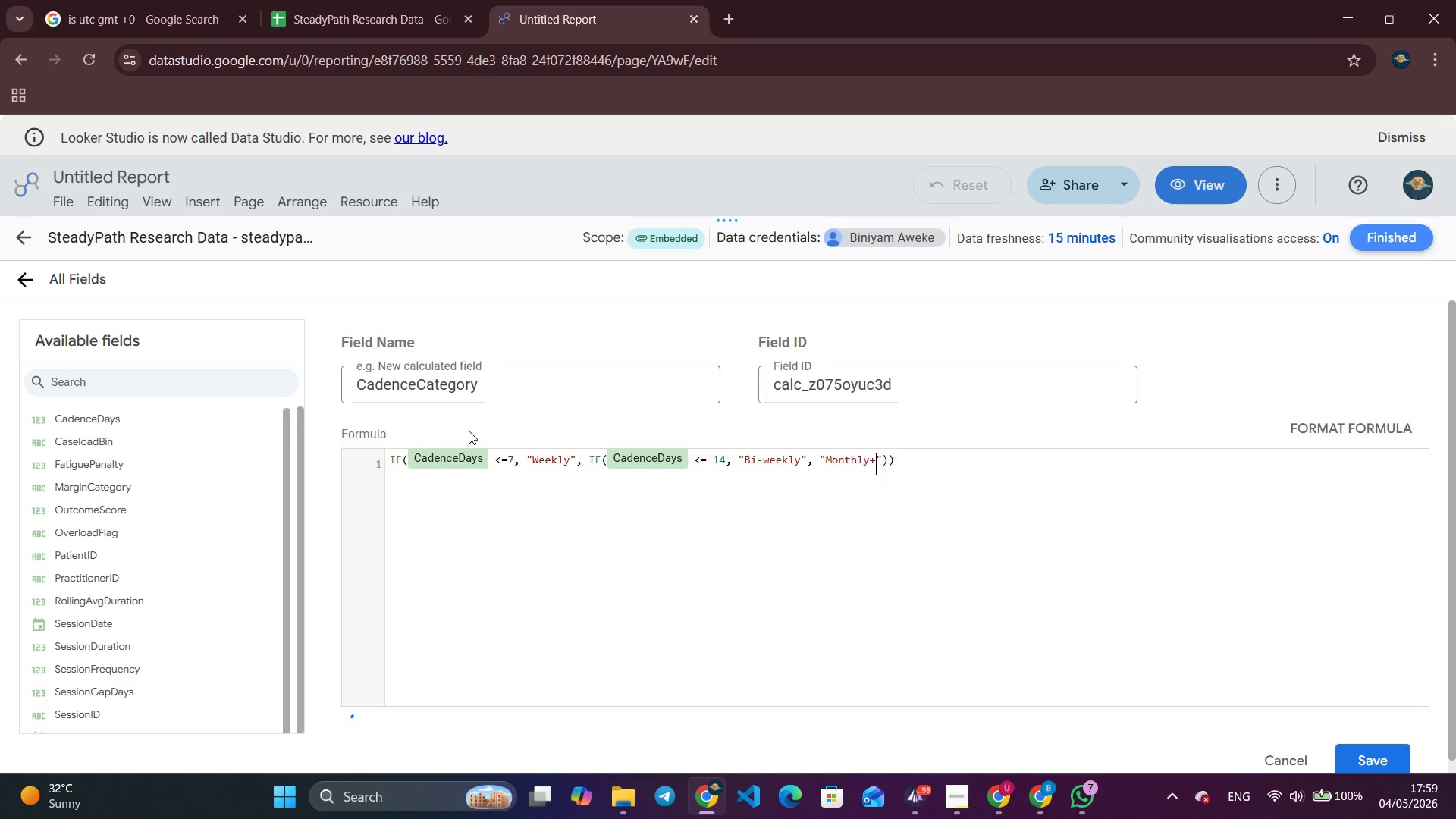 
wait(34.66)
 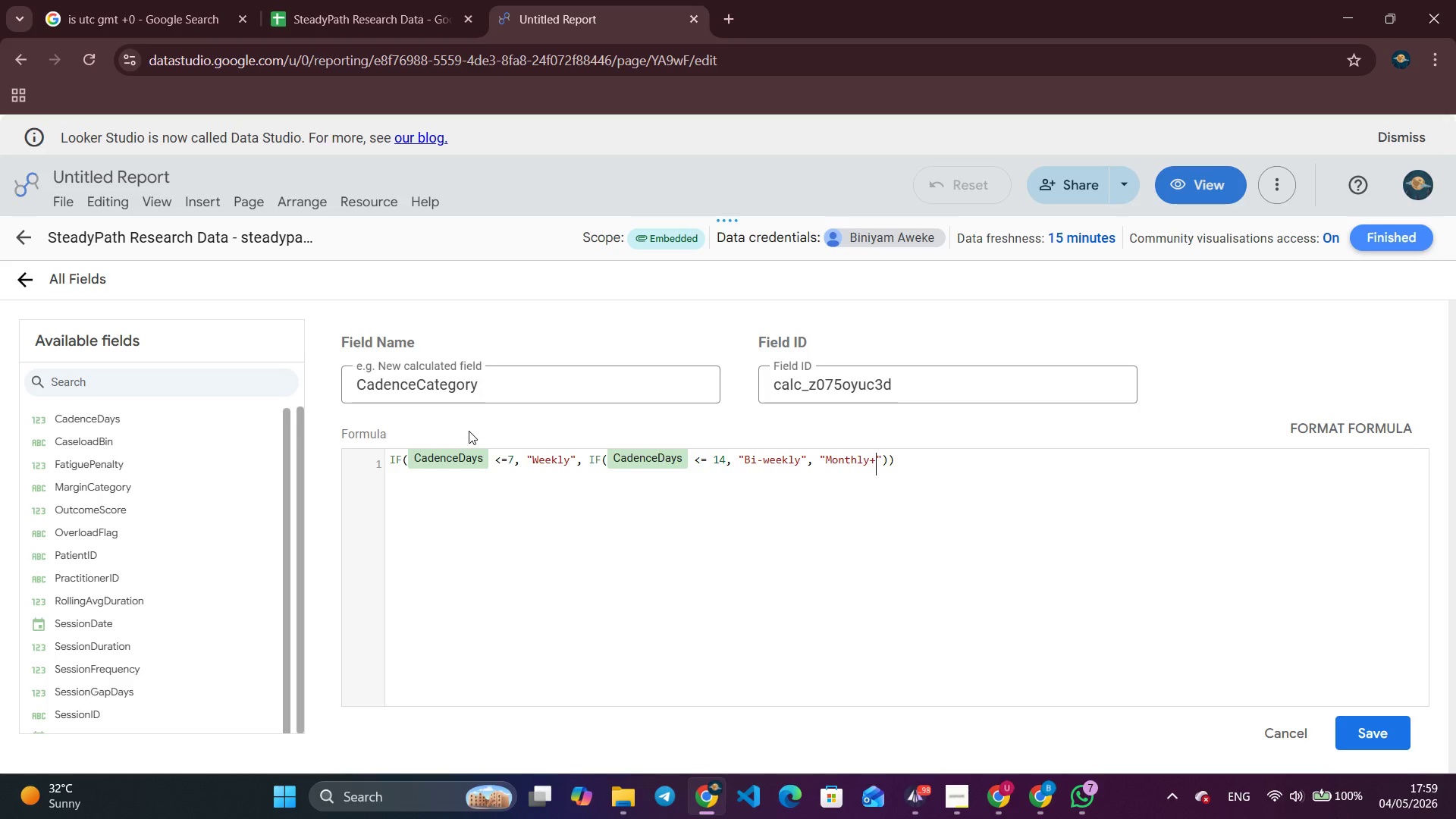 
left_click([1374, 744])
 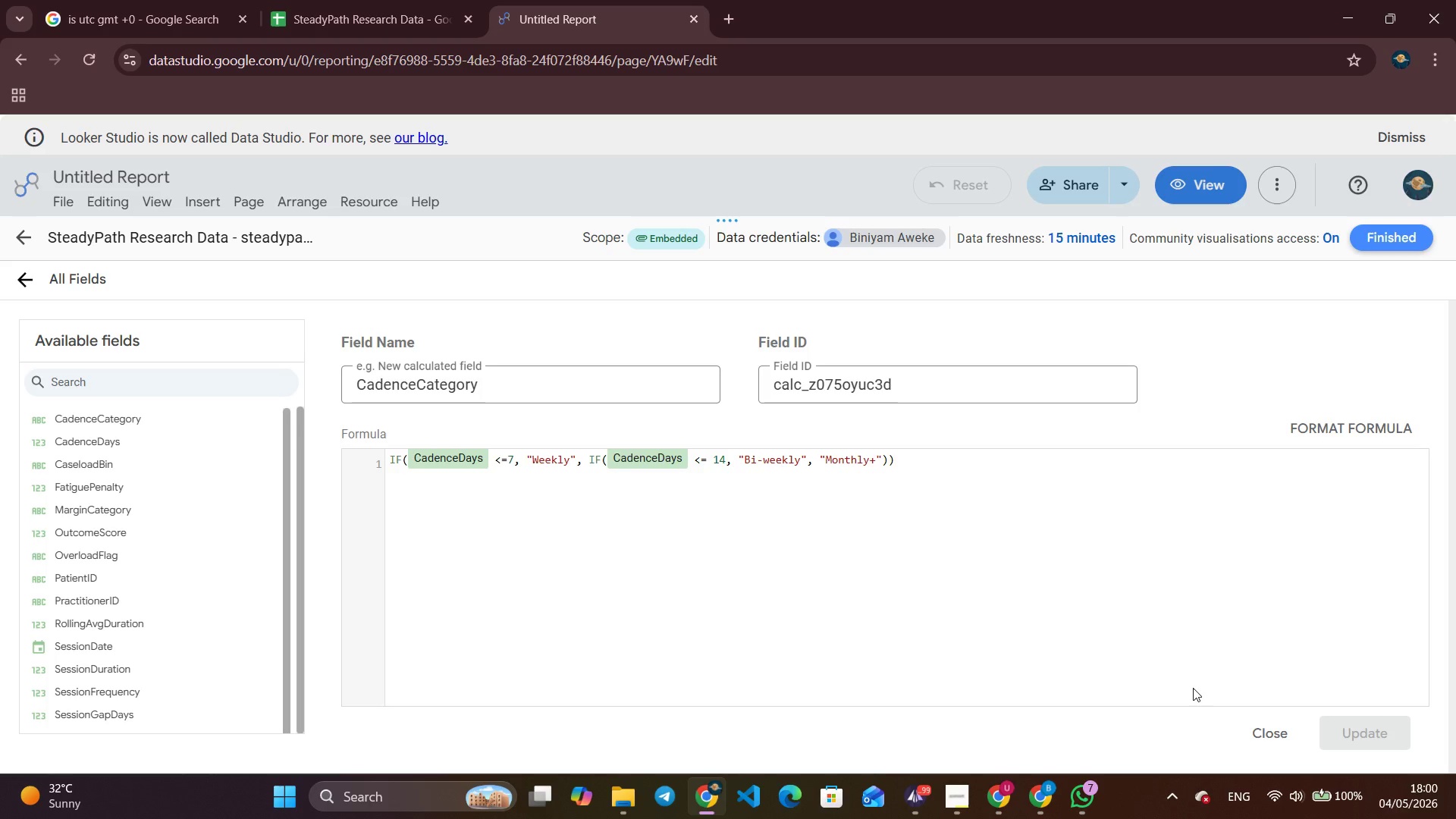 
wait(17.56)
 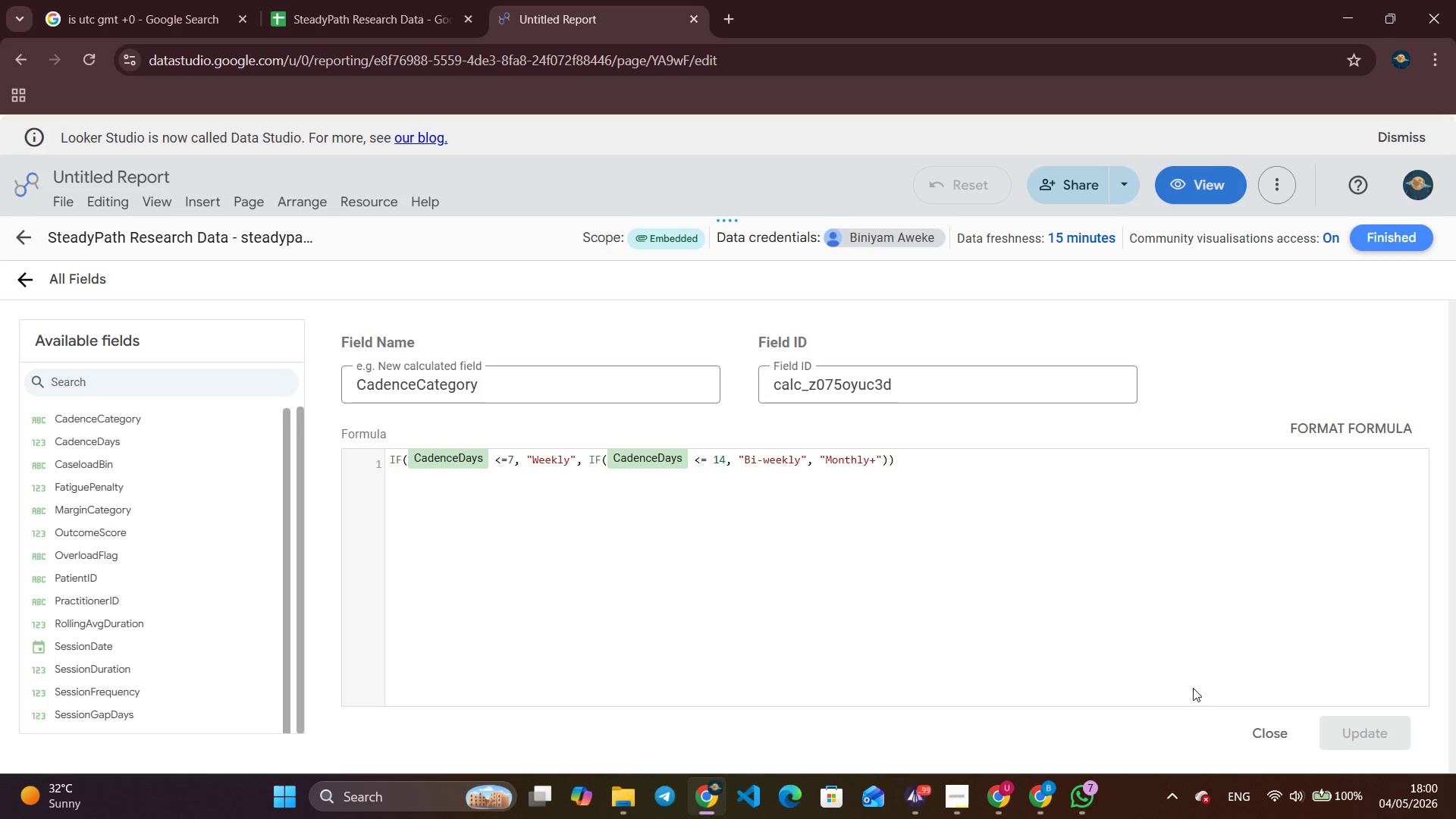 
left_click([1278, 745])
 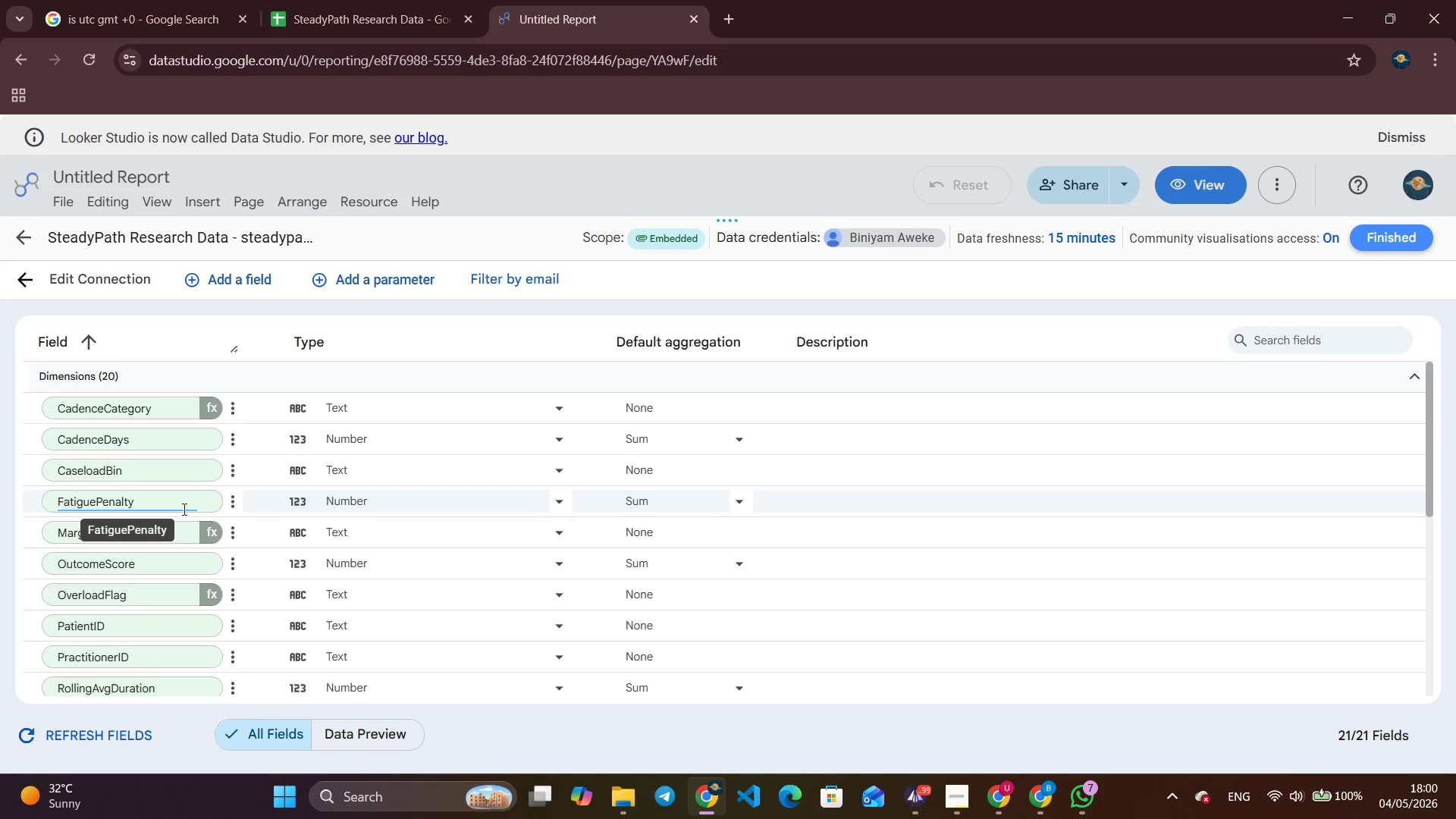 
wait(14.09)
 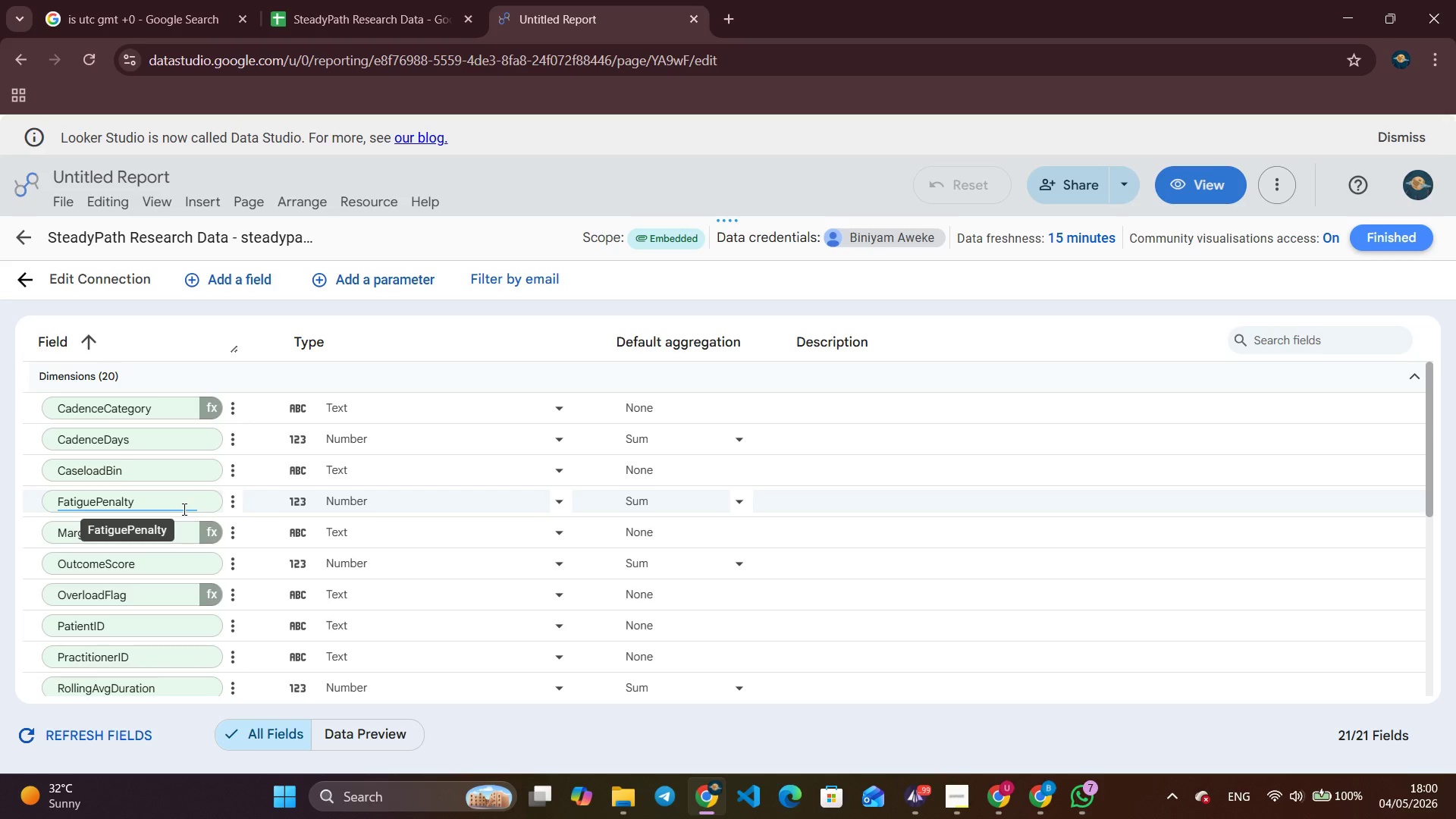 
left_click([28, 242])
 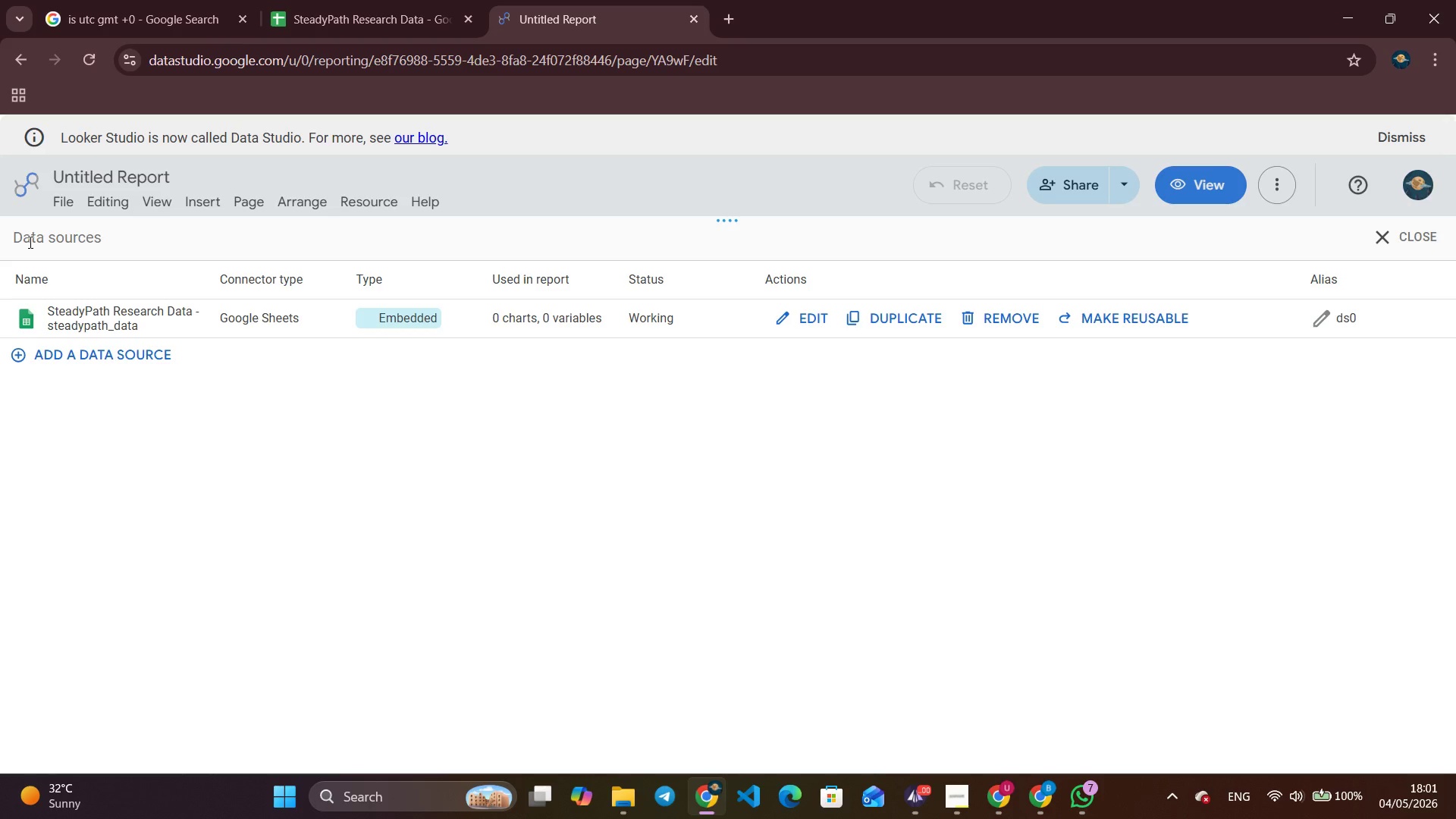 
wait(54.8)
 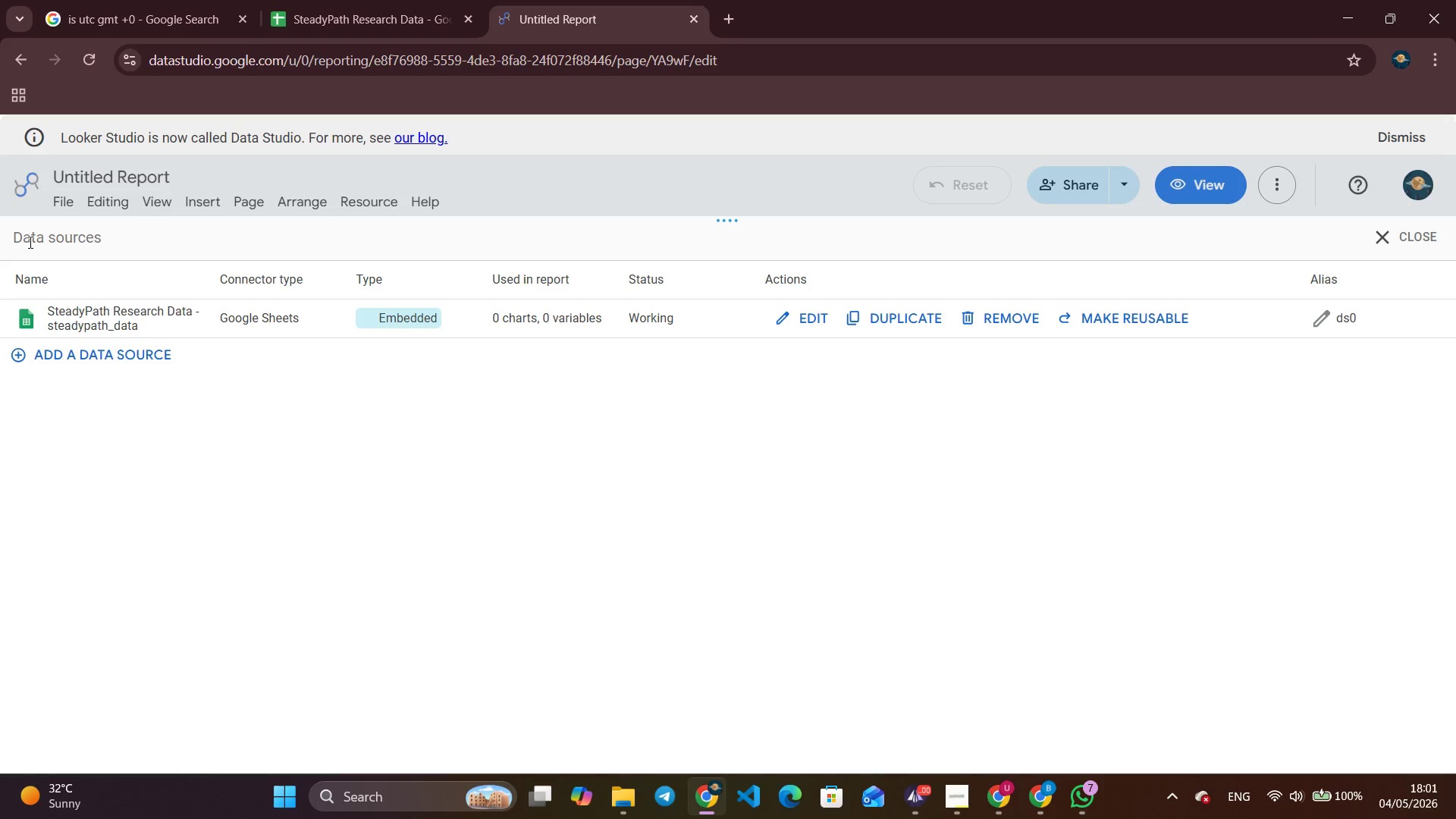 
double_click([1409, 226])
 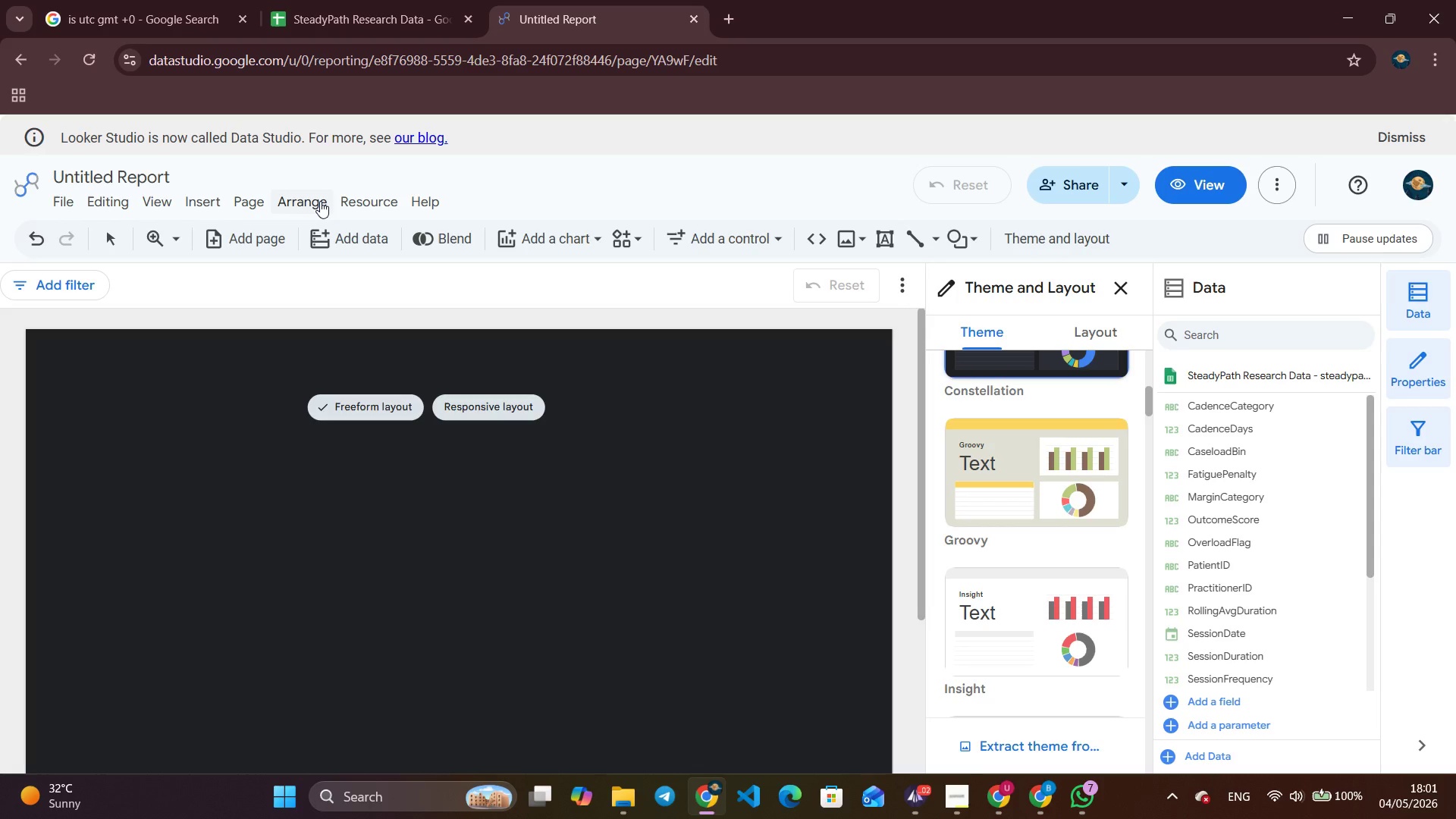 
wait(24.52)
 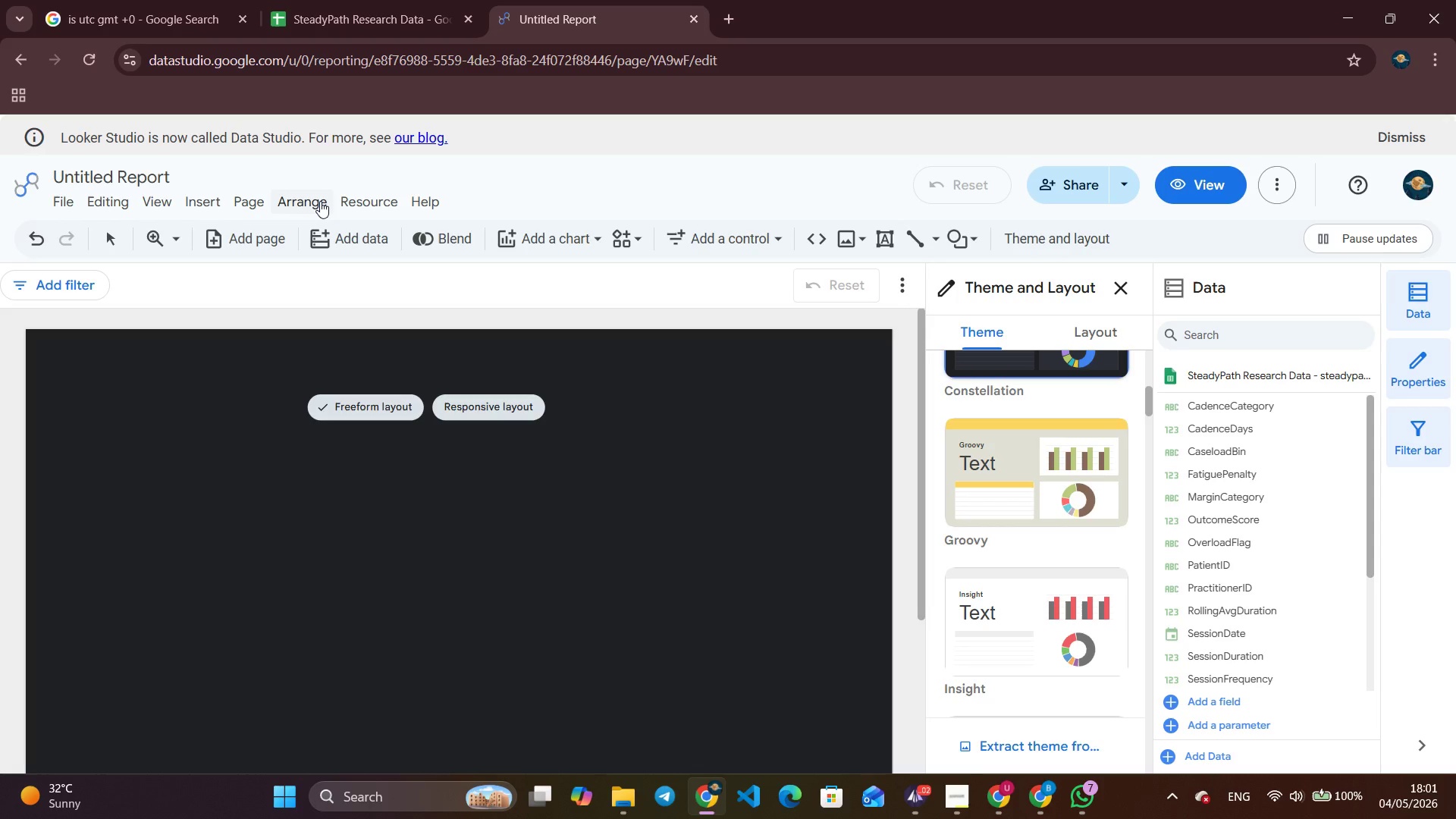 
left_click([214, 204])
 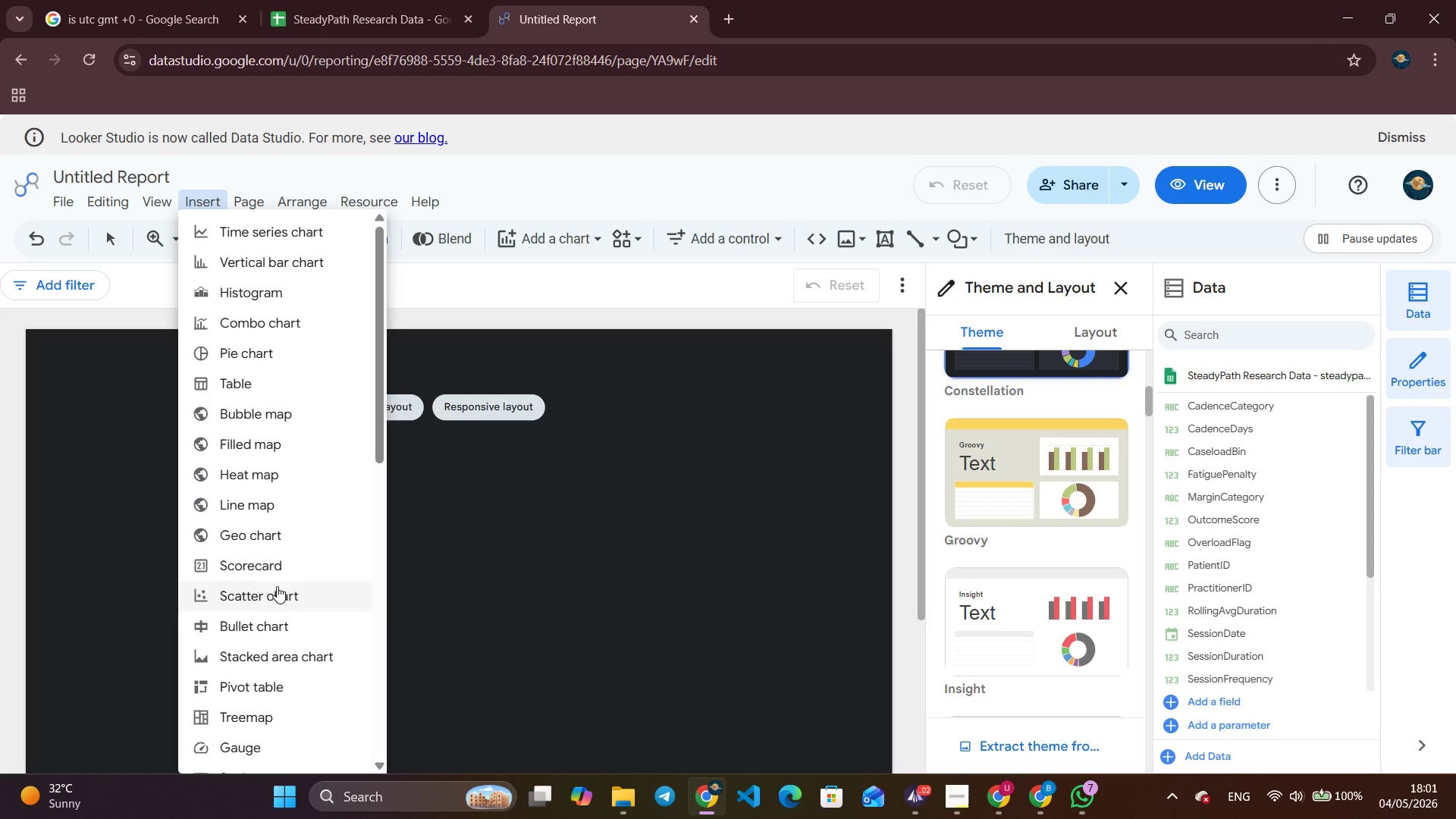 
left_click([279, 565])
 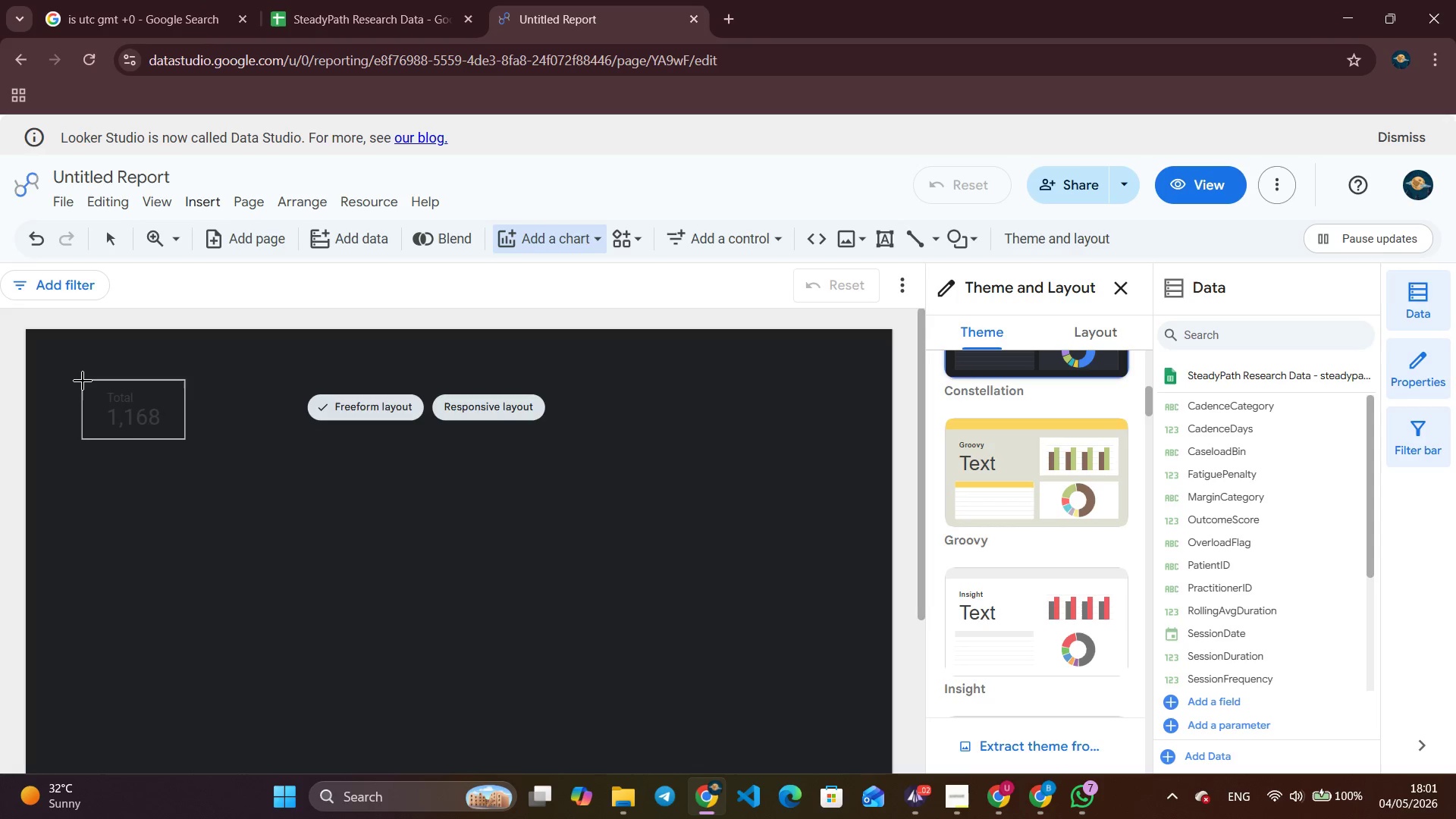 
left_click([77, 377])
 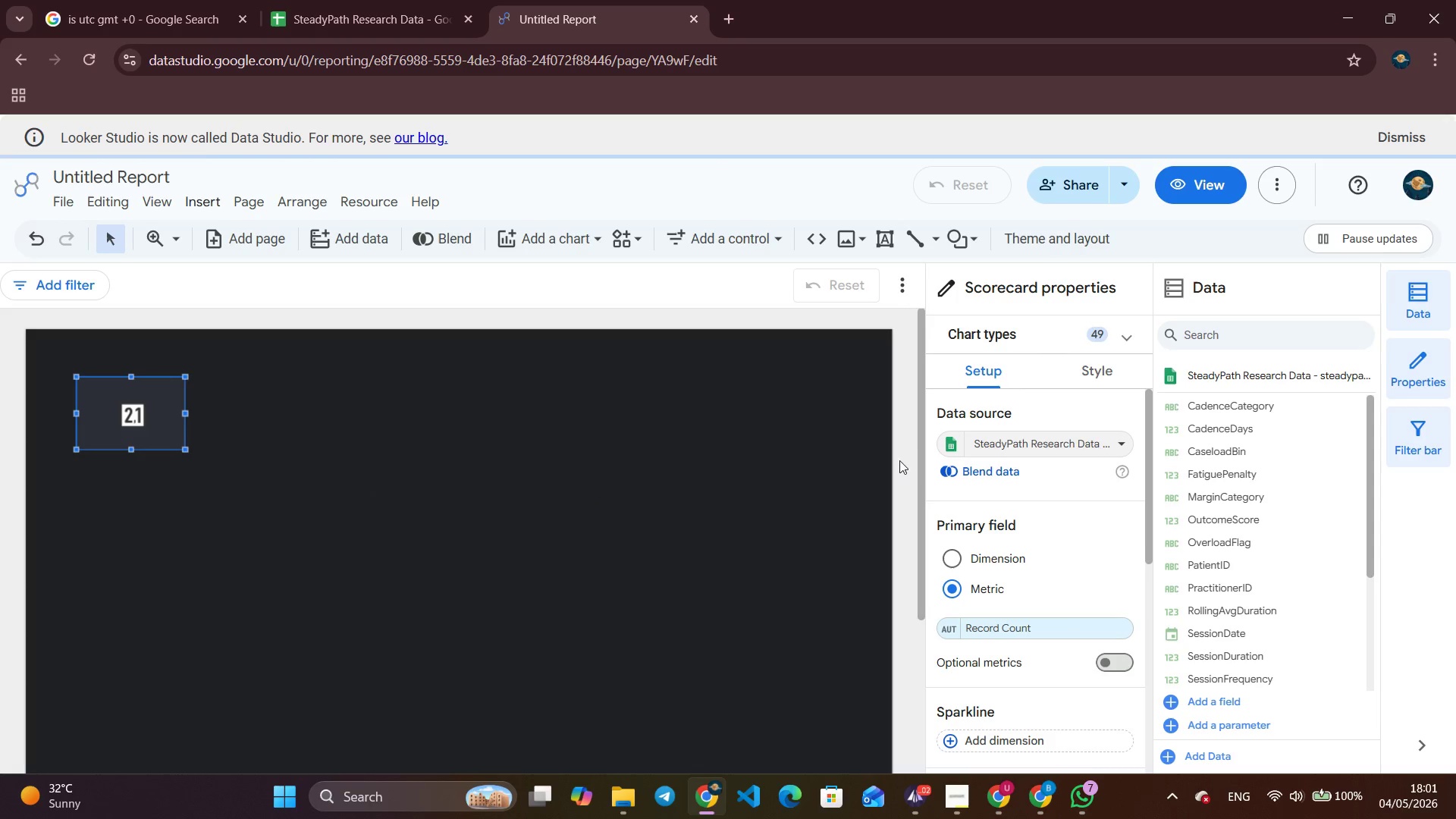 
wait(6.12)
 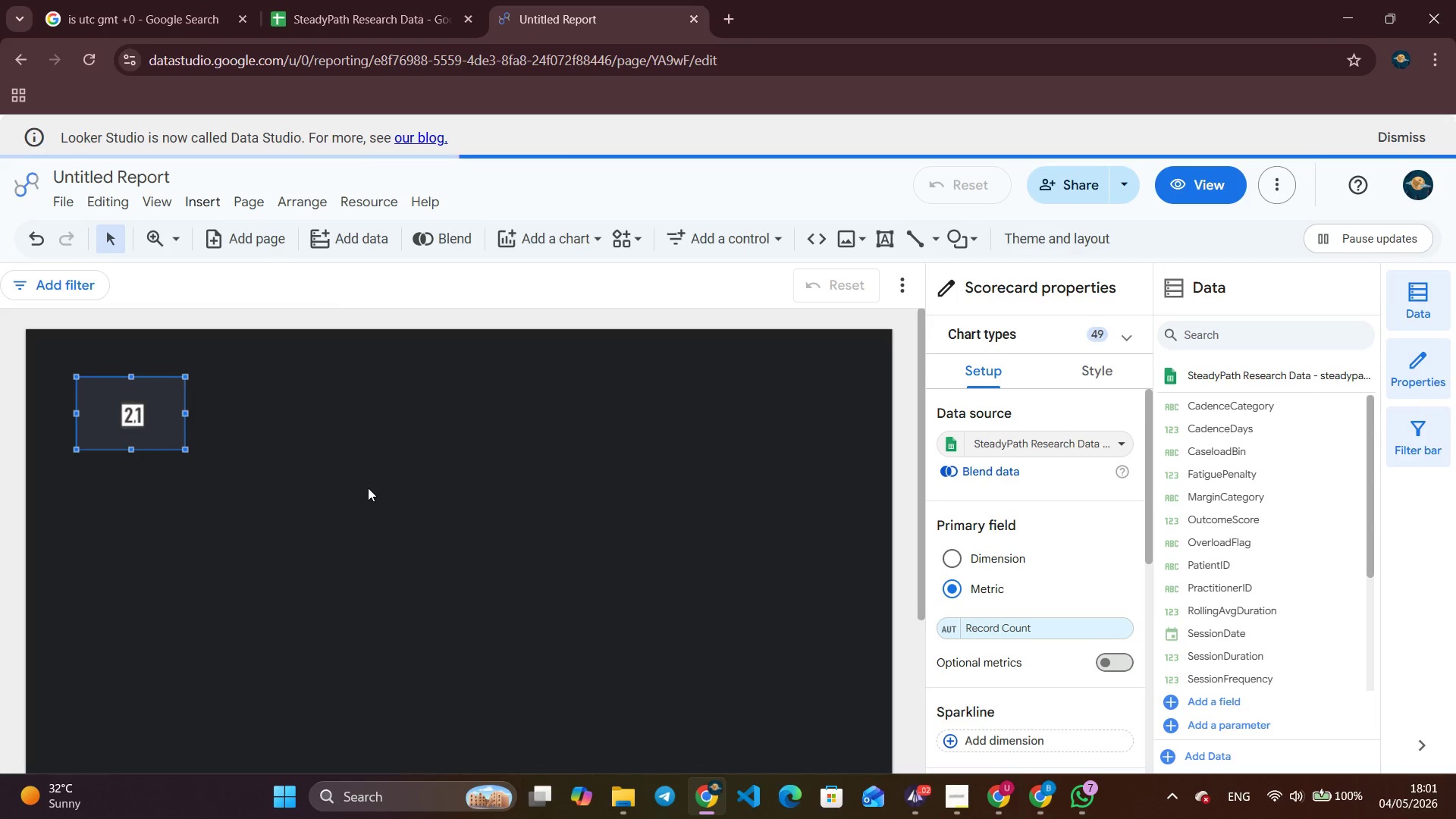 
left_click([1059, 620])
 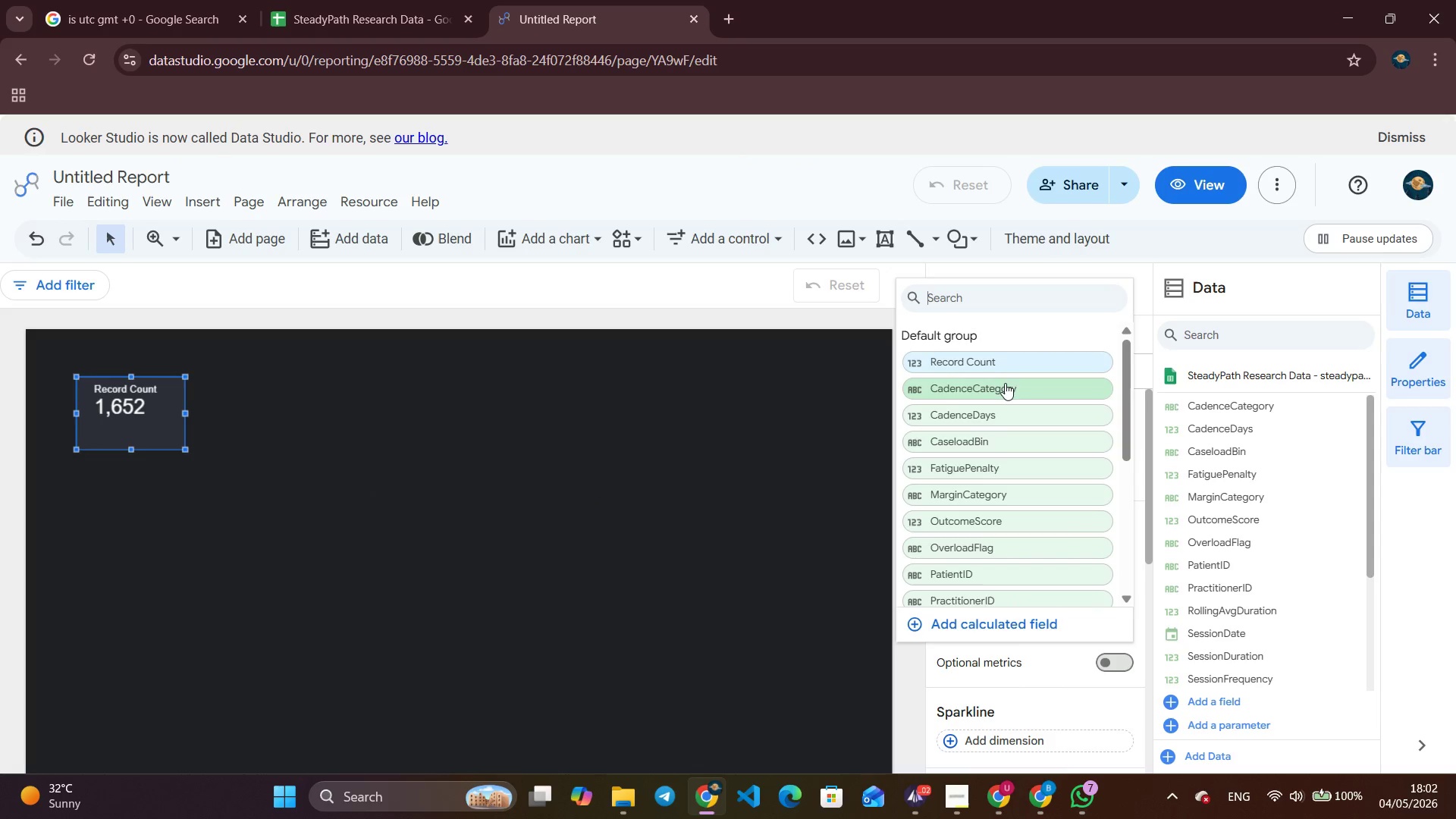 
scroll: coordinate [997, 462], scroll_direction: down, amount: 2.0
 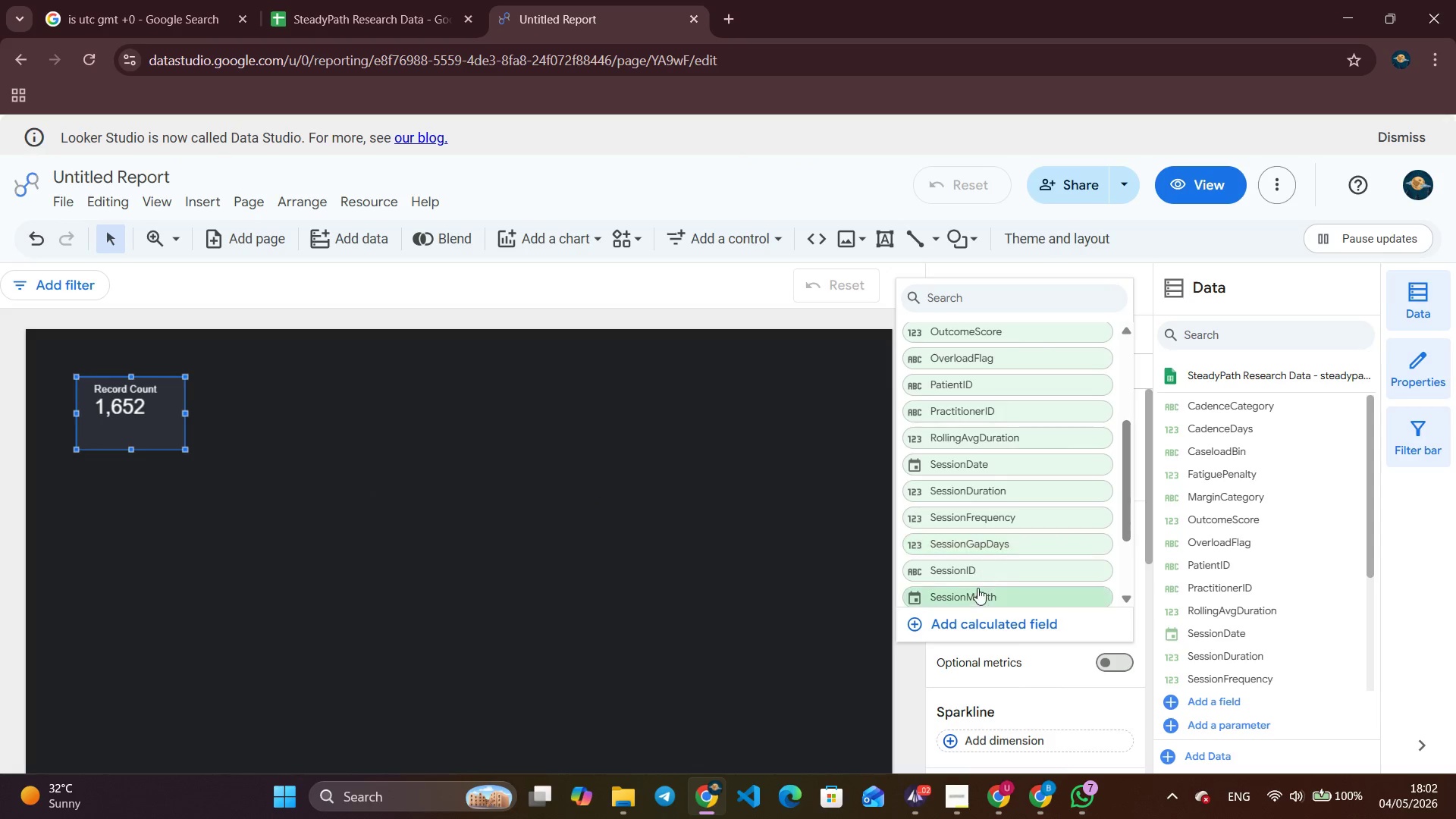 
left_click([981, 570])
 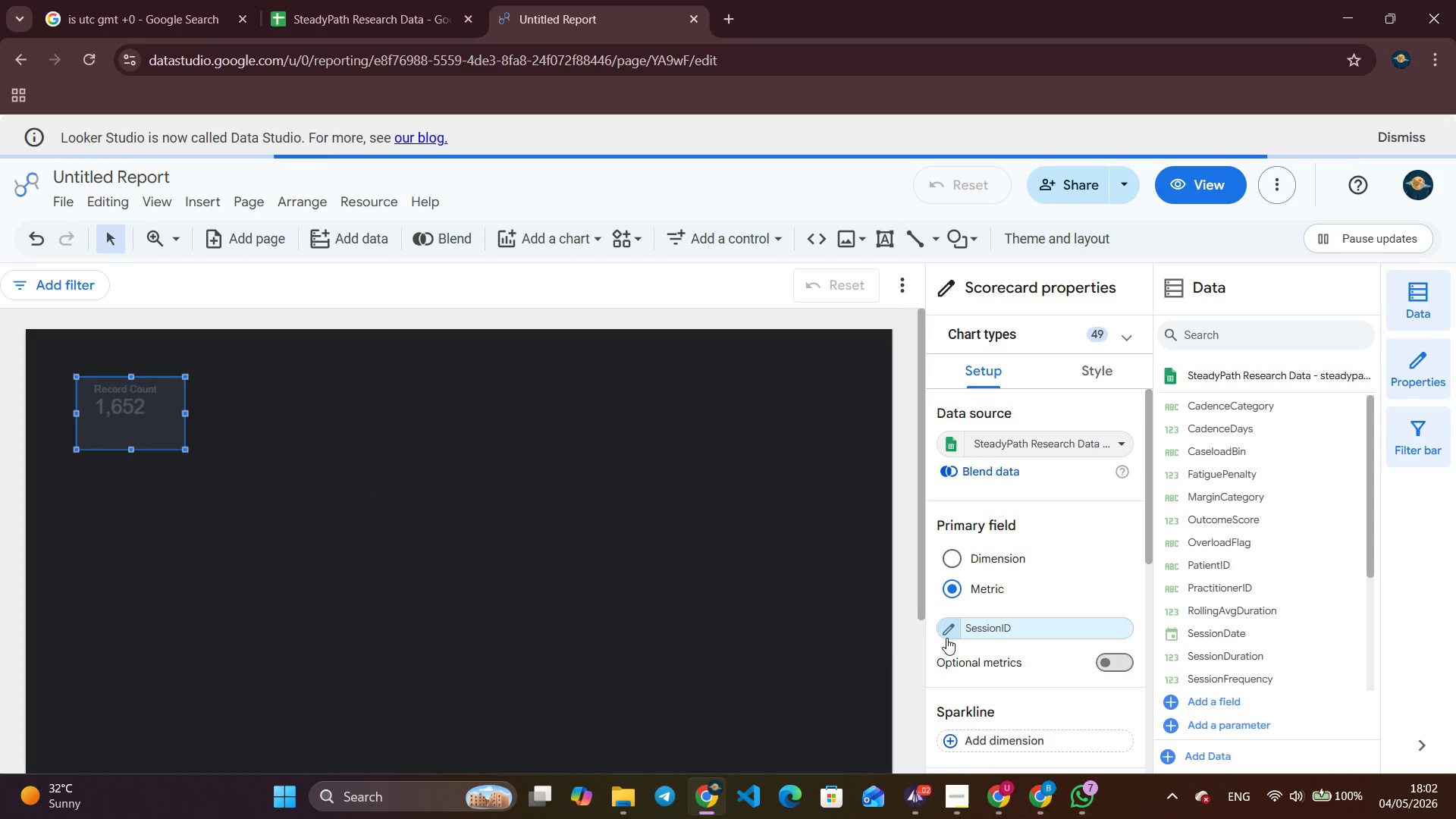 
left_click([946, 638])
 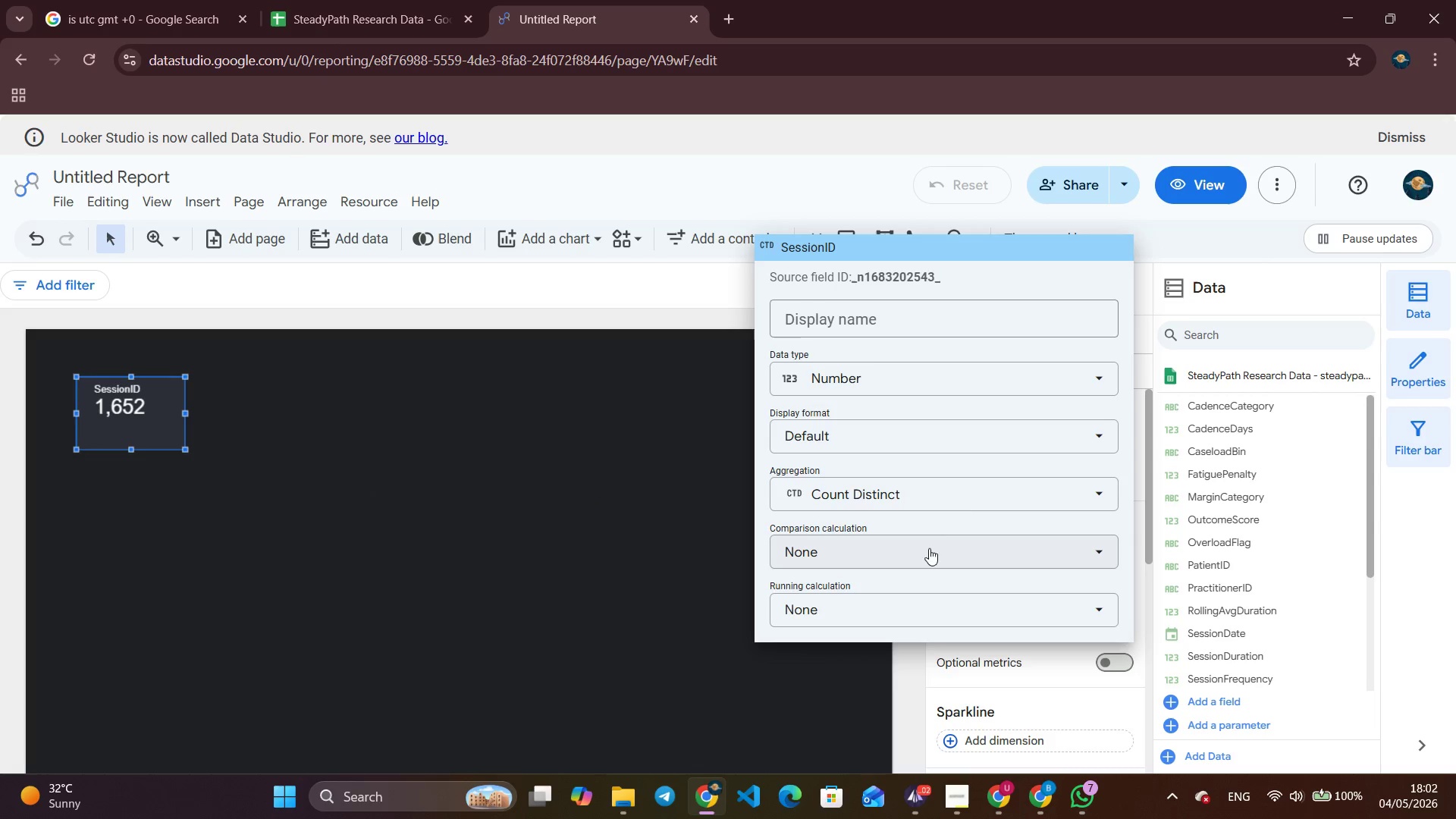 
left_click([967, 489])
 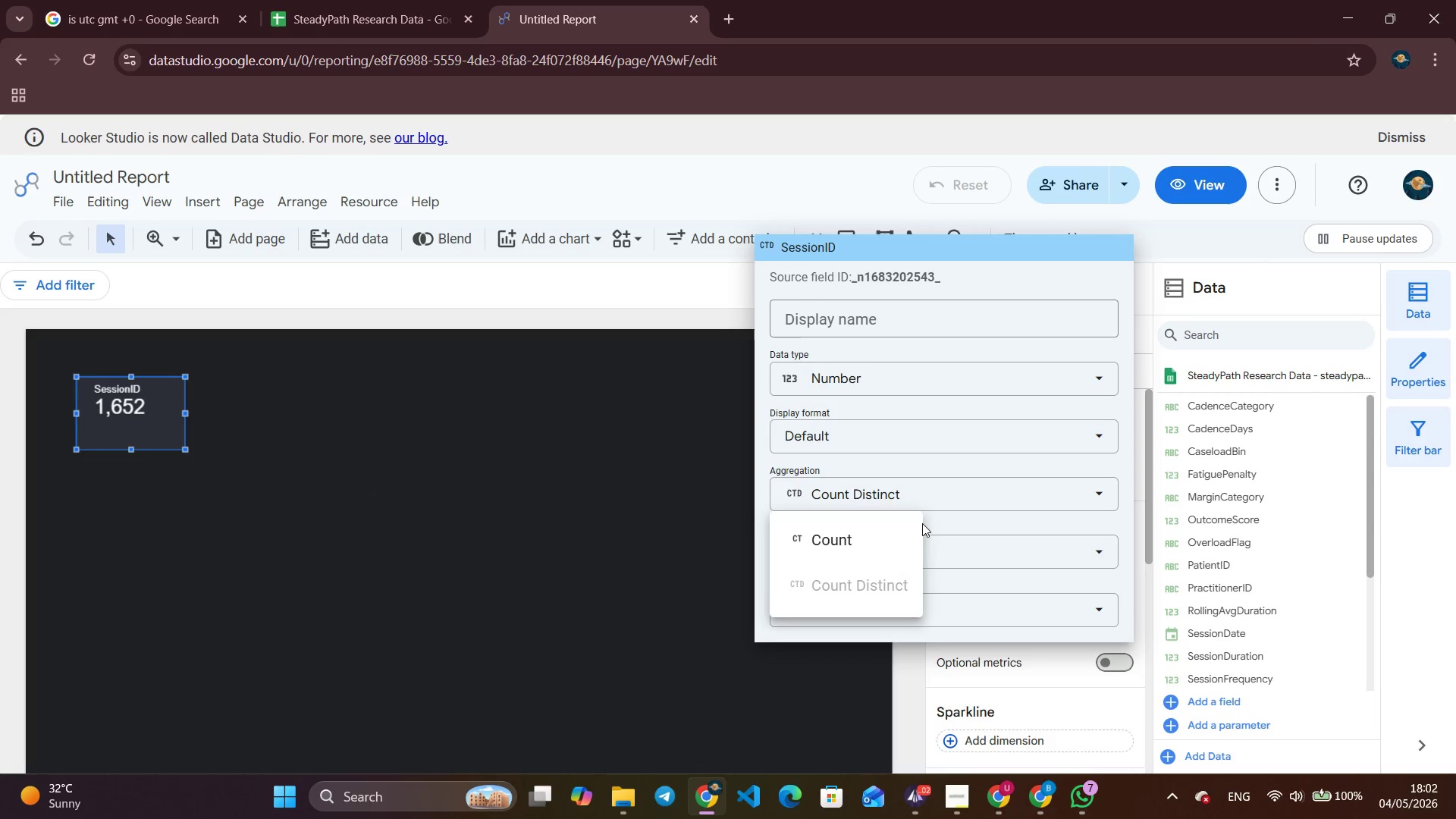 
left_click([905, 532])
 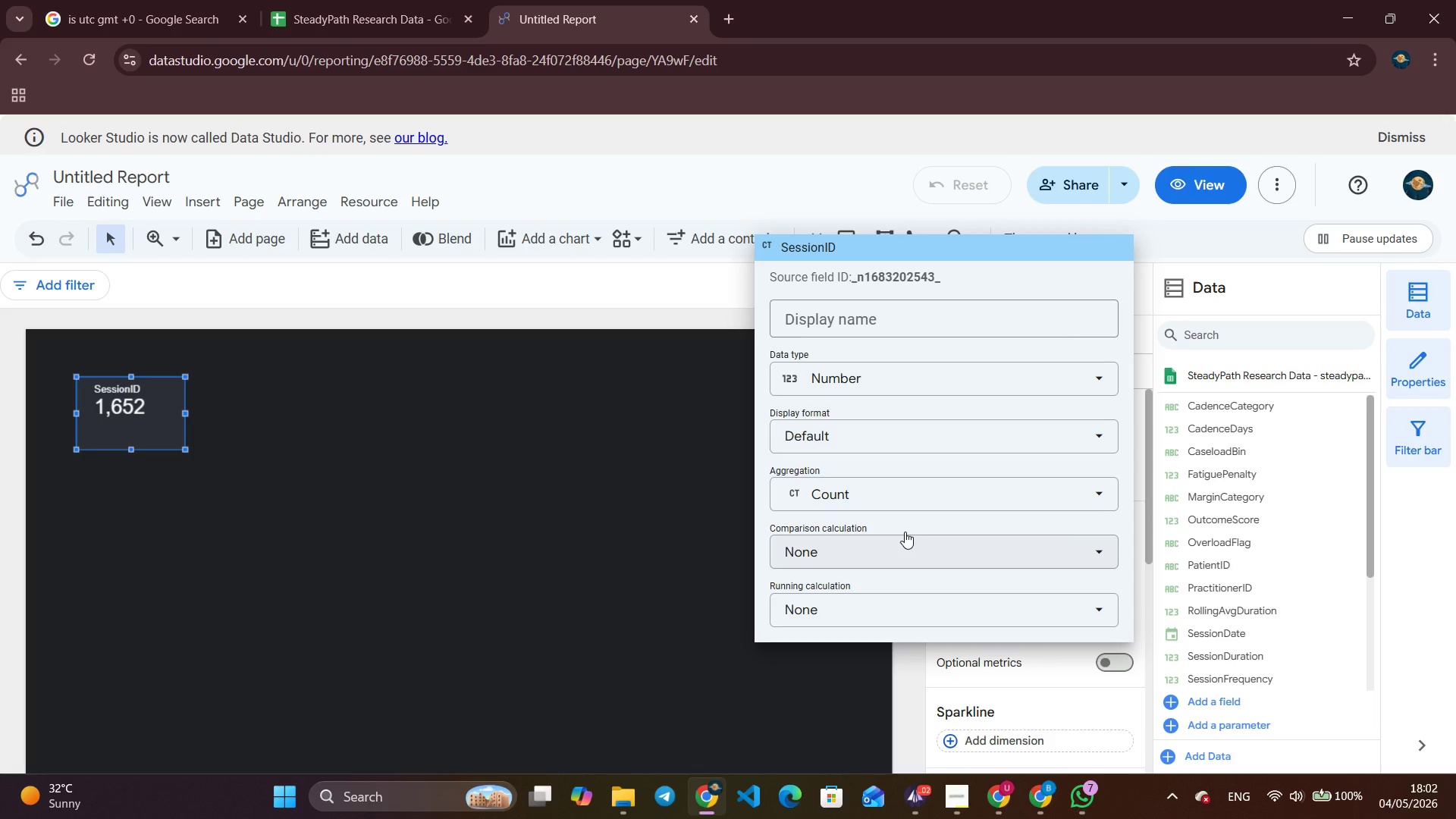 
wait(5.03)
 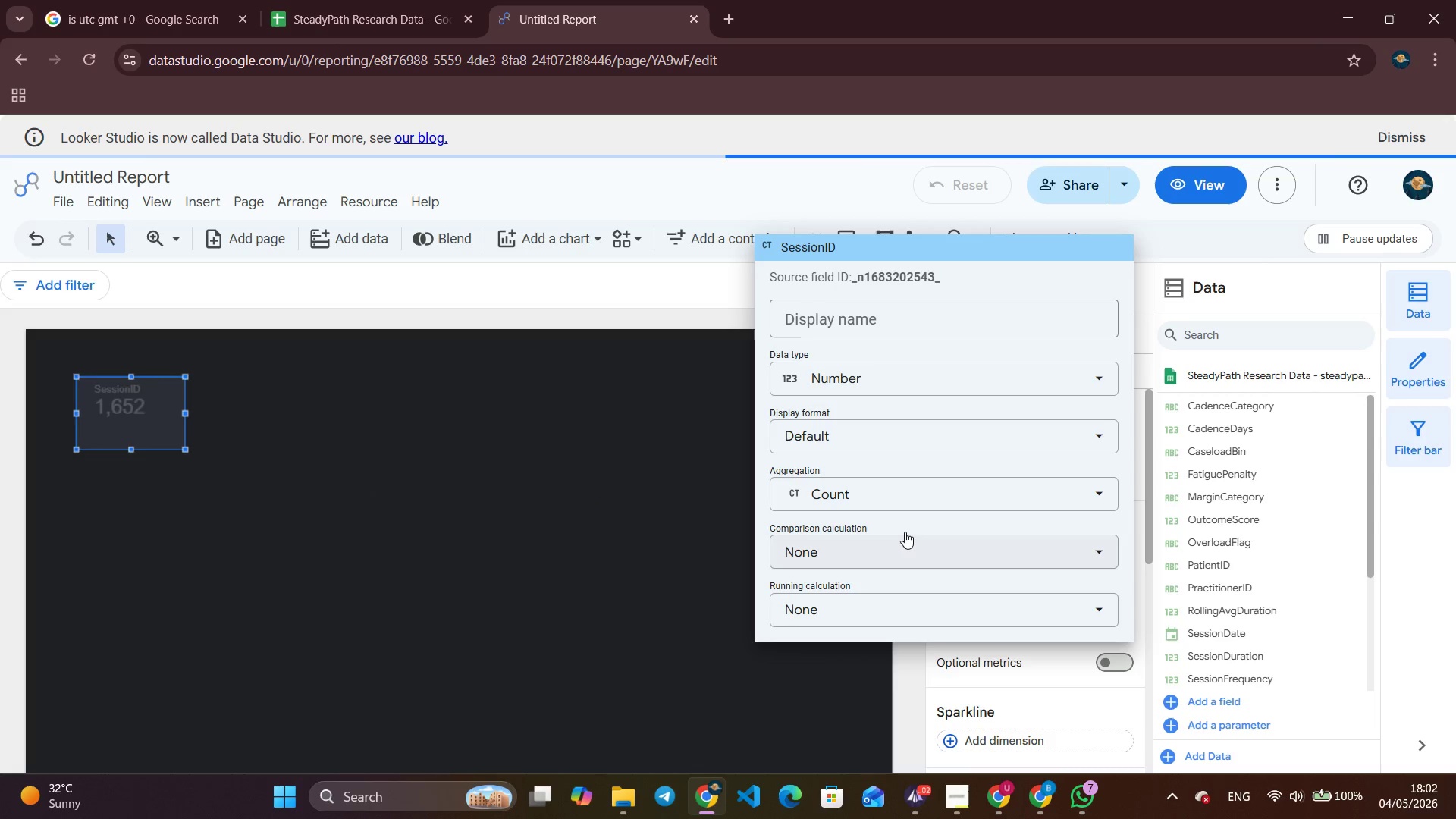 
left_click([463, 540])
 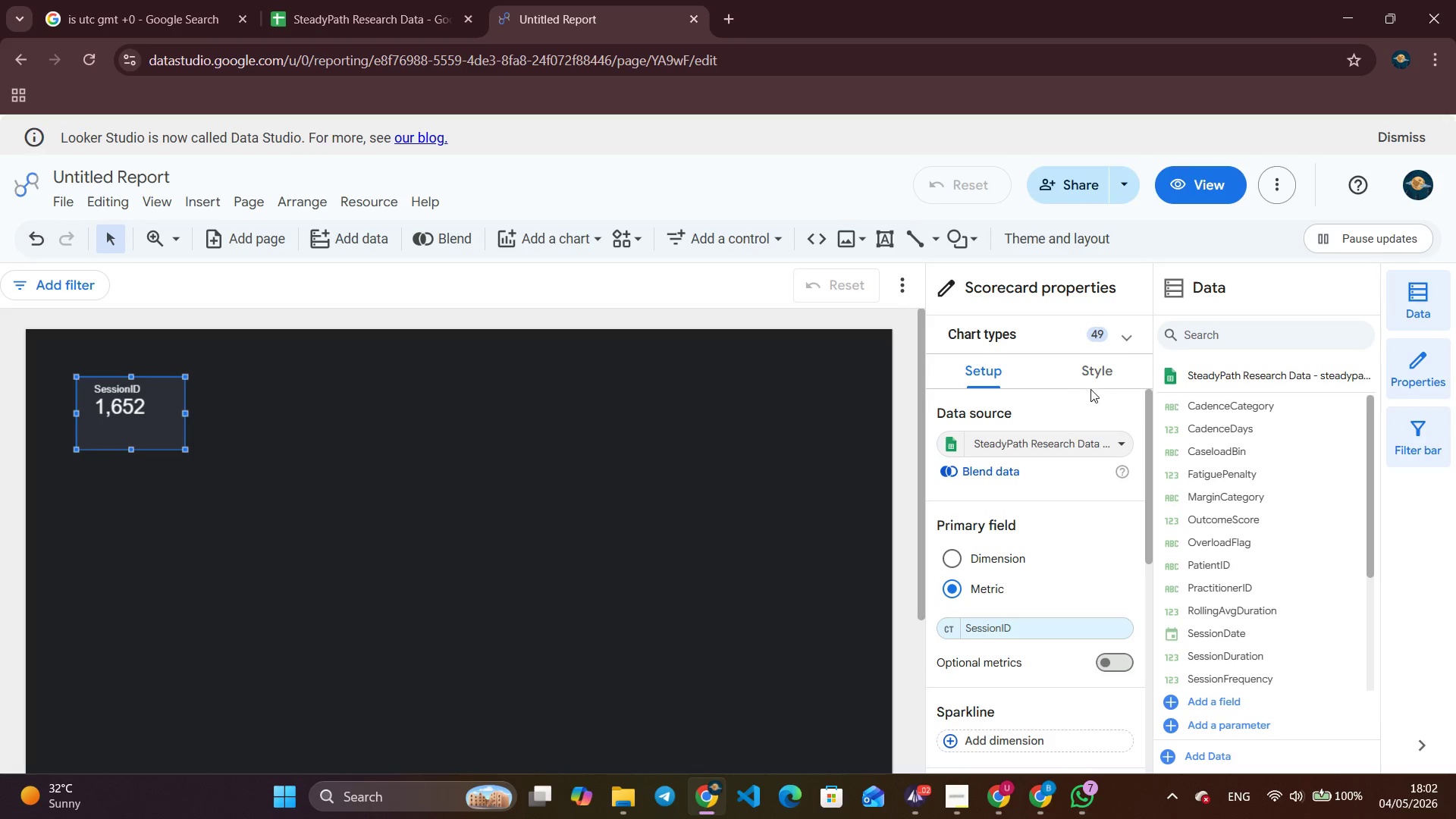 
left_click([1106, 373])
 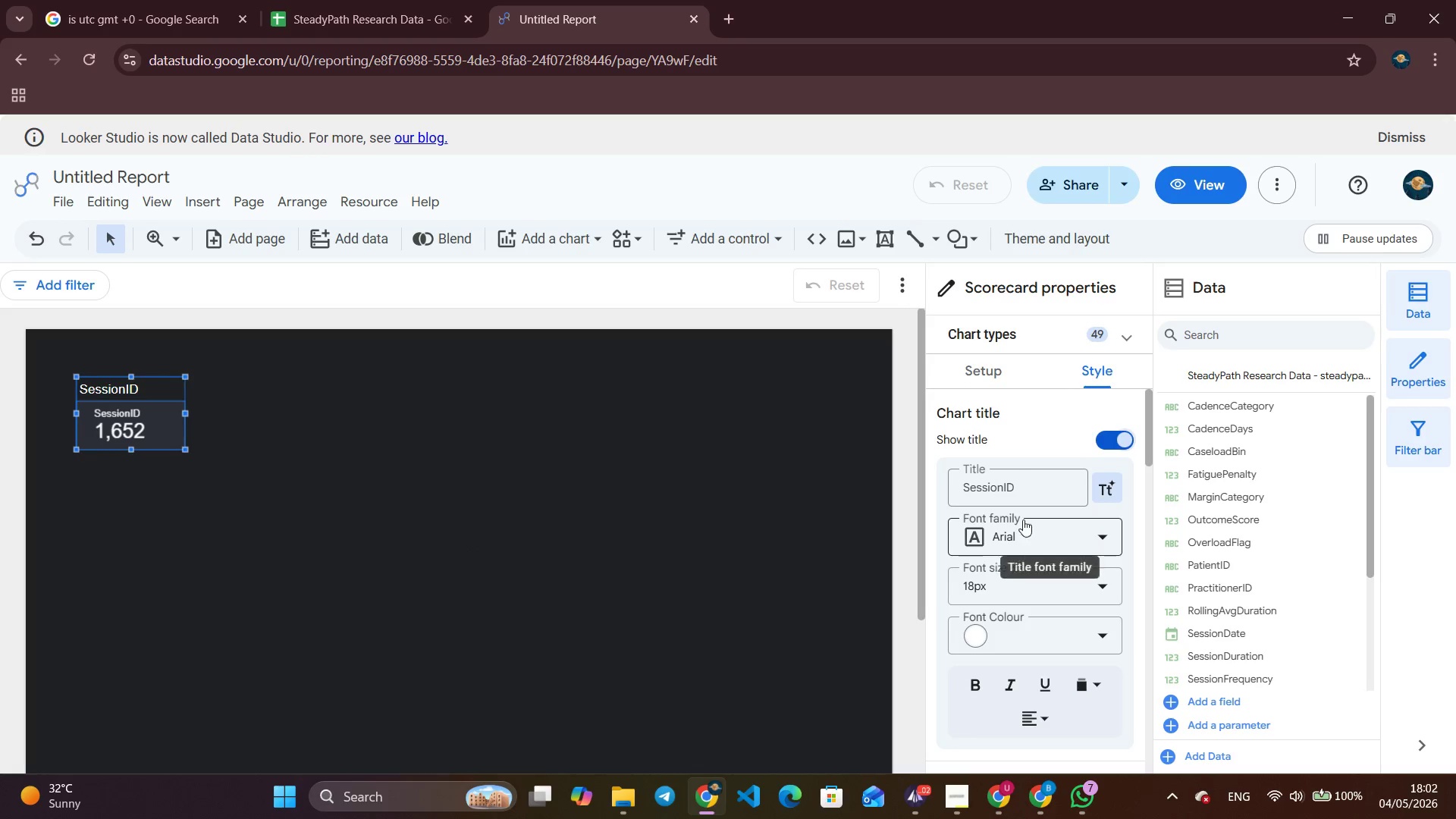 
double_click([1032, 497])
 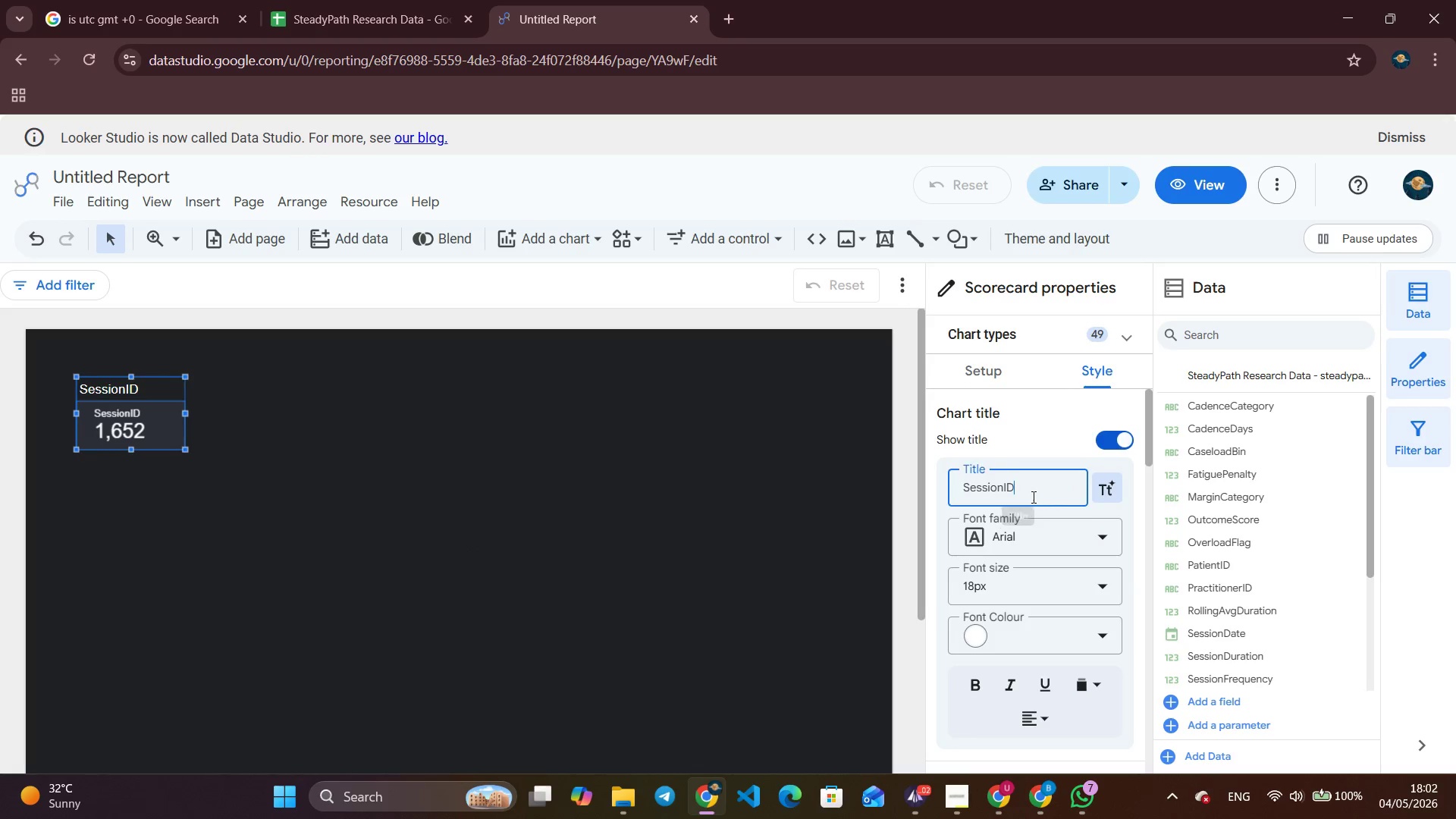 
triple_click([1032, 497])
 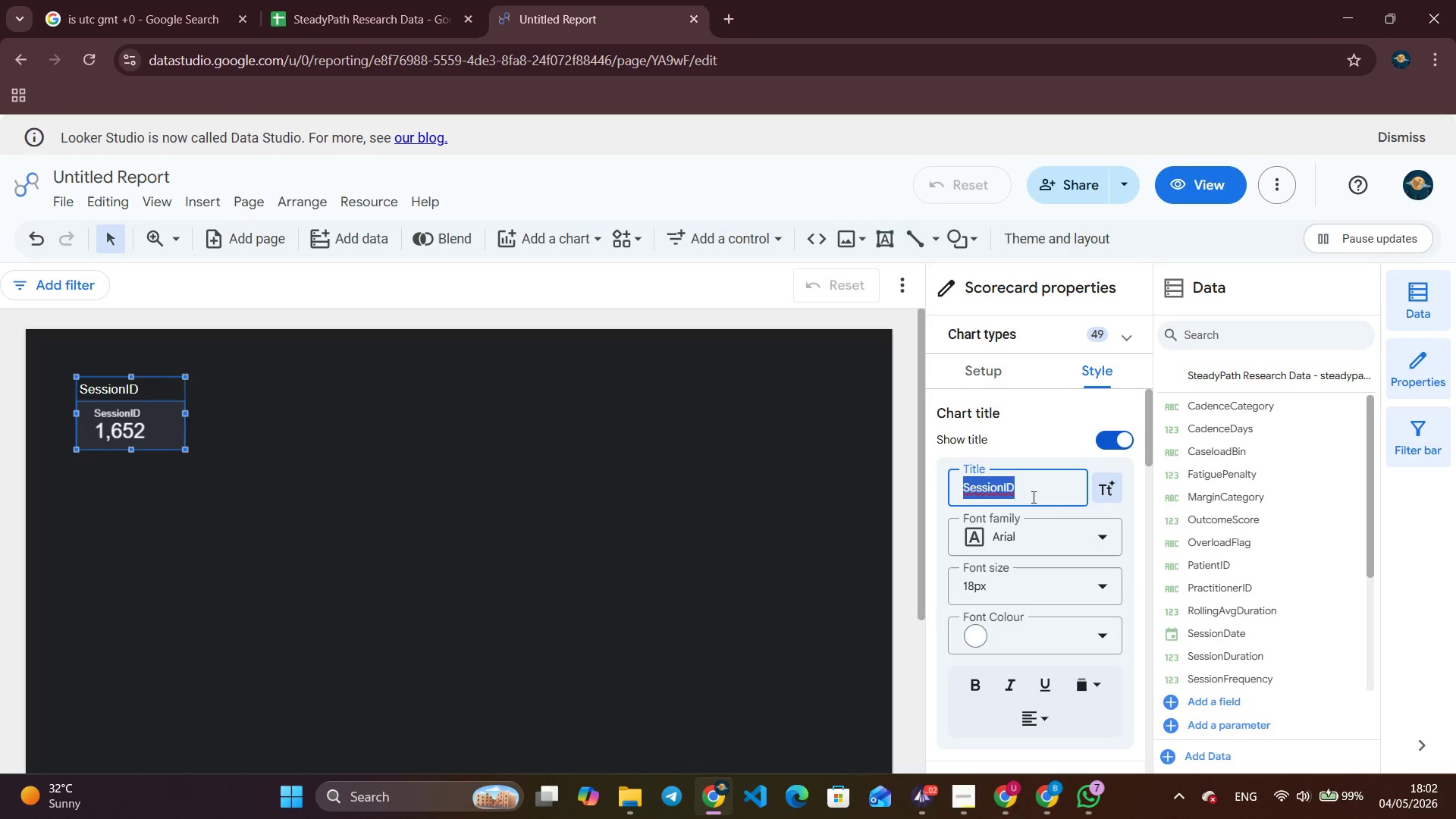 
key(Backspace)
type(Total Sessions)
 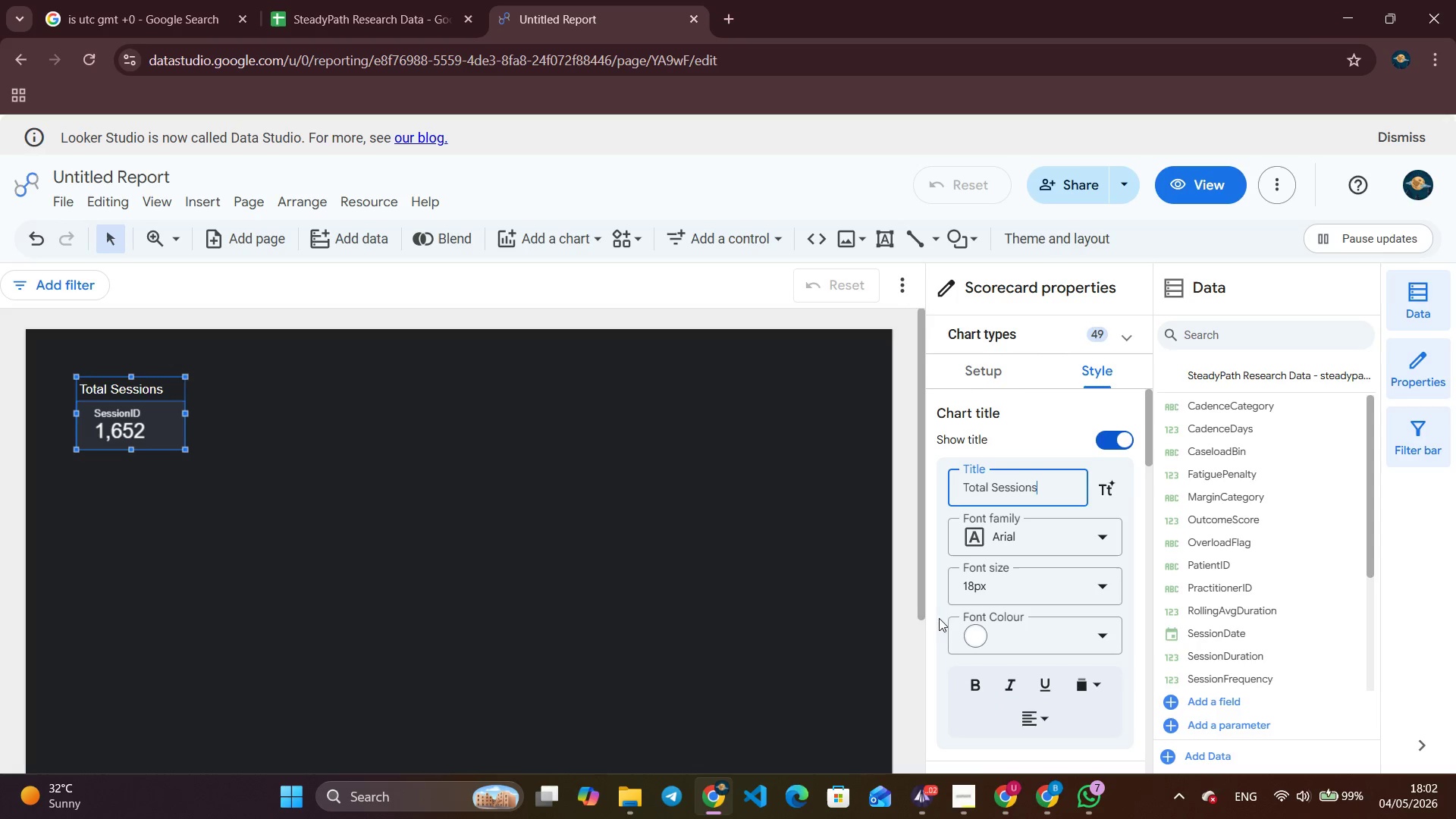 
left_click([968, 684])
 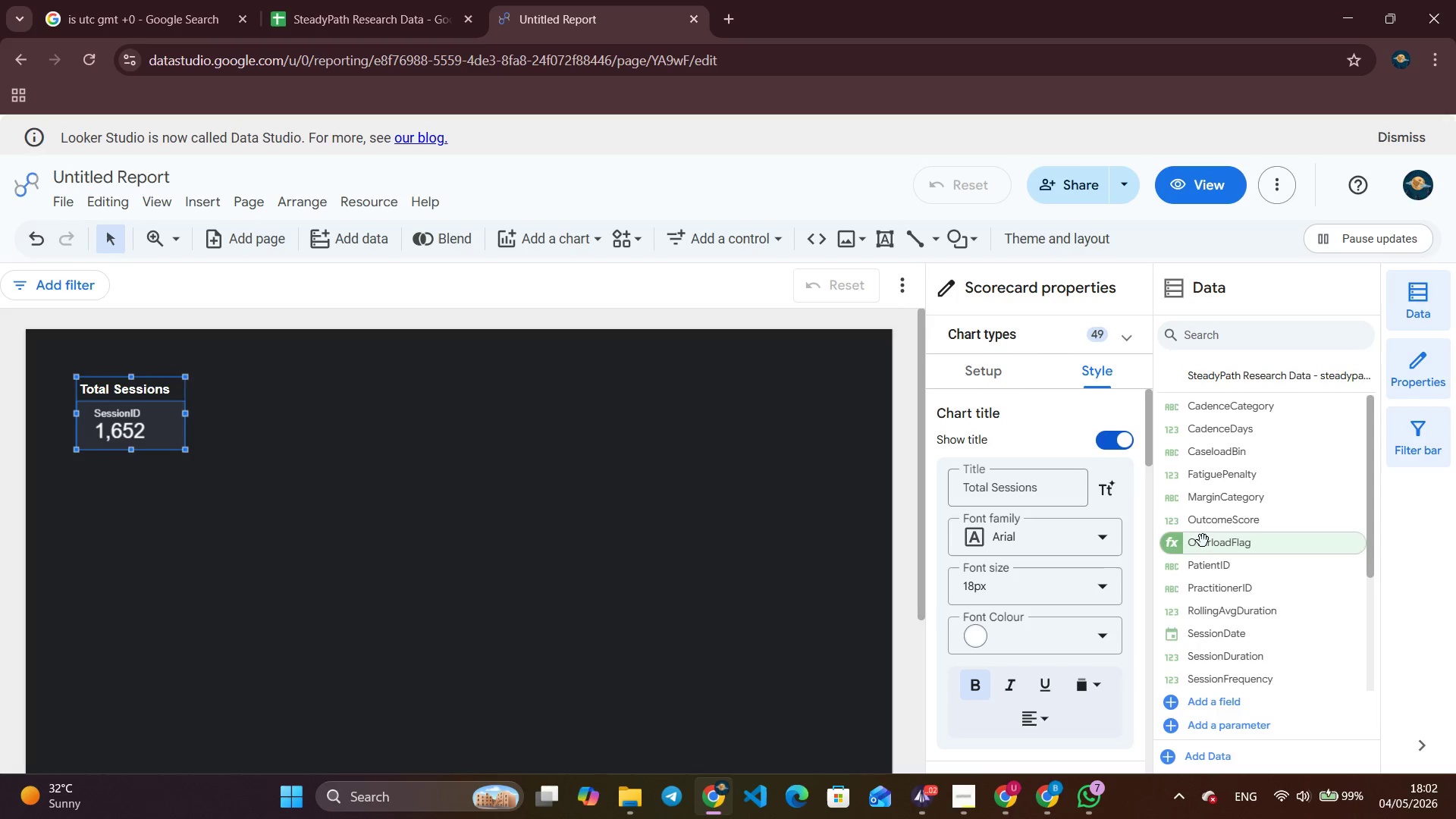 
left_click([518, 539])
 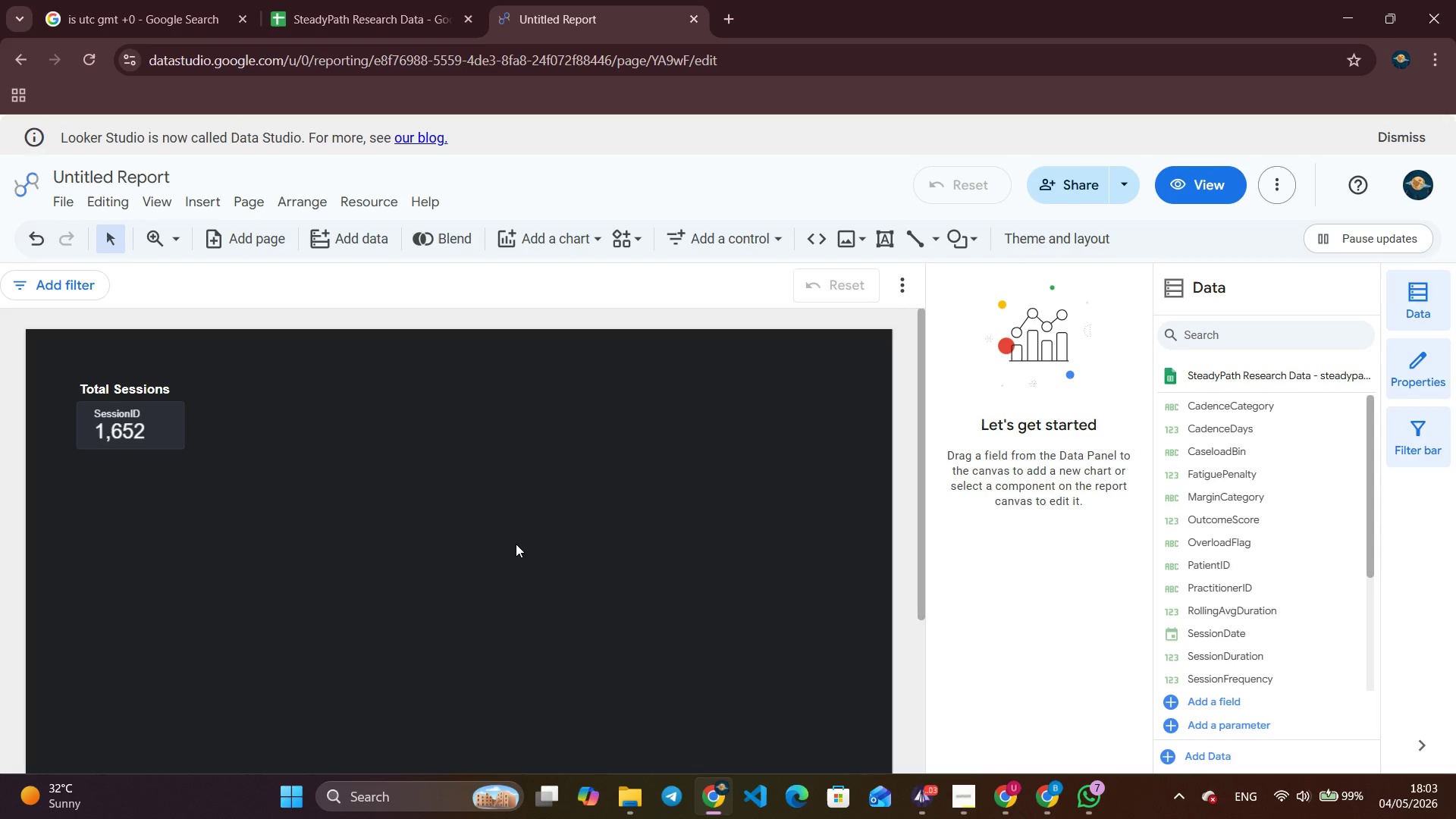 
wait(51.83)
 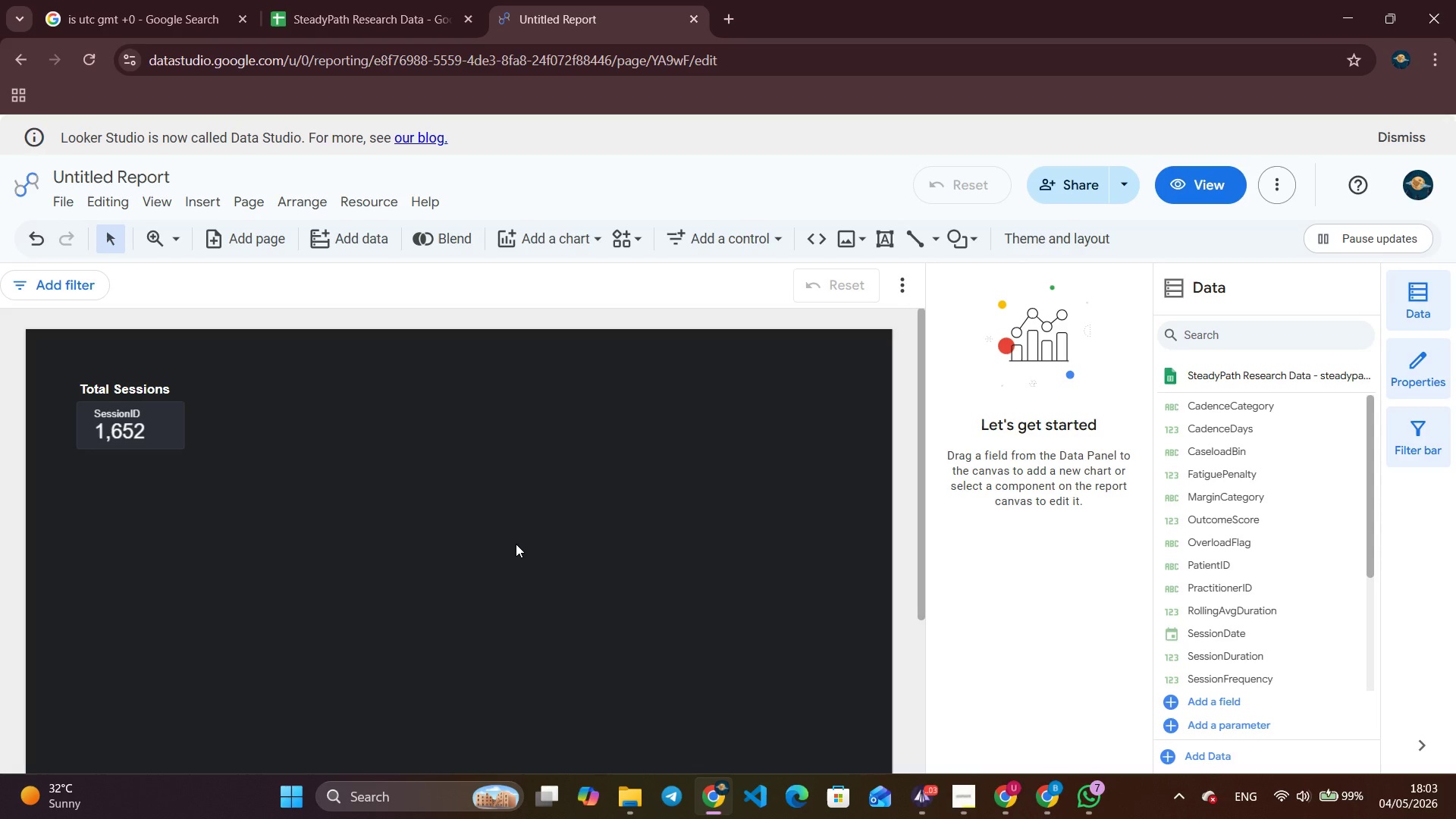 
left_click([211, 199])
 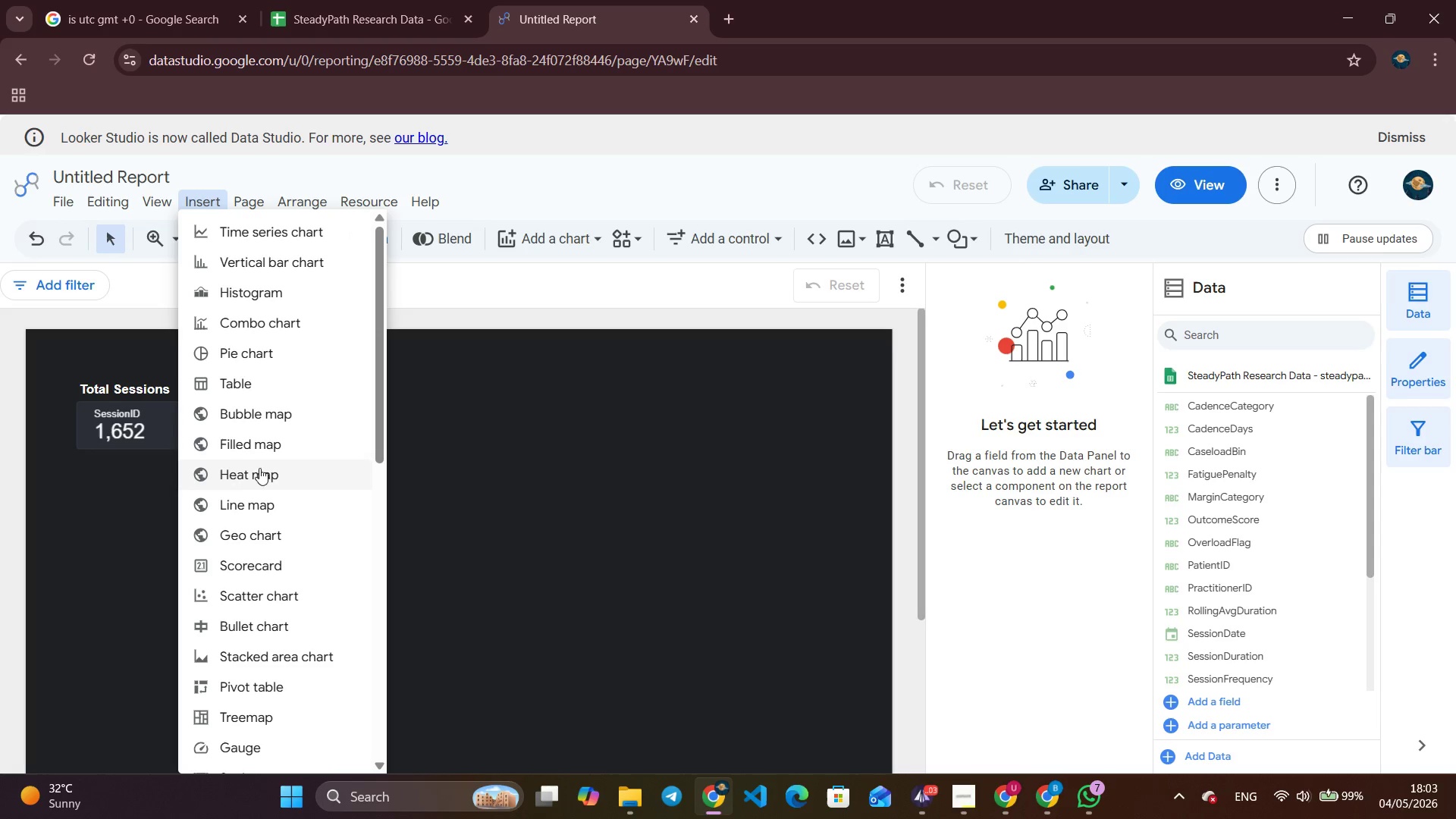 
left_click([263, 572])
 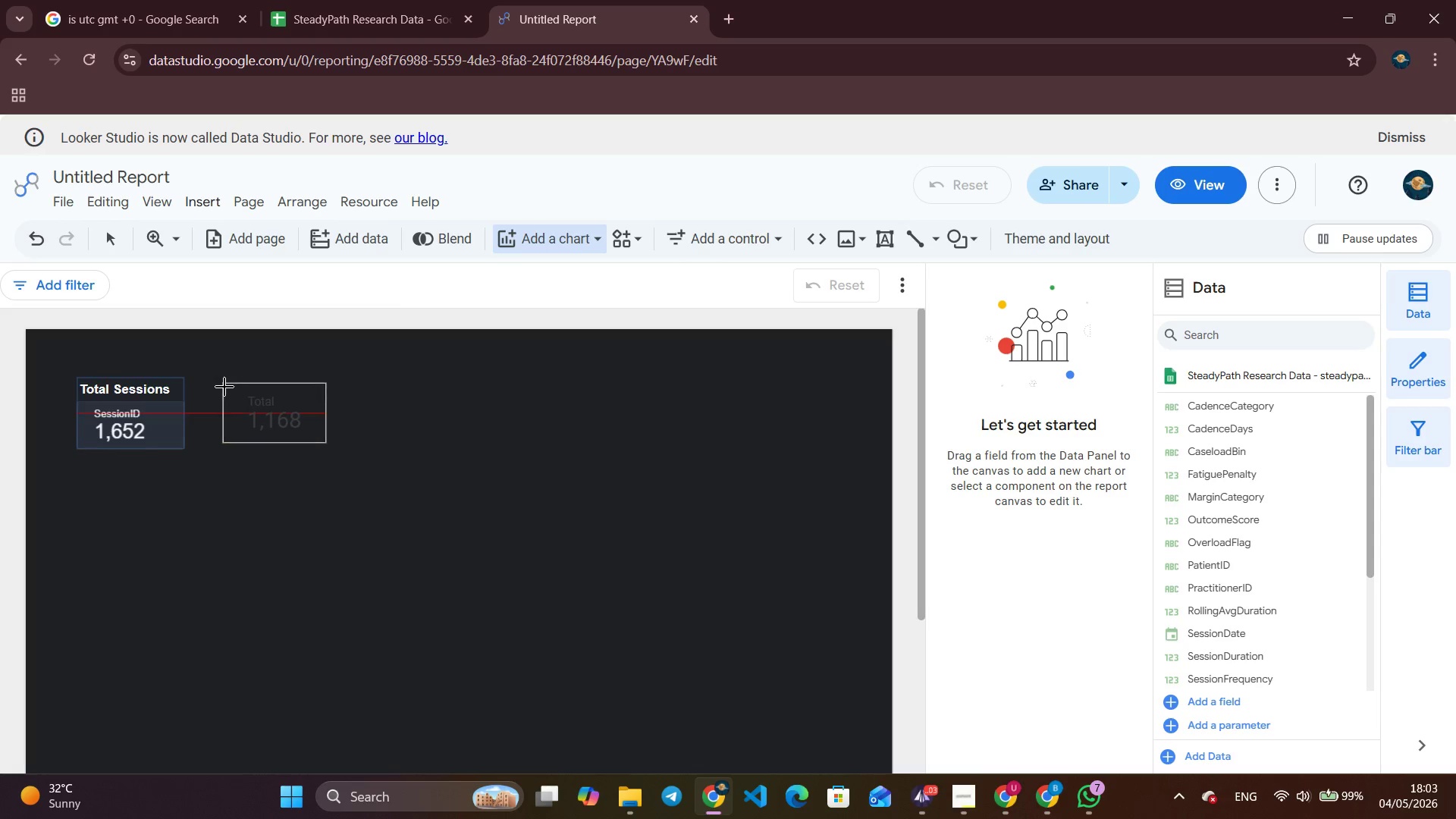 
left_click([224, 387])
 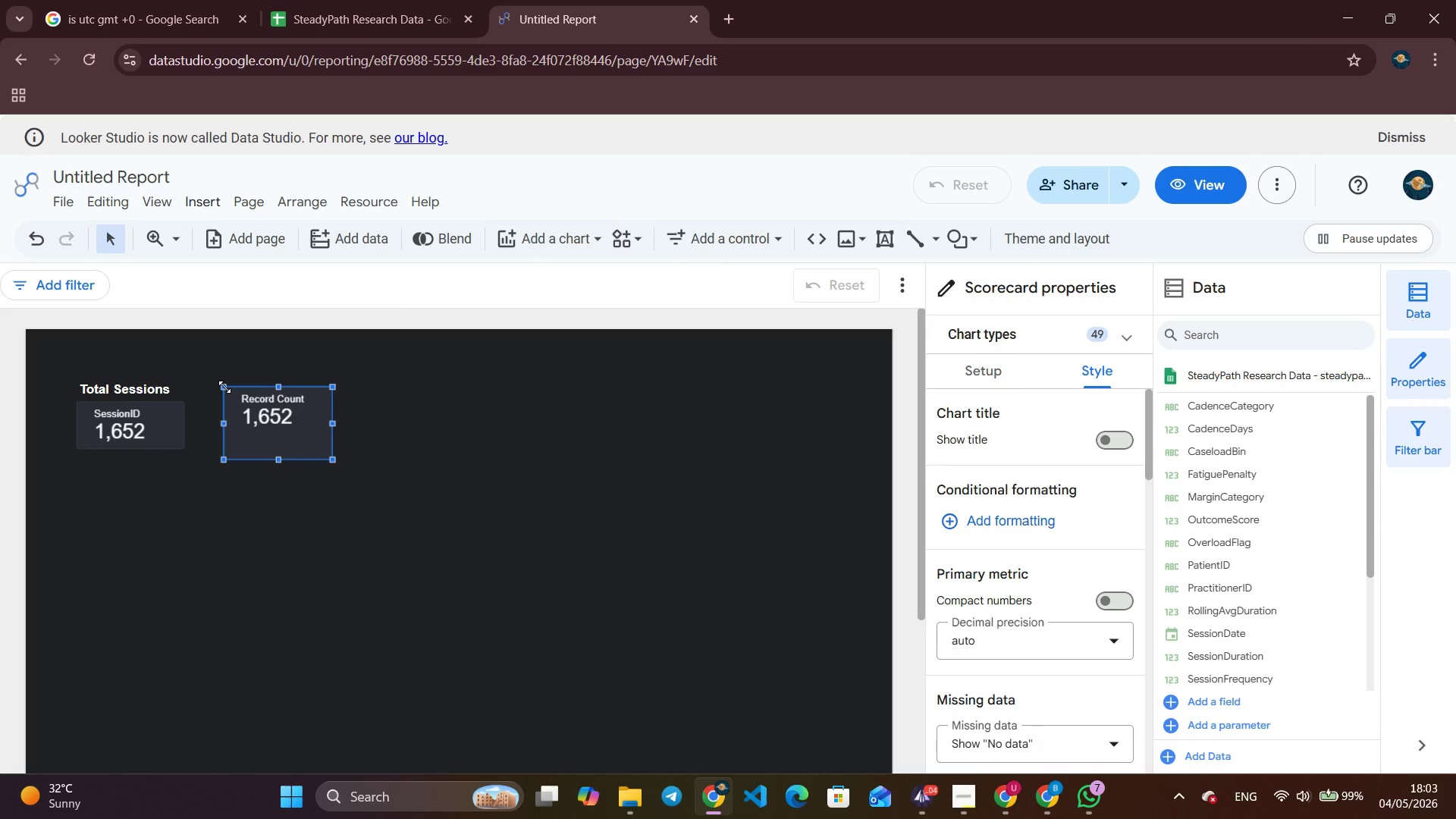 
wait(17.72)
 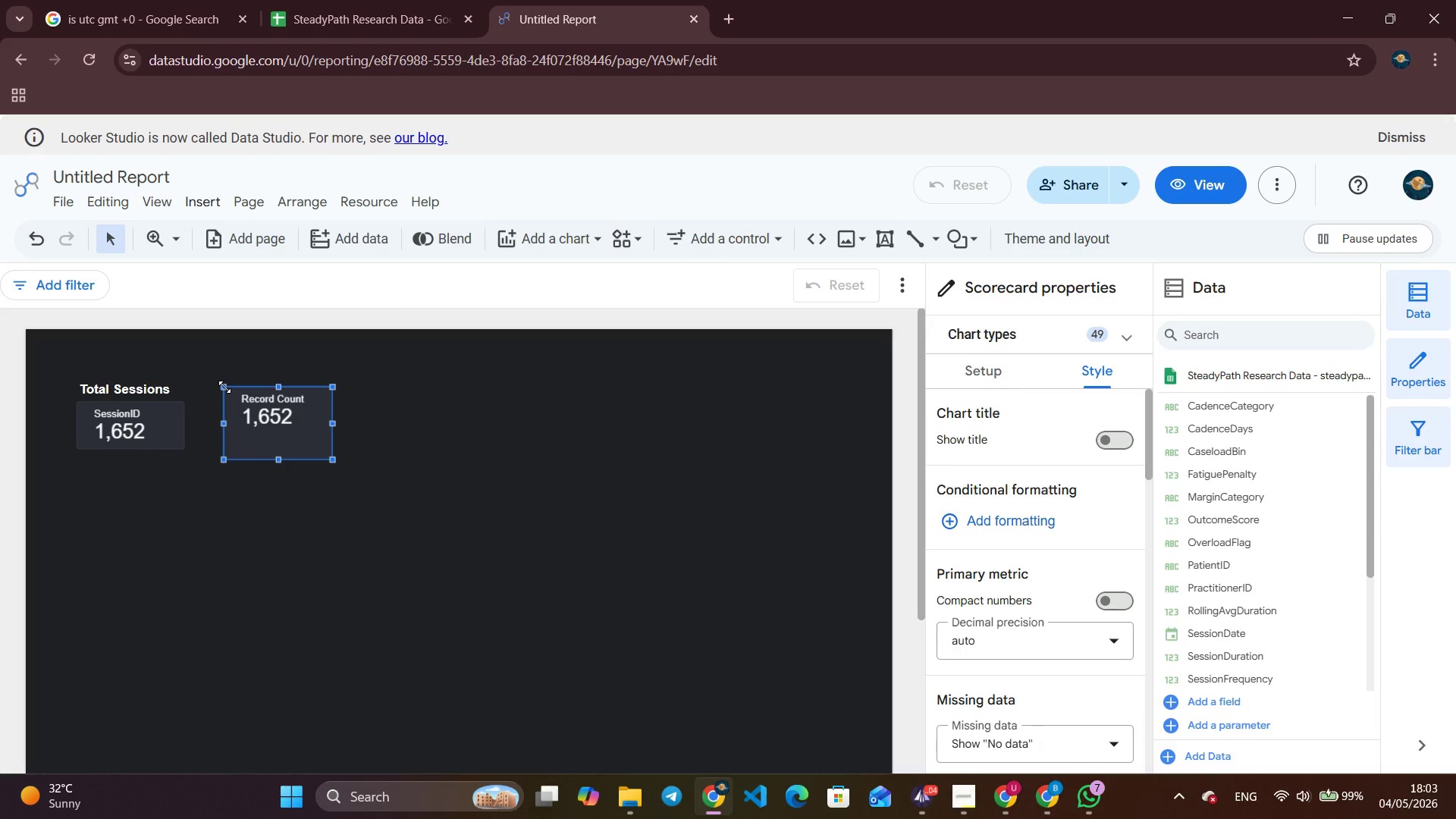 
left_click([1011, 370])
 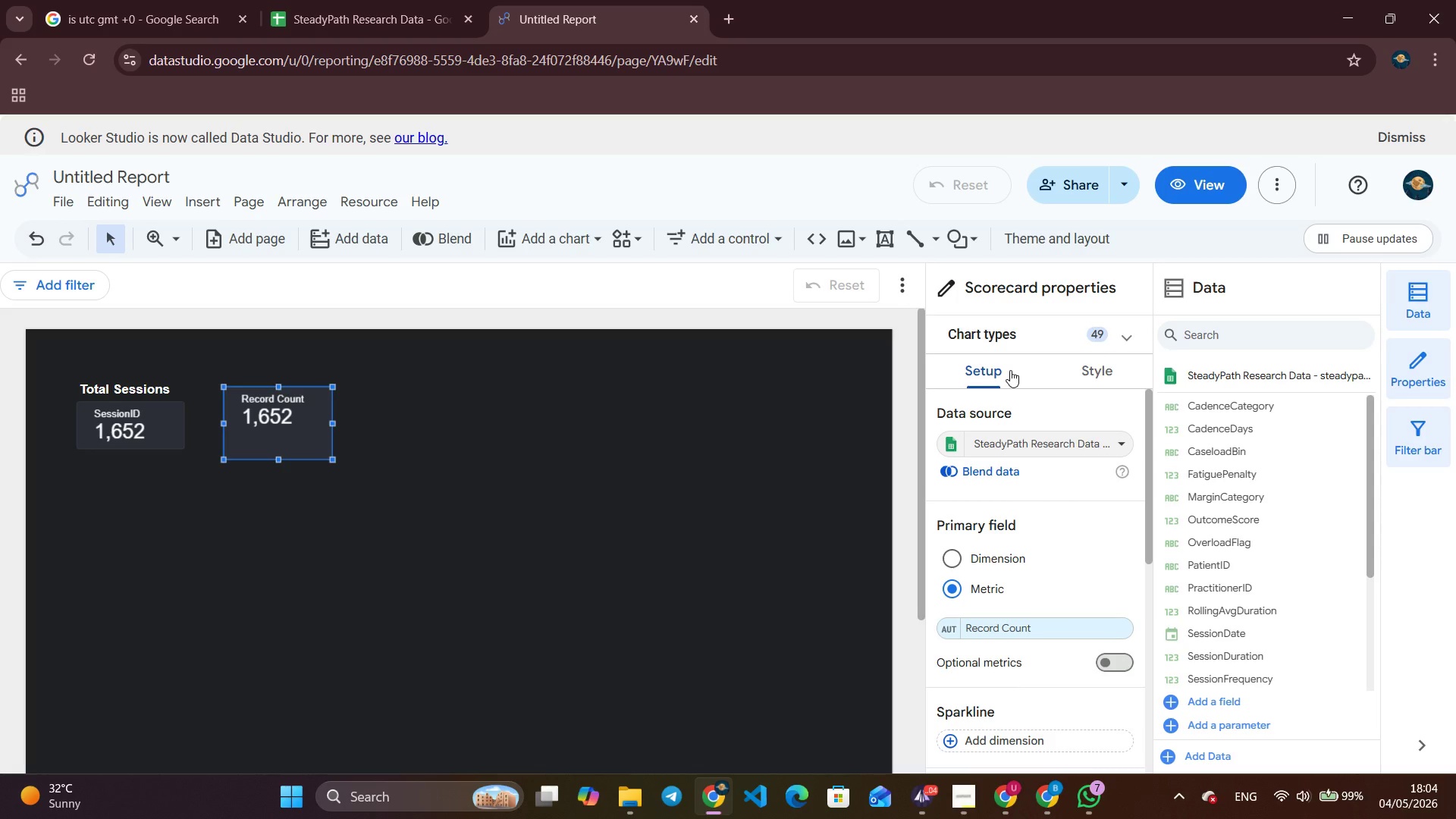 
wait(42.75)
 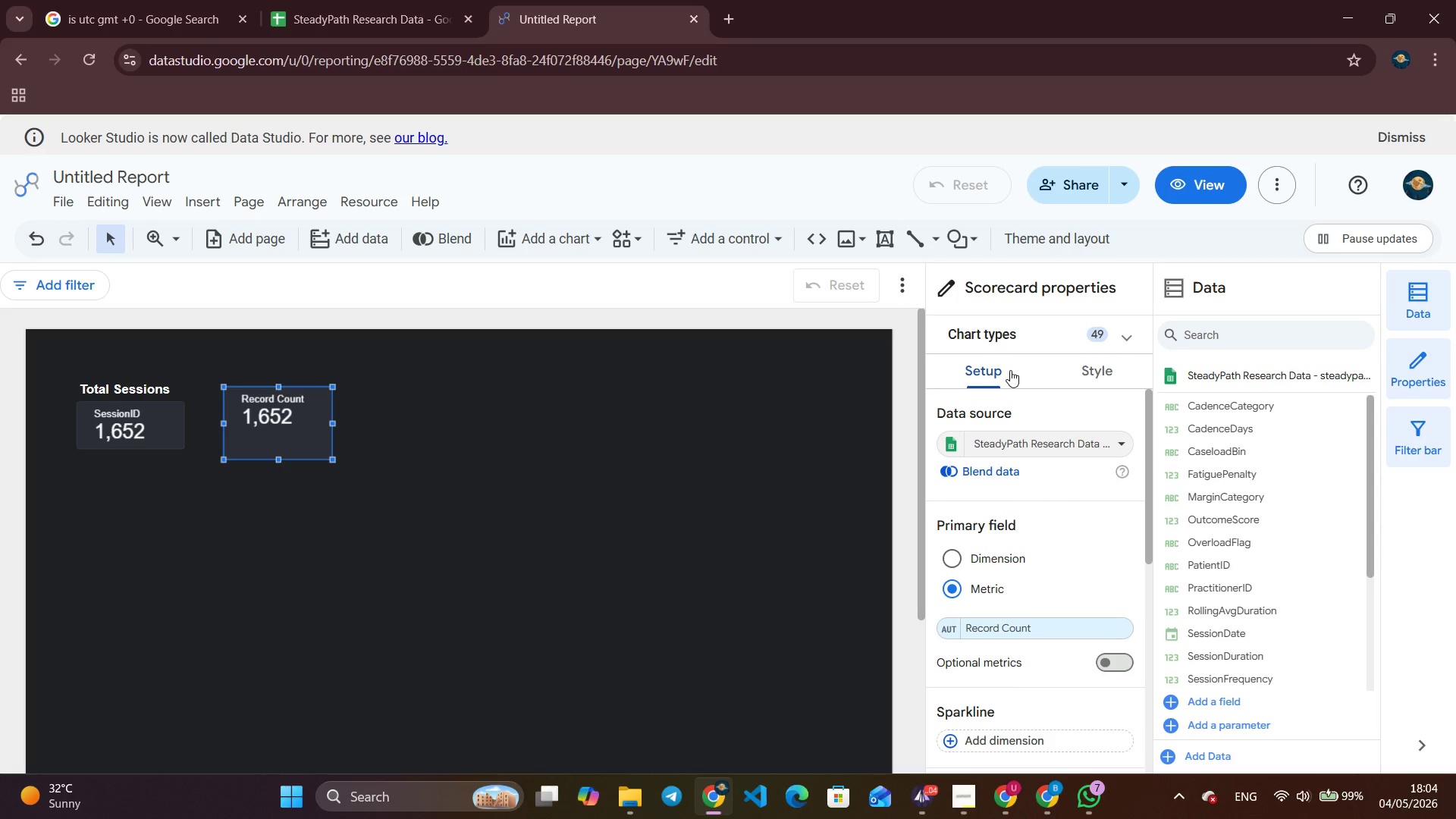 
left_click([726, 13])
 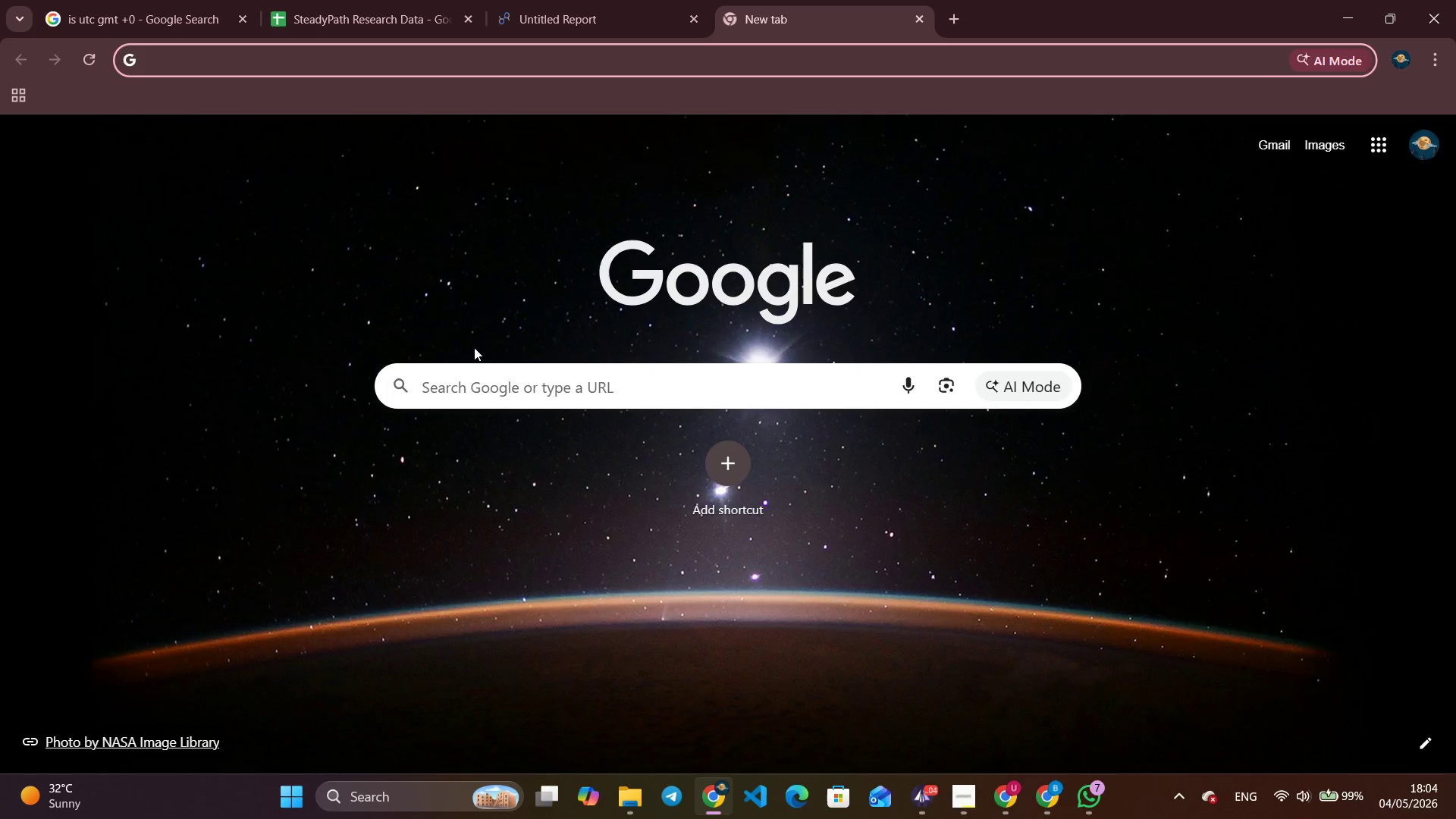 
left_click([500, 390])
 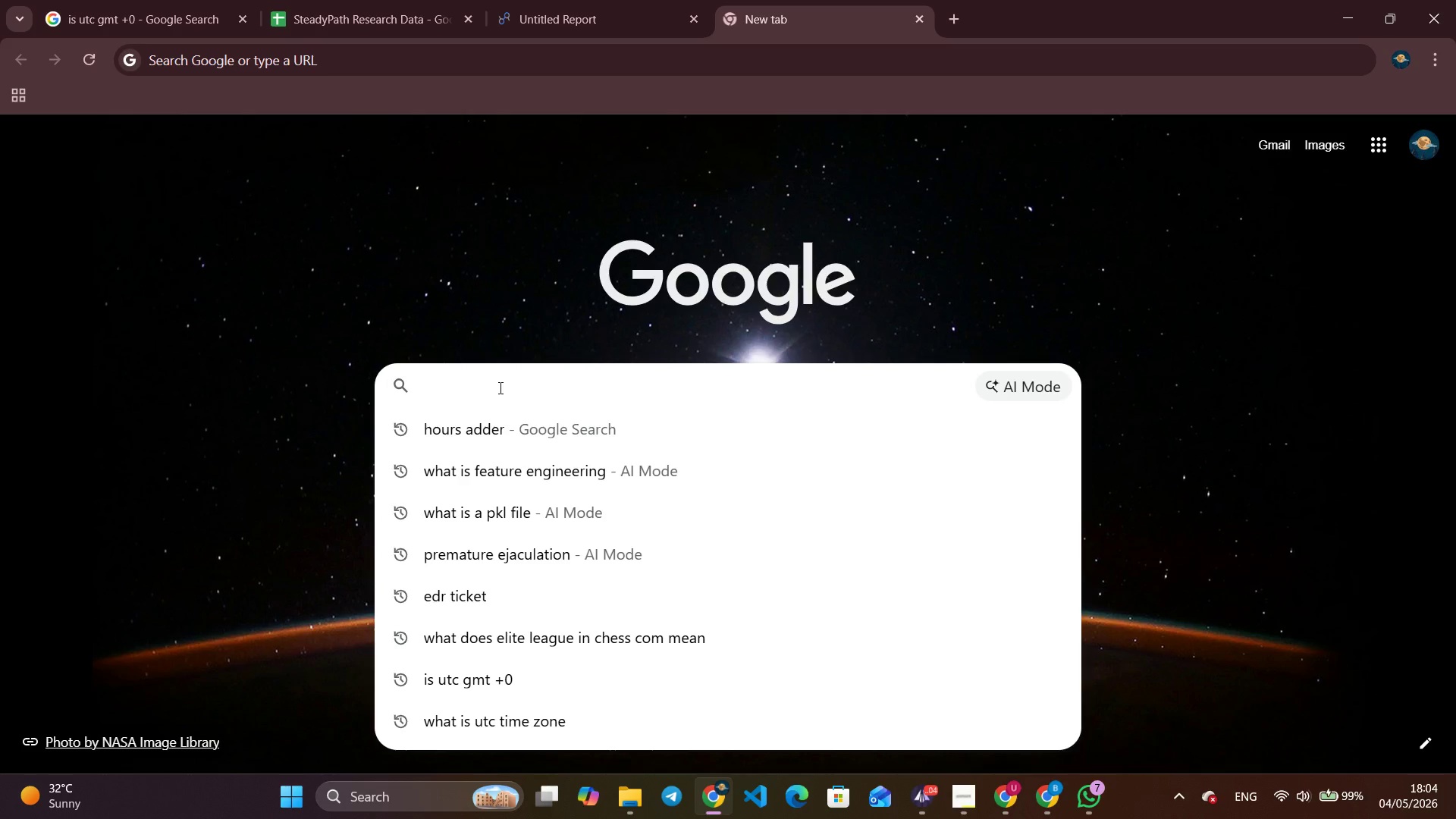 
type(how many mm is 2 km)
 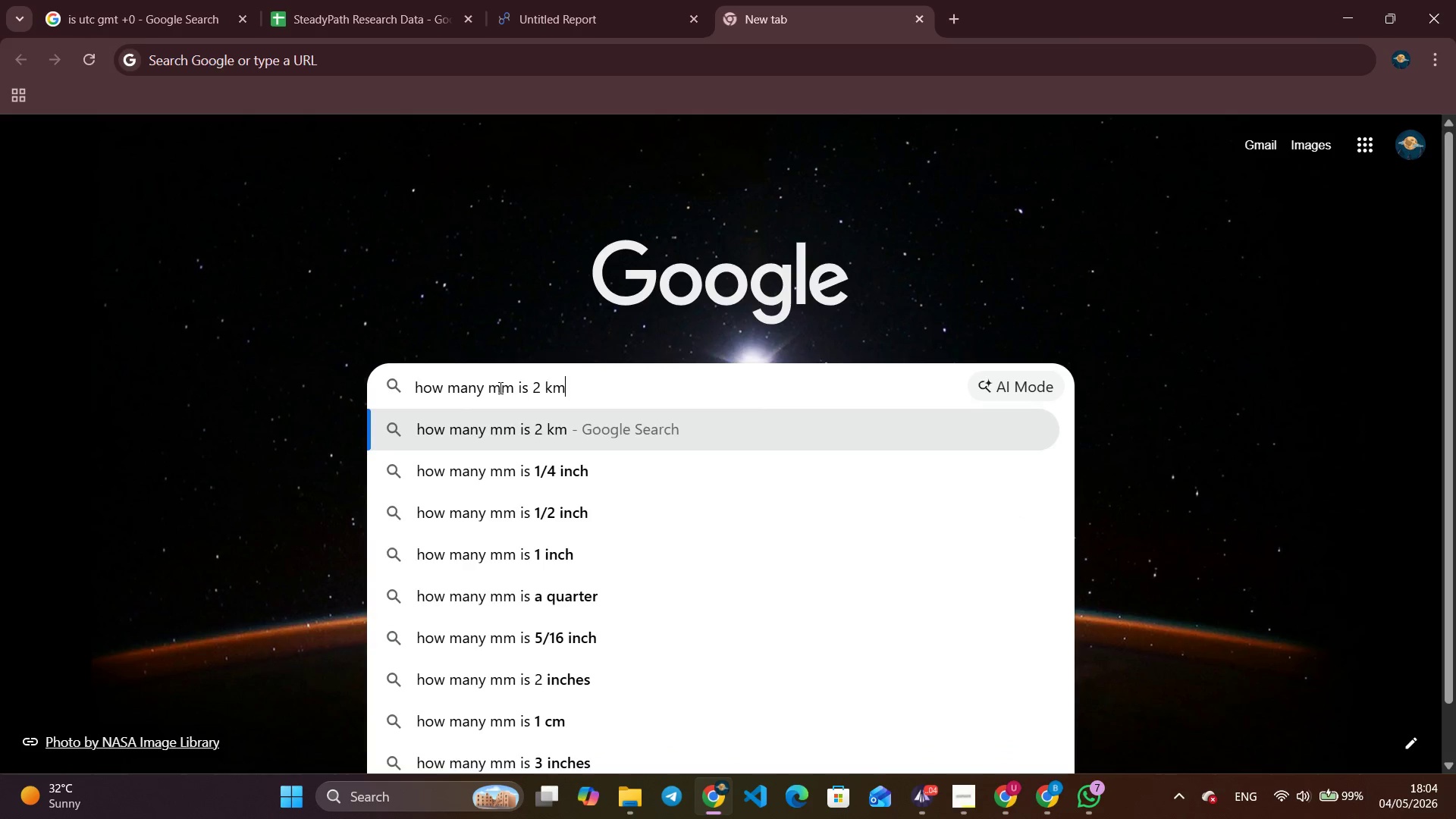 
key(Enter)
 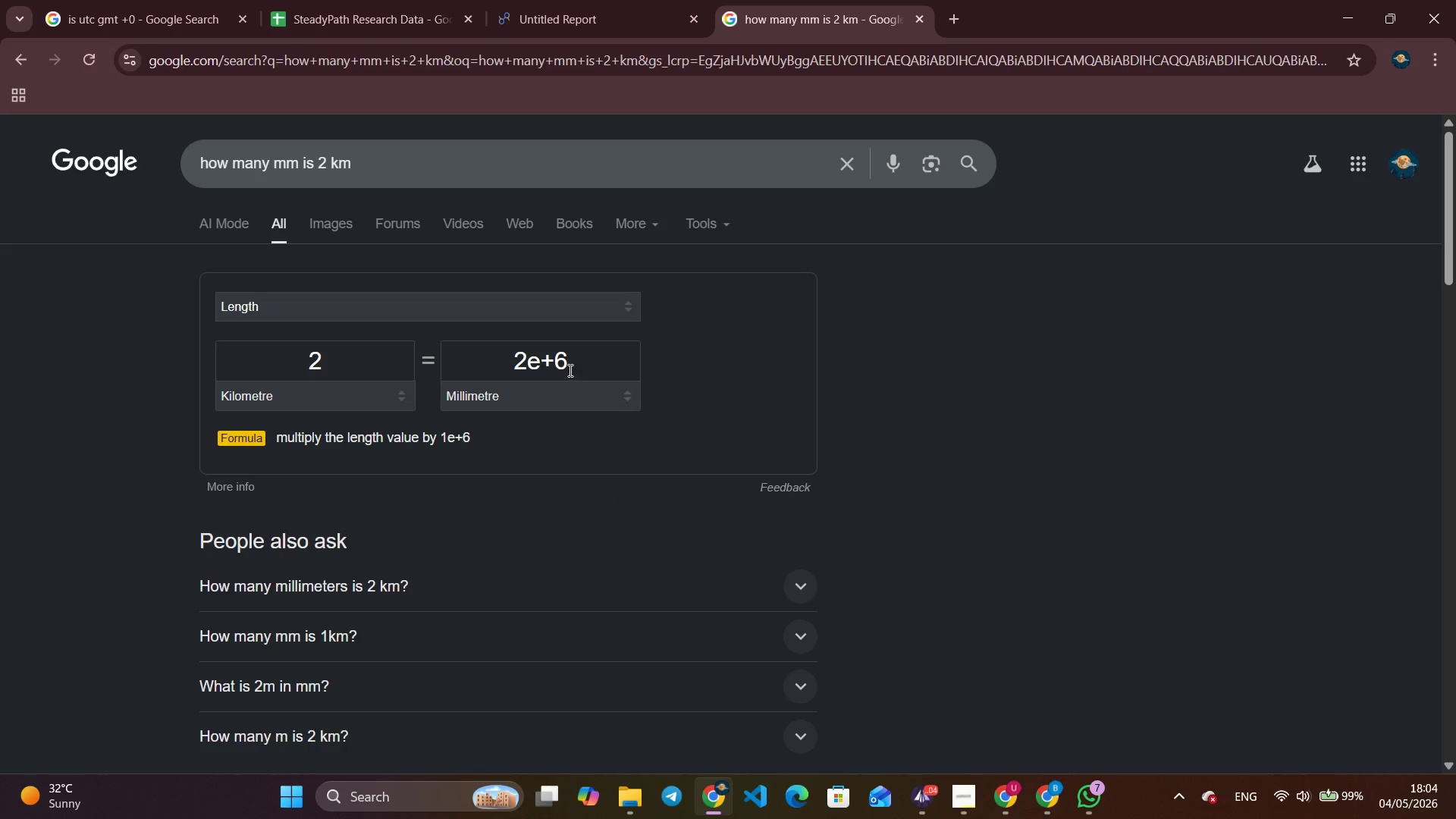 
wait(6.53)
 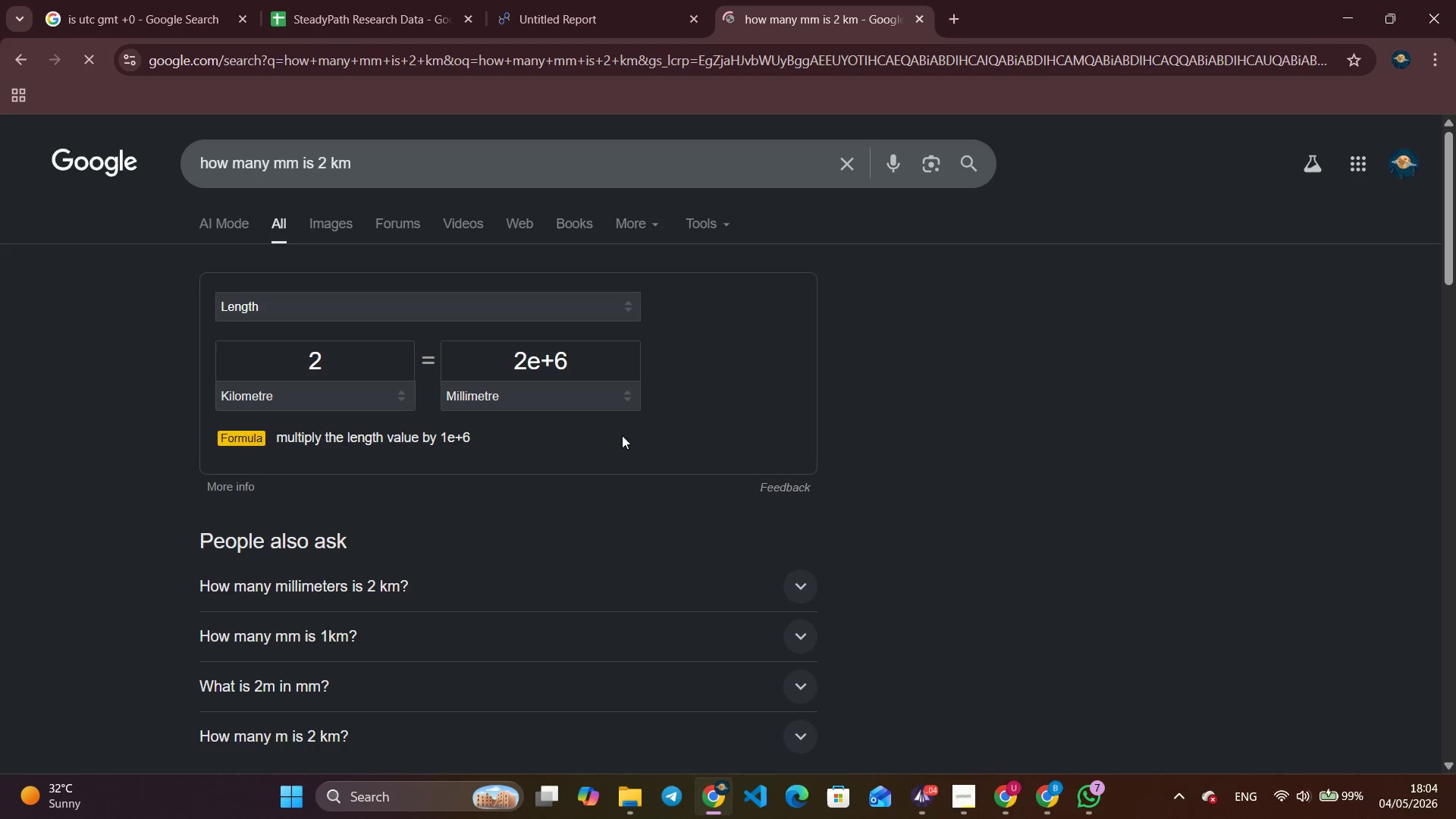 
left_click_drag(start_coordinate=[517, 362], to_coordinate=[550, 361])
 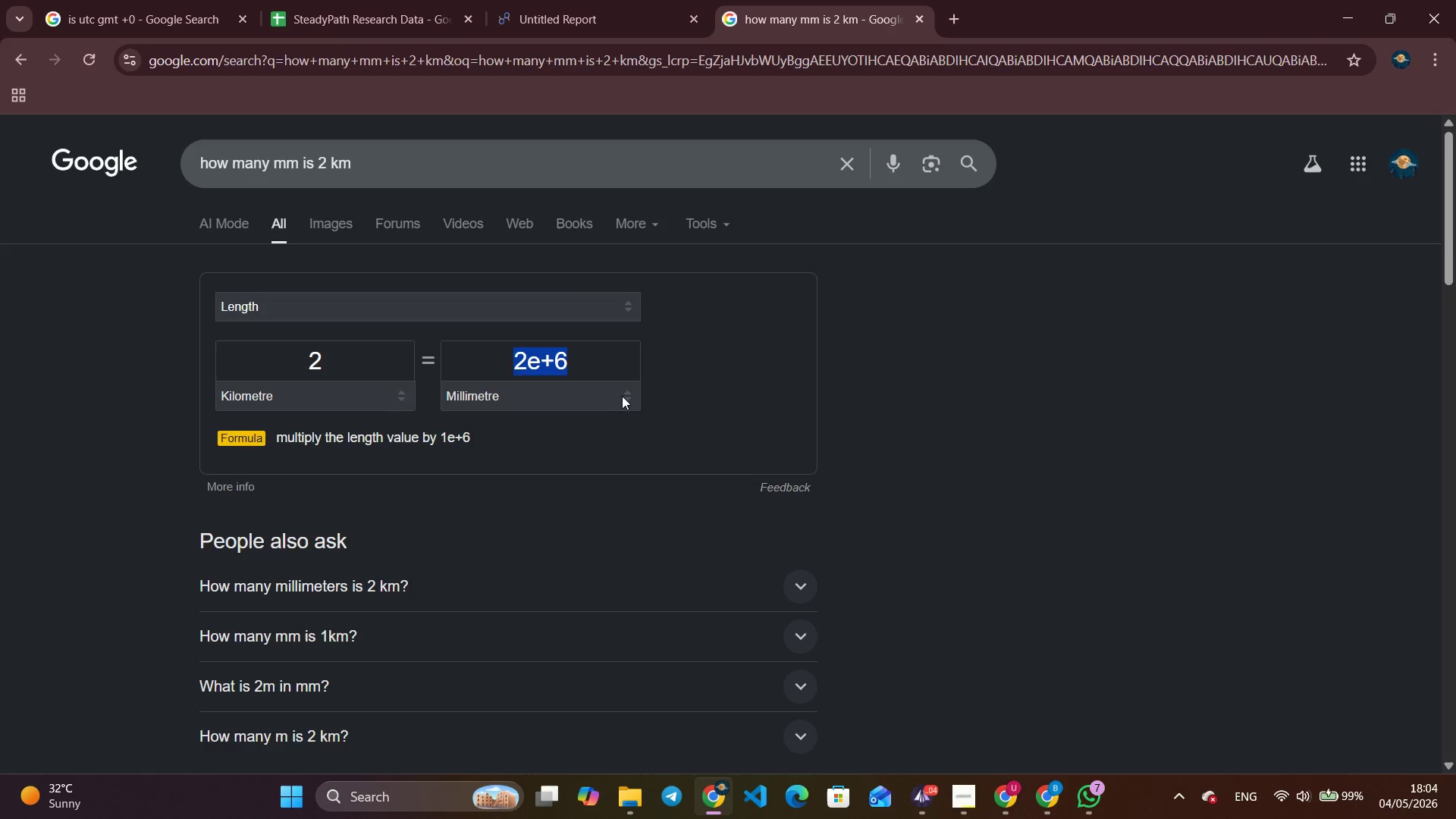 
left_click([588, 368])
 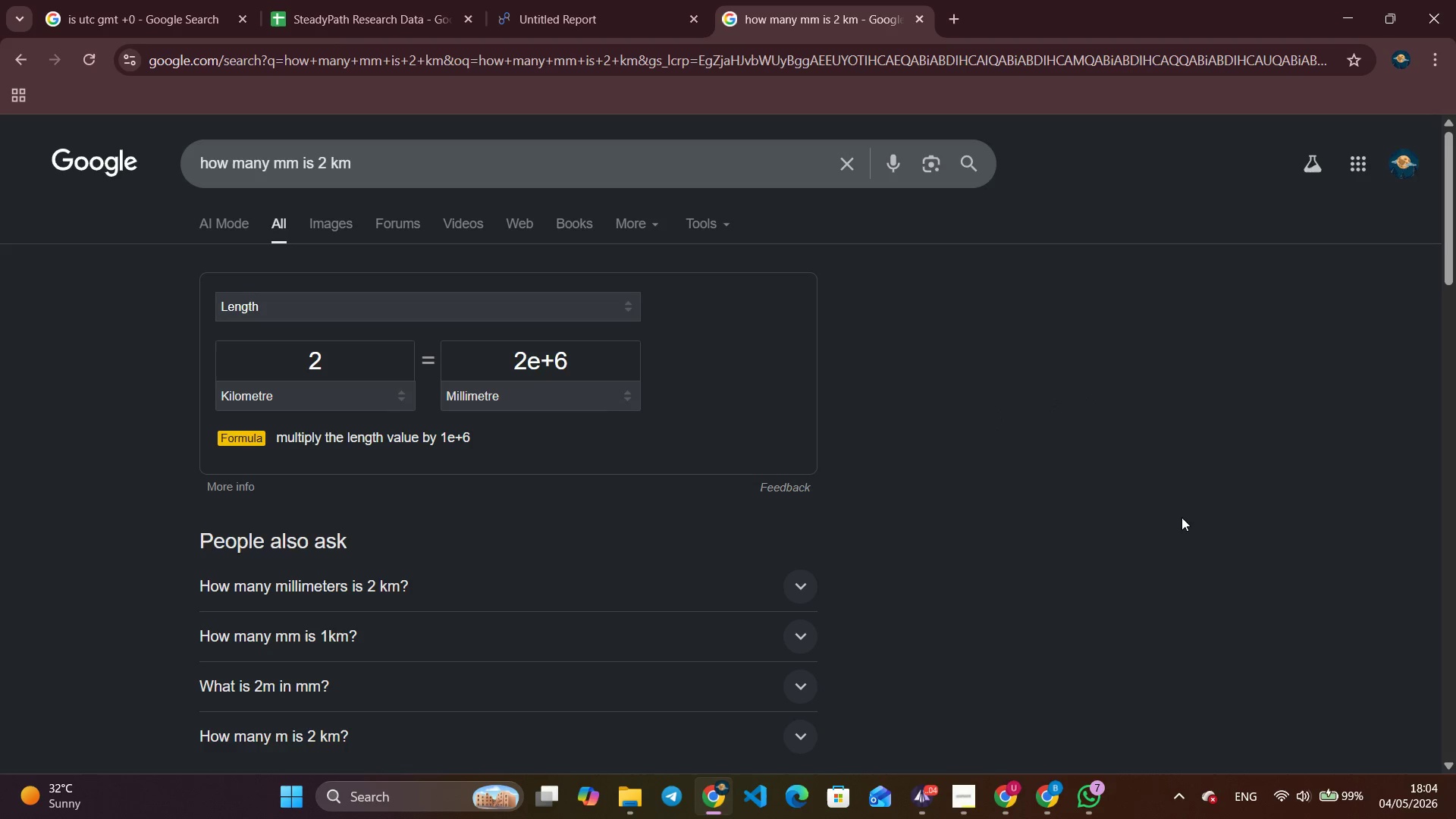 
wait(7.08)
 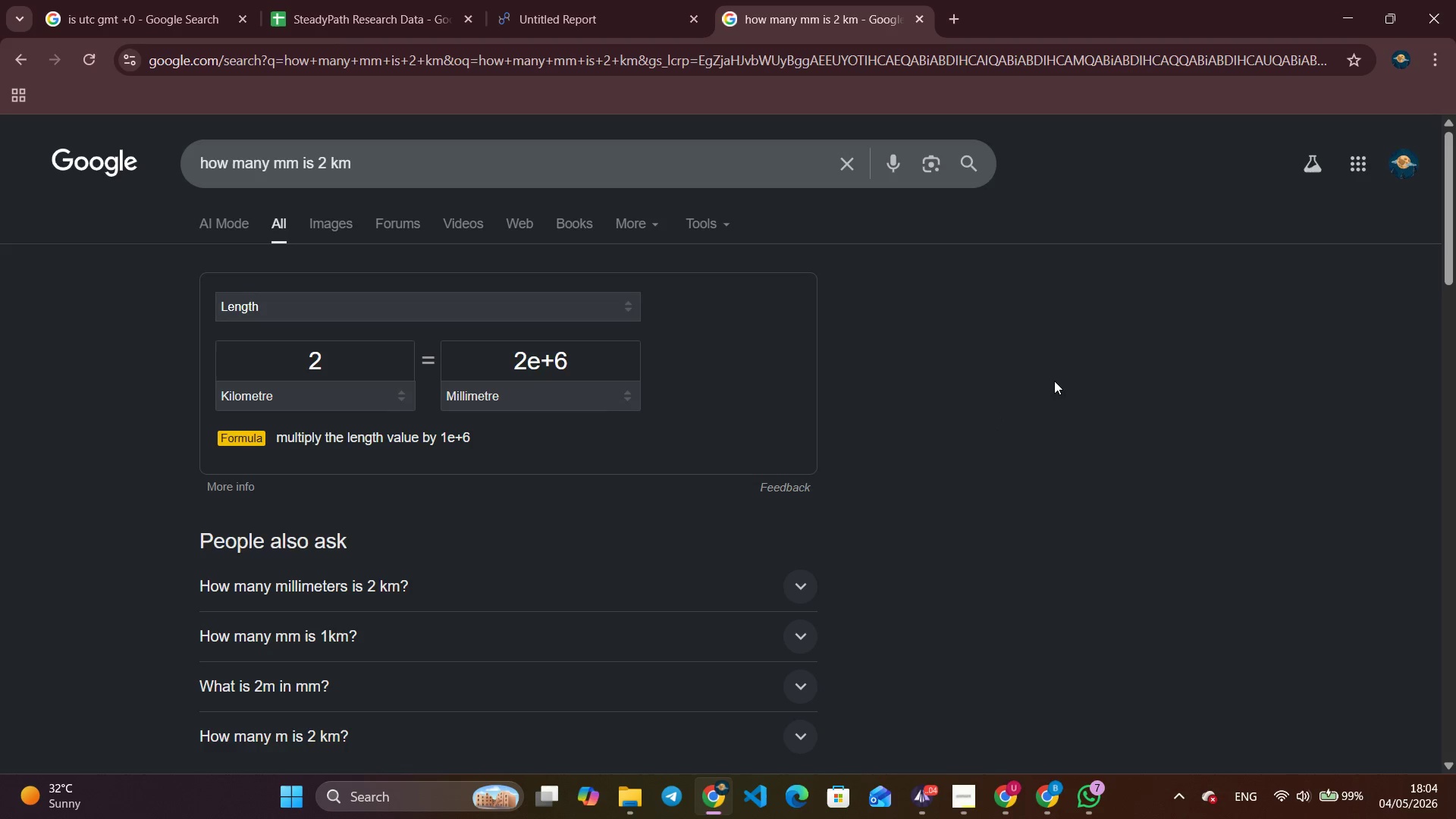 
left_click([915, 11])
 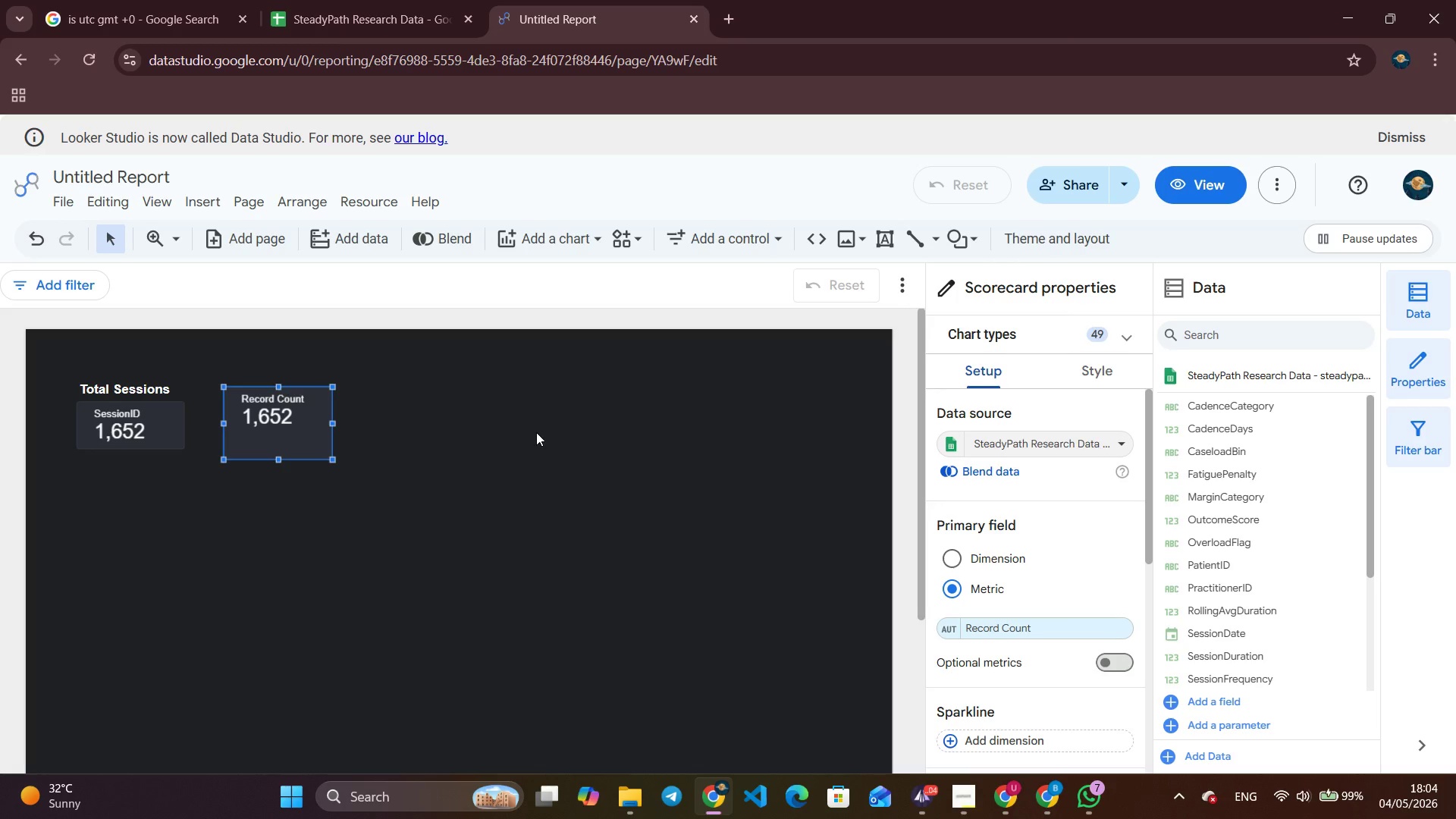 
wait(5.42)
 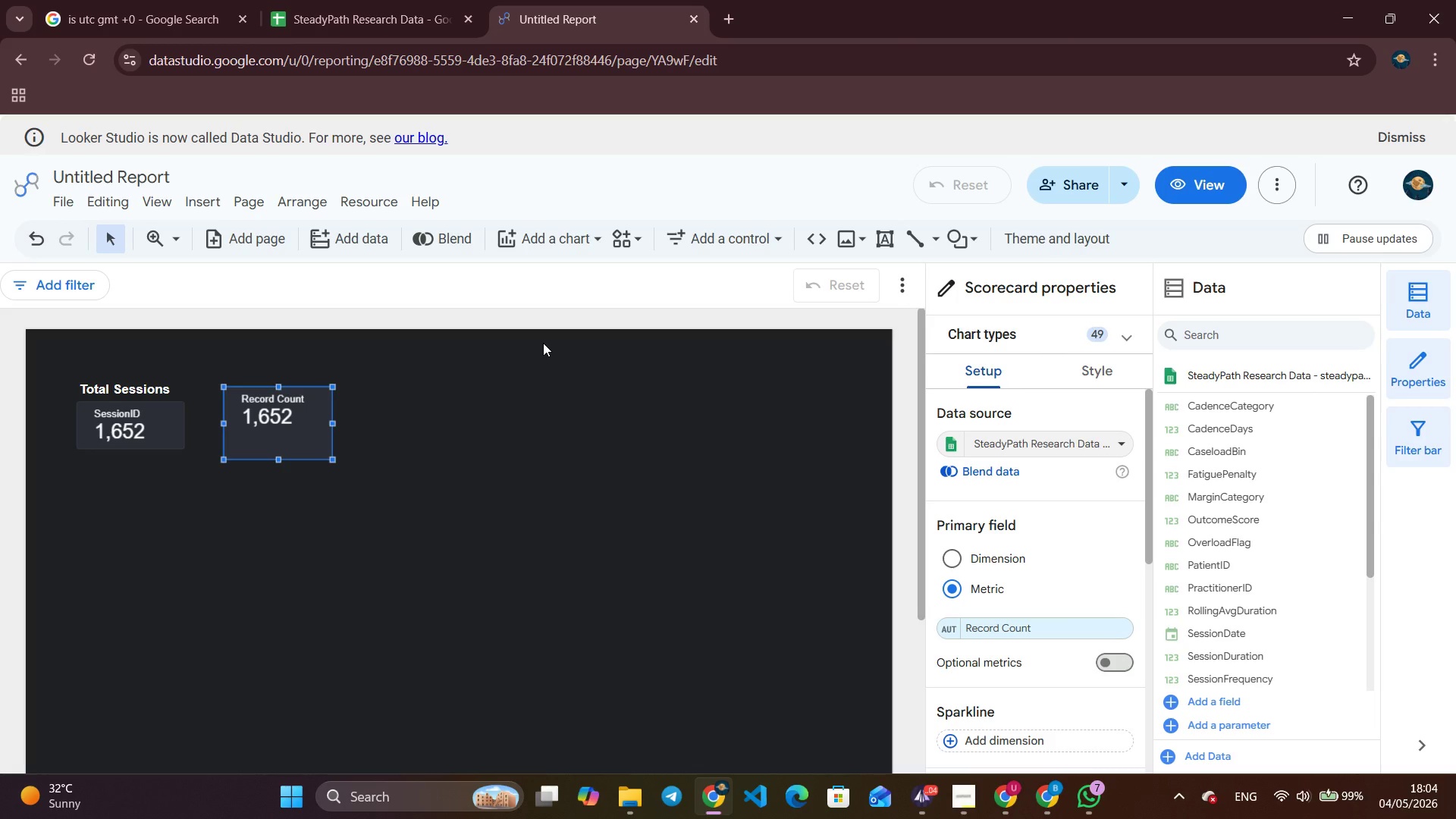 
left_click([1024, 634])
 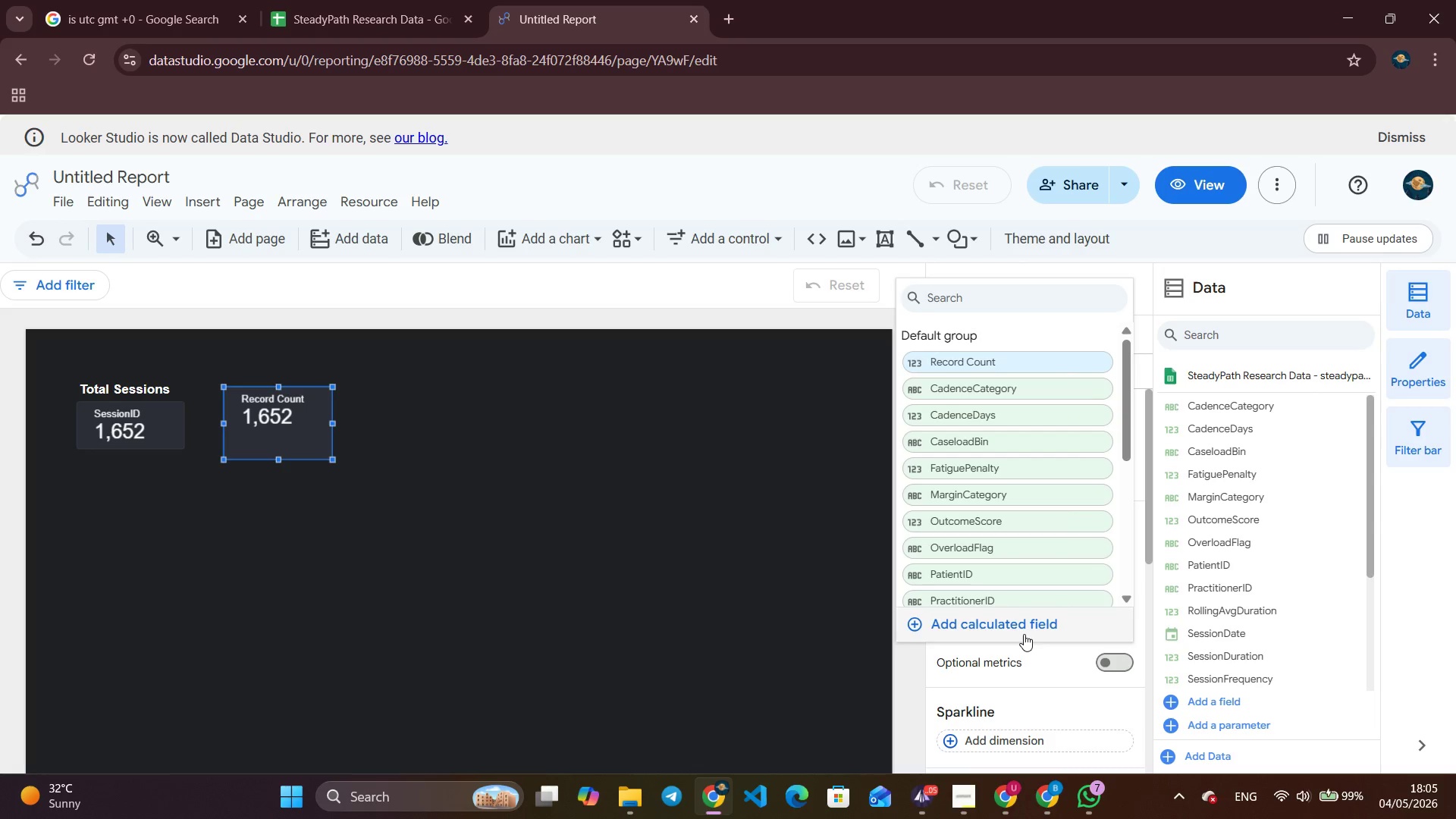 
wait(34.3)
 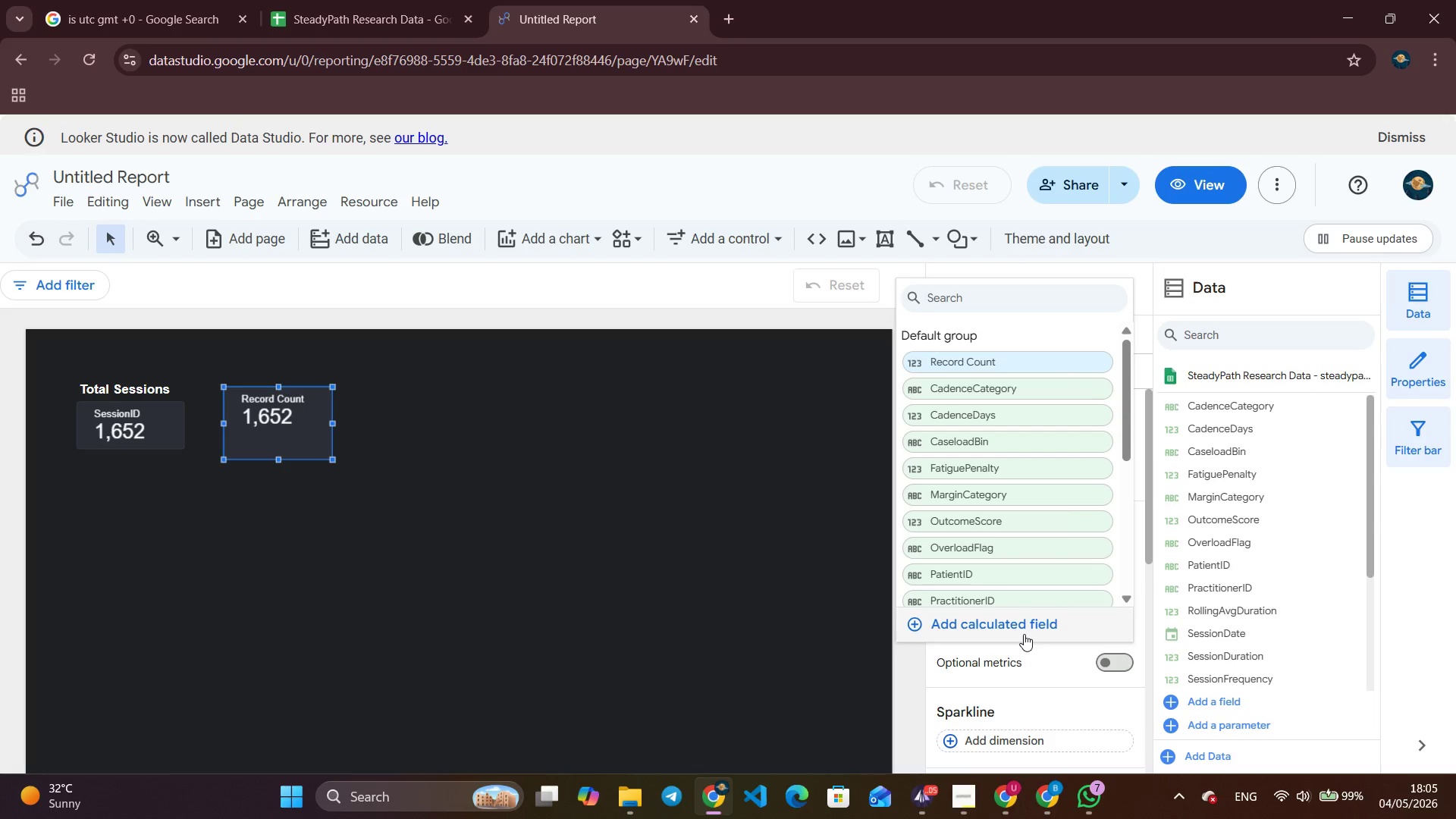 
scroll: coordinate [984, 523], scroll_direction: down, amount: 1.0
 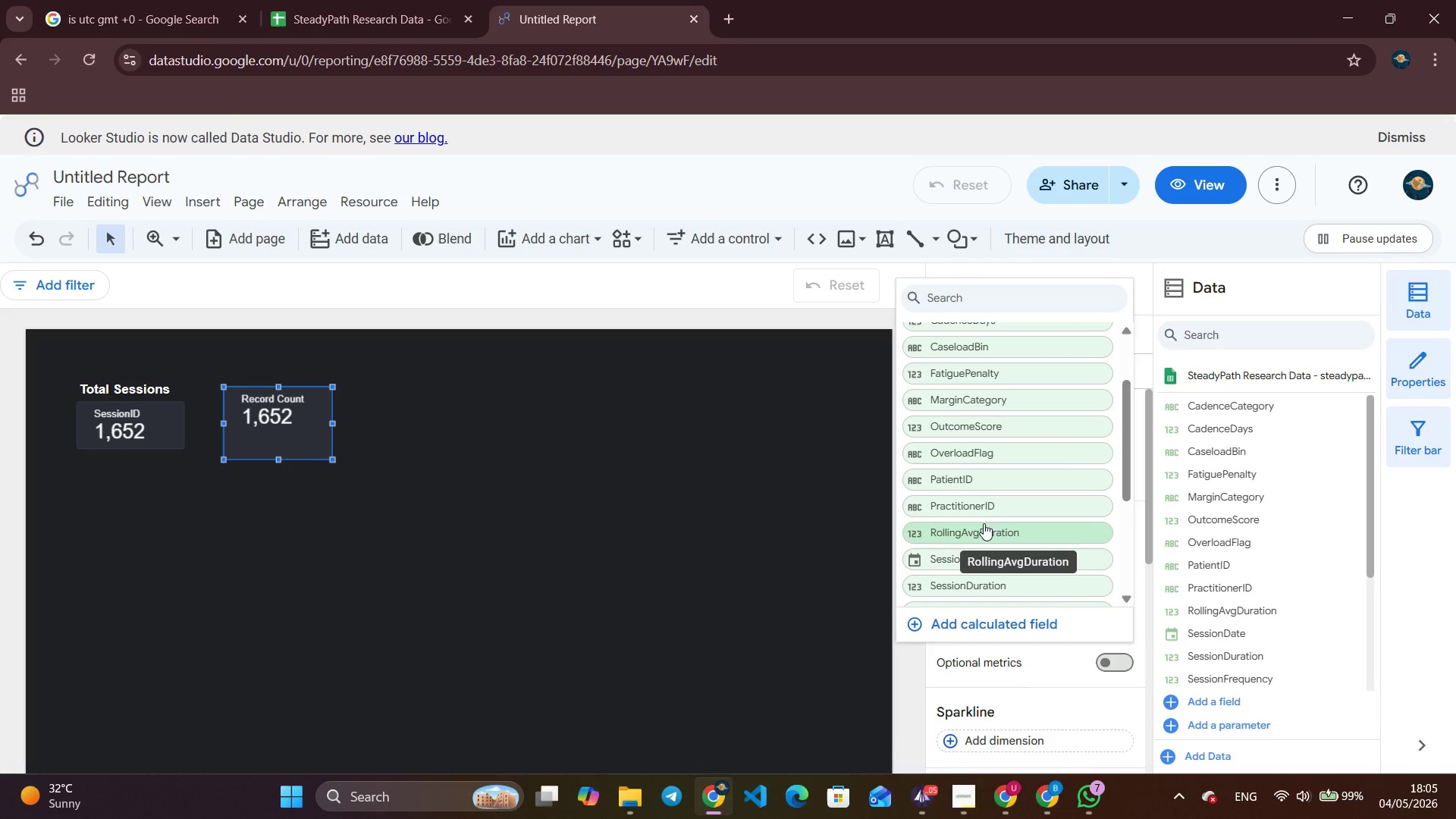 
wait(13.56)
 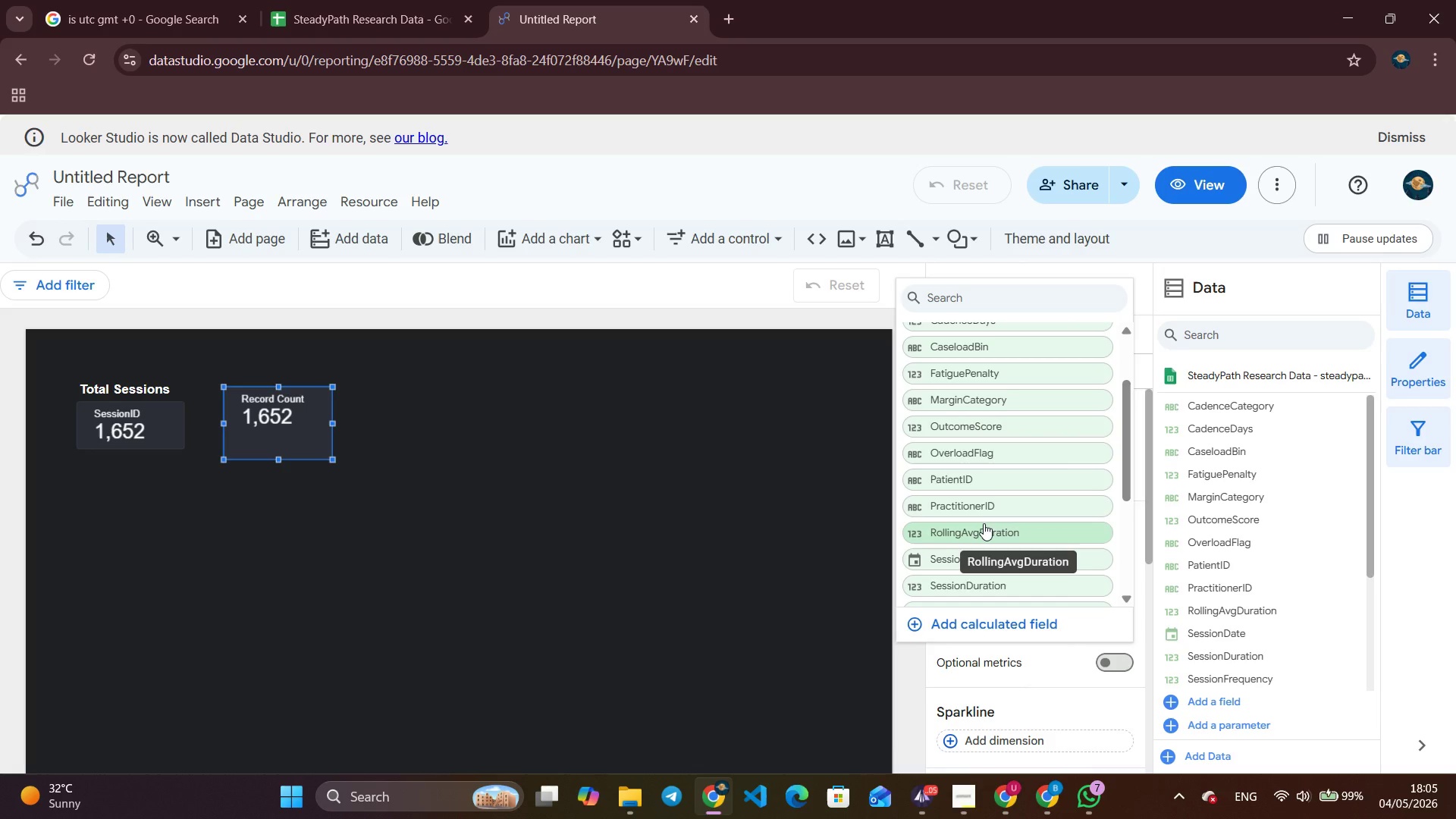 
left_click([990, 424])
 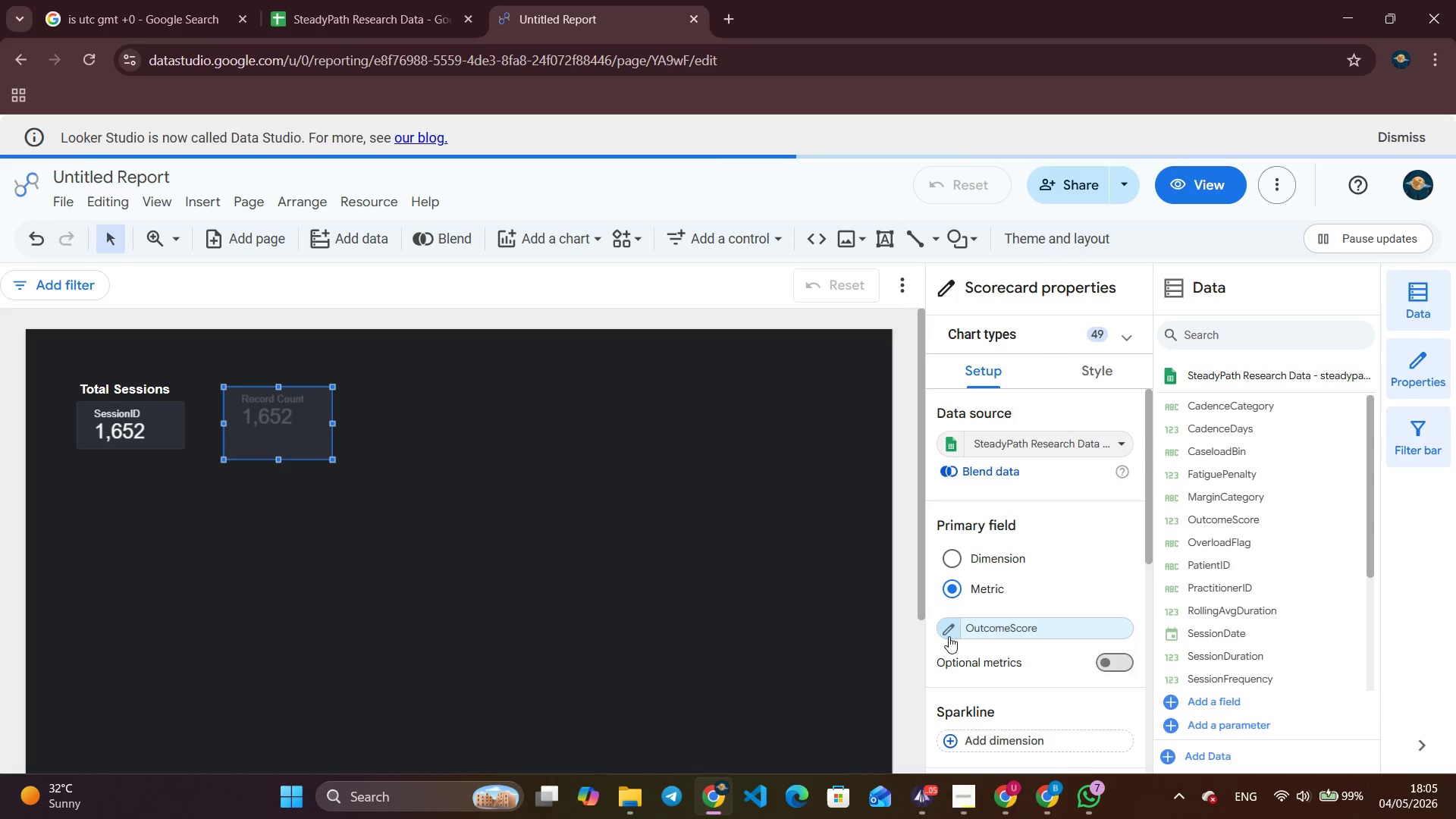 
left_click([957, 632])
 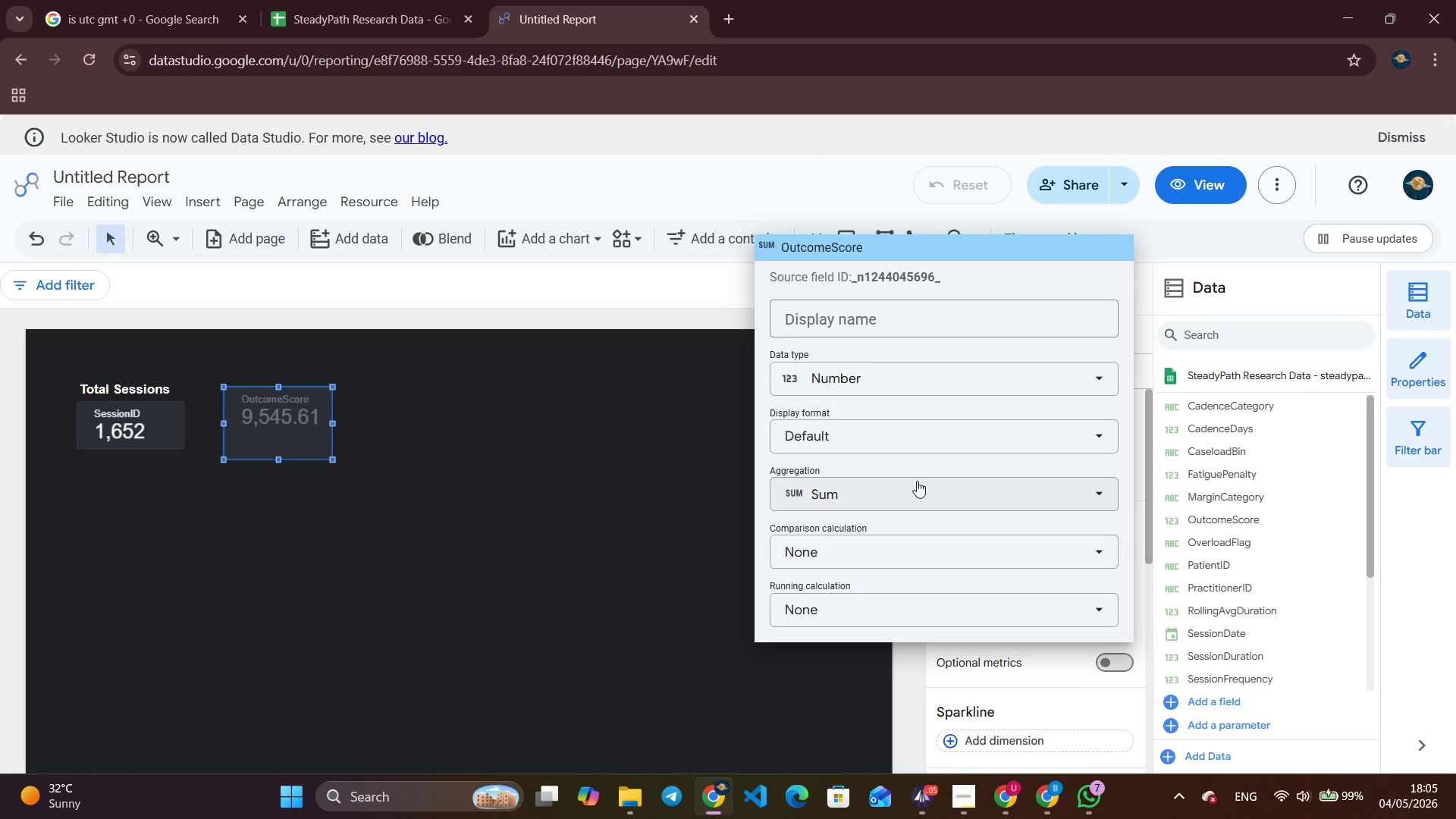 
left_click([909, 494])
 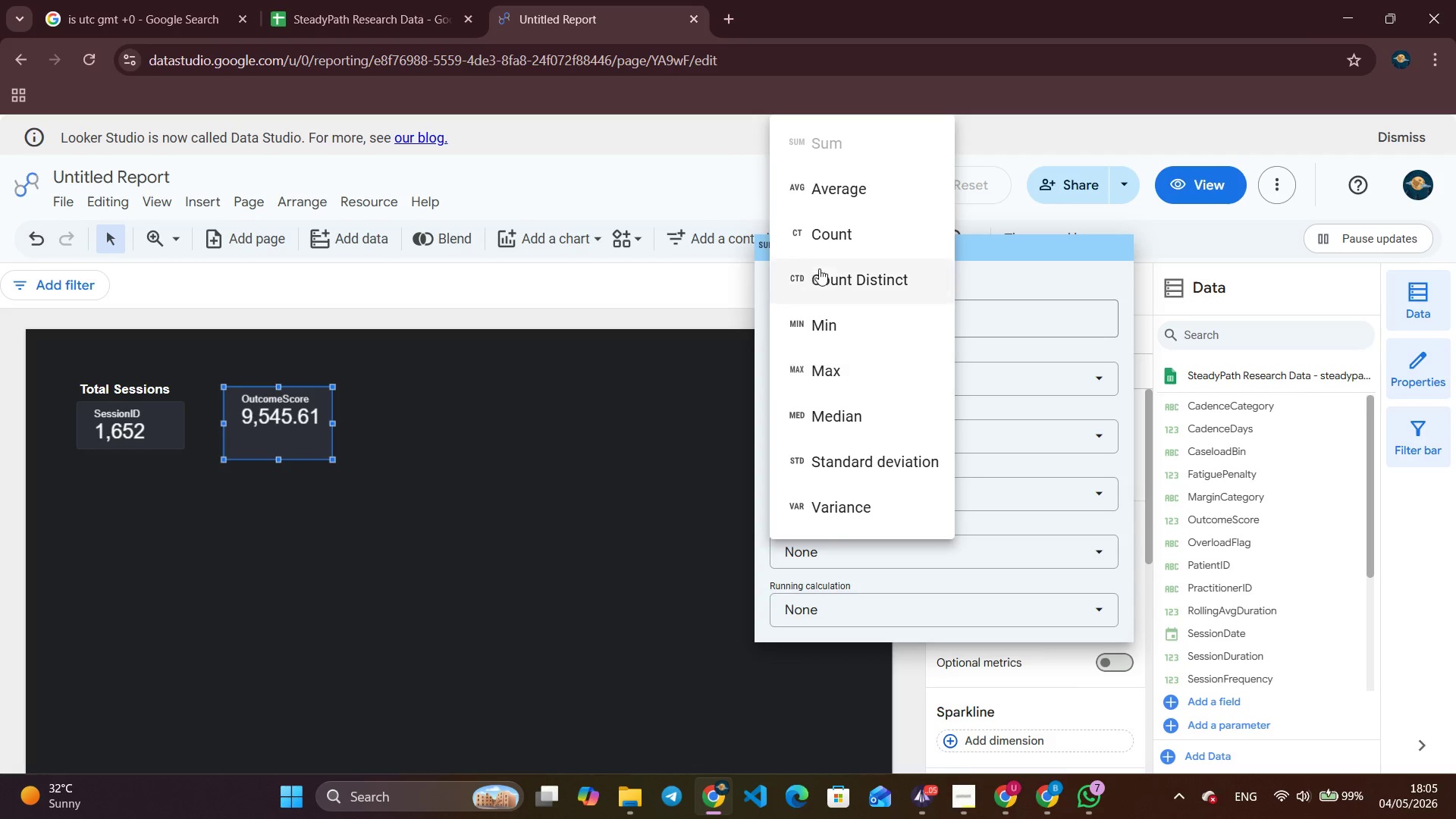 
left_click([889, 177])
 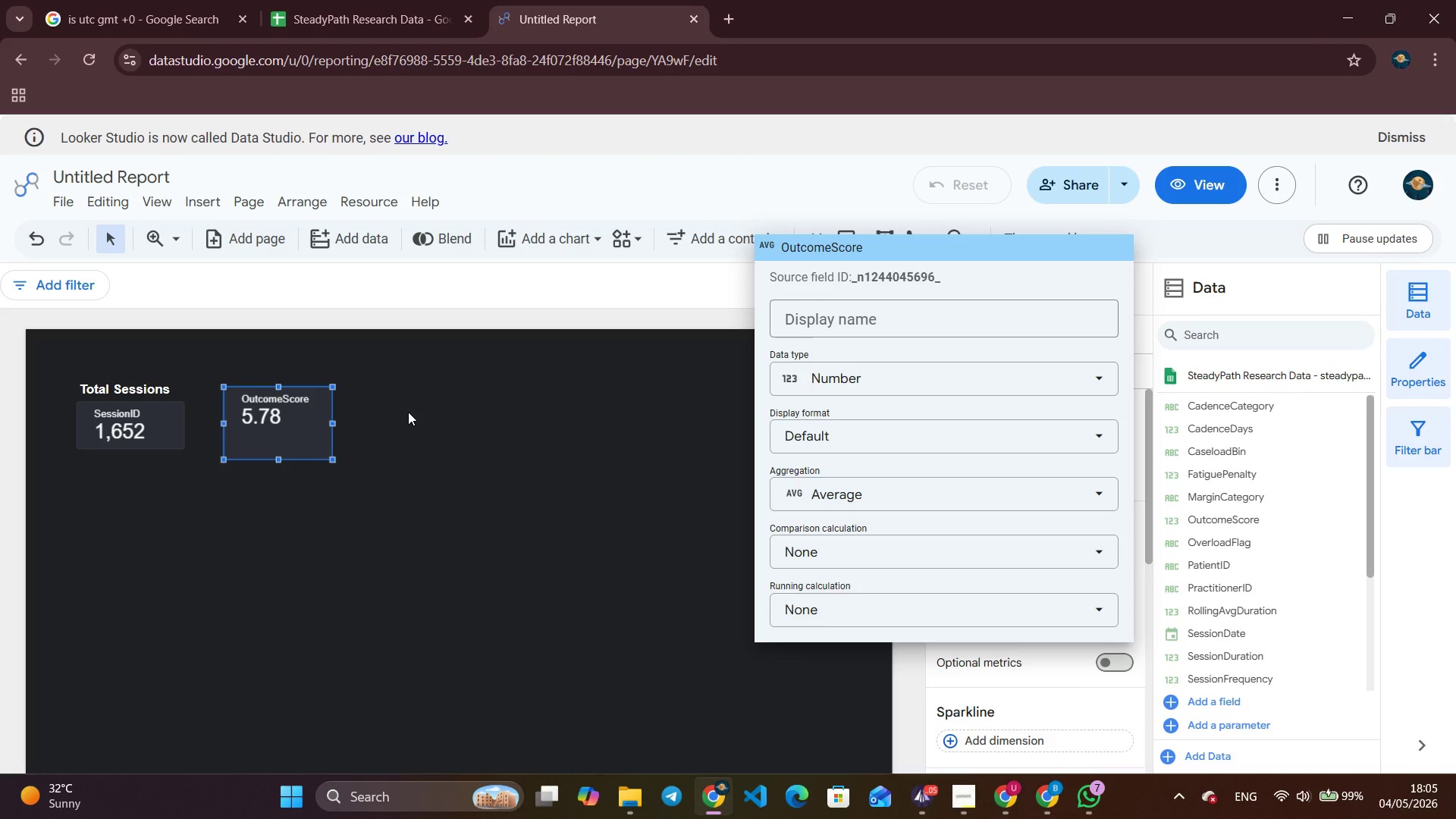 
wait(9.84)
 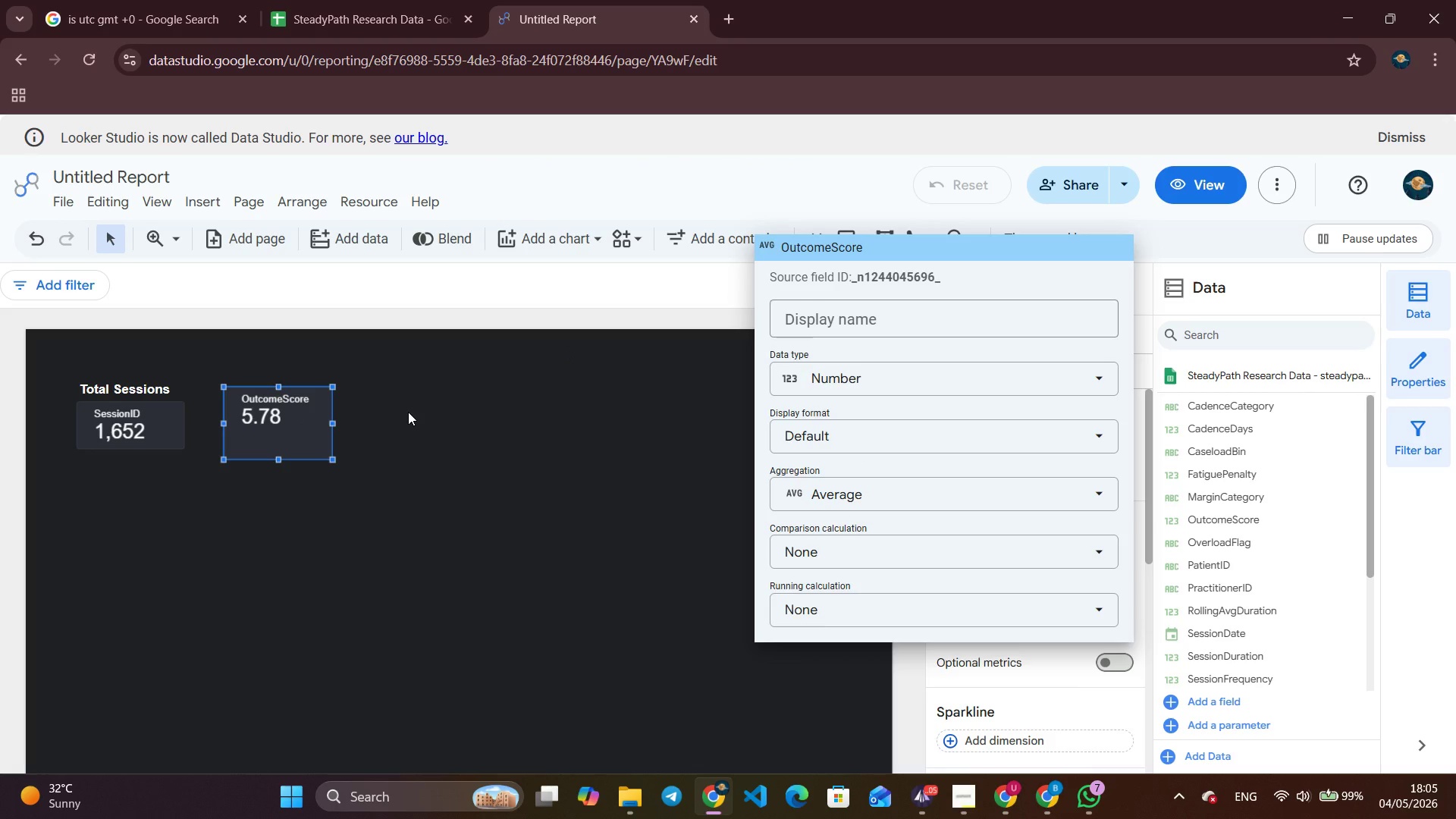 
left_click([469, 471])
 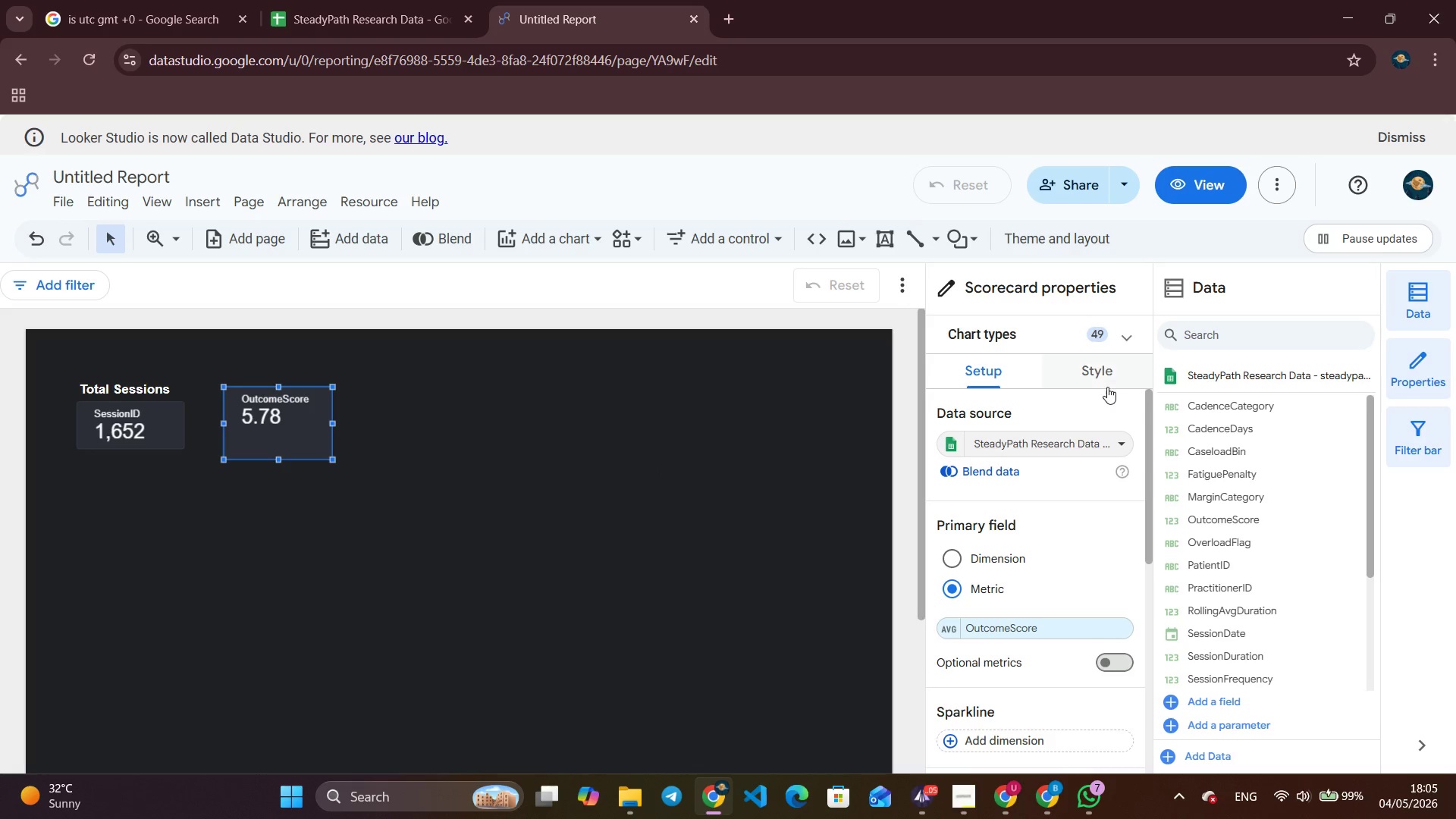 
left_click([1107, 387])
 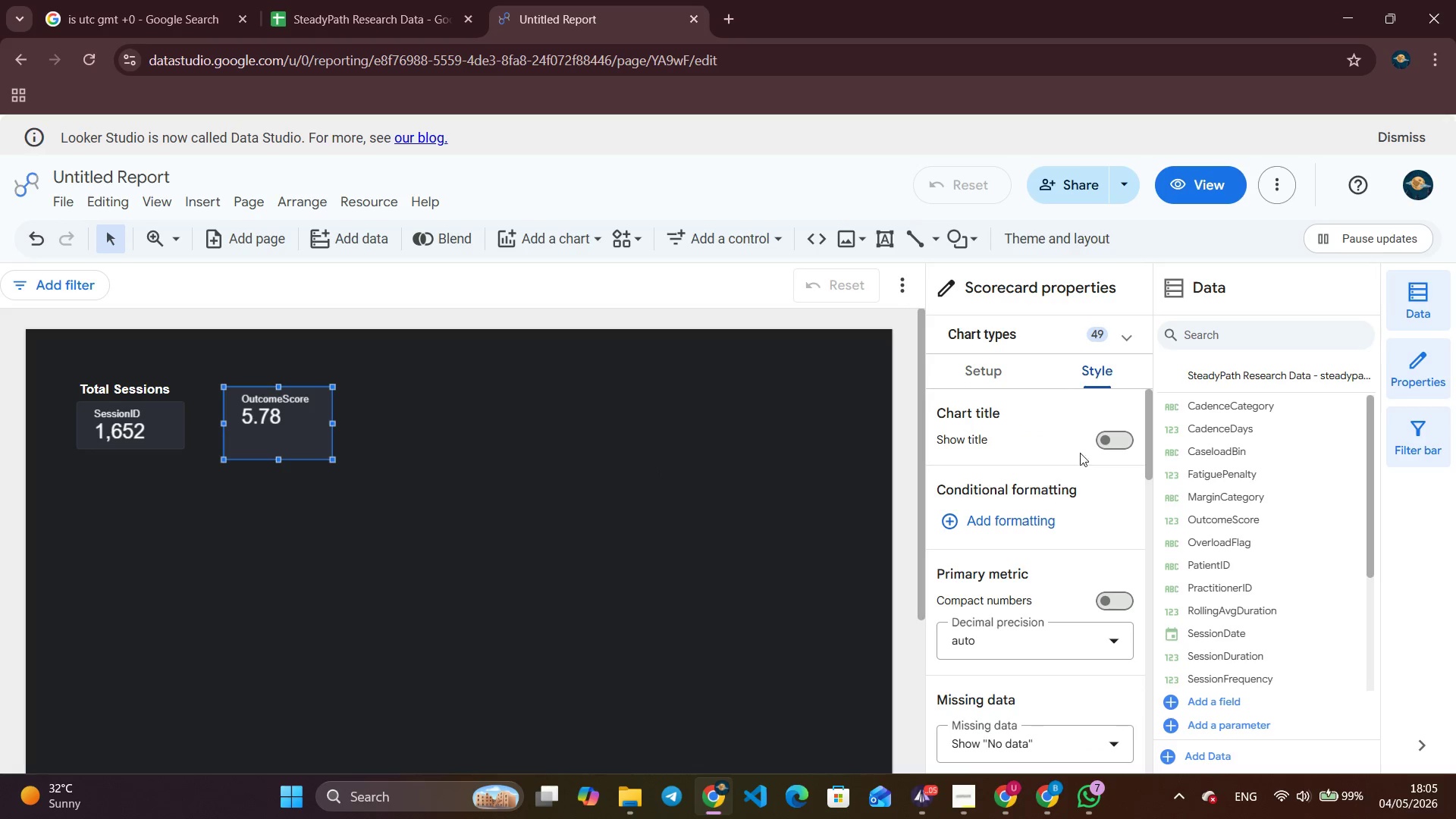 
left_click([1114, 446])
 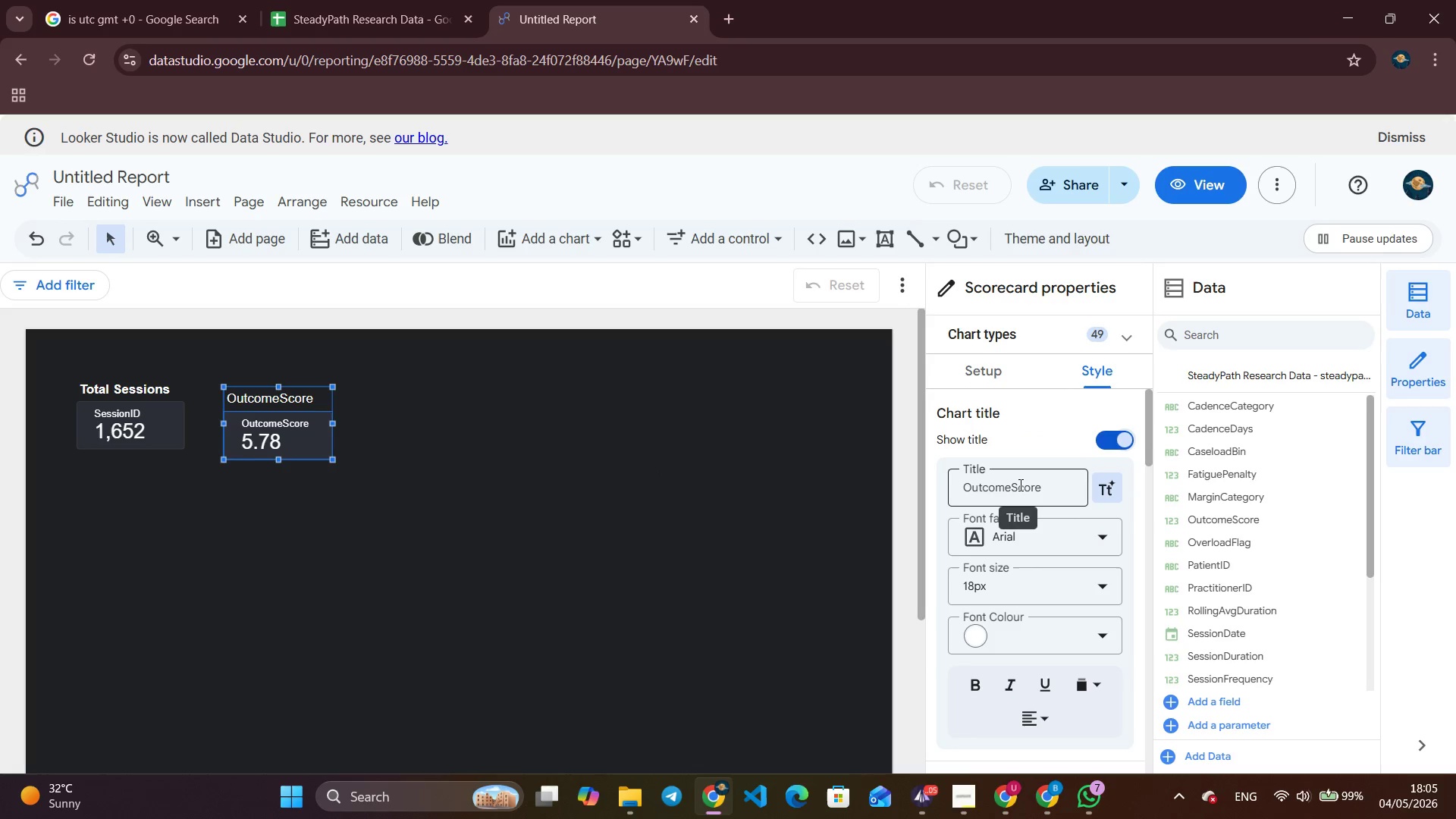 
double_click([1019, 485])
 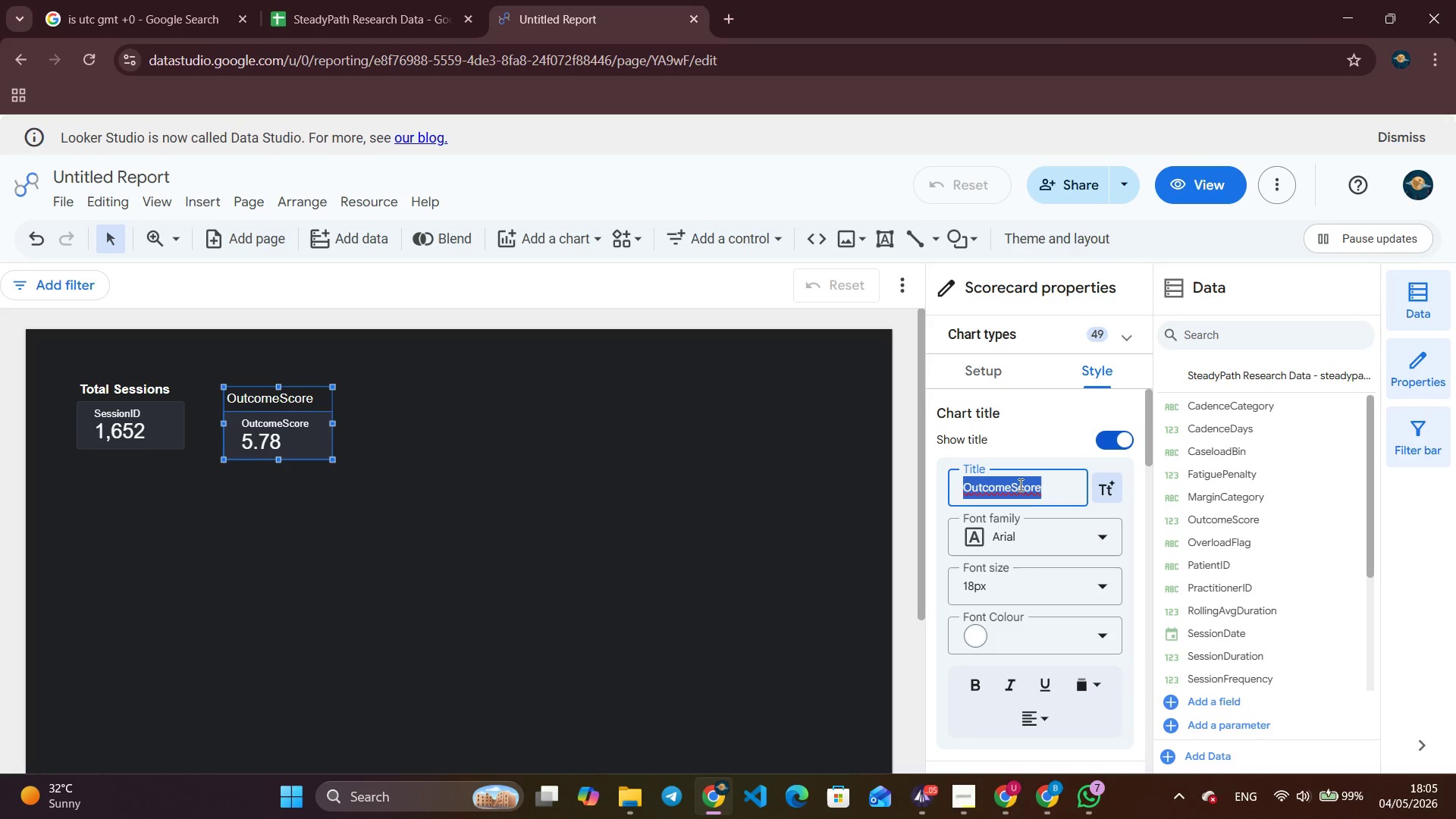 
triple_click([1019, 485])
 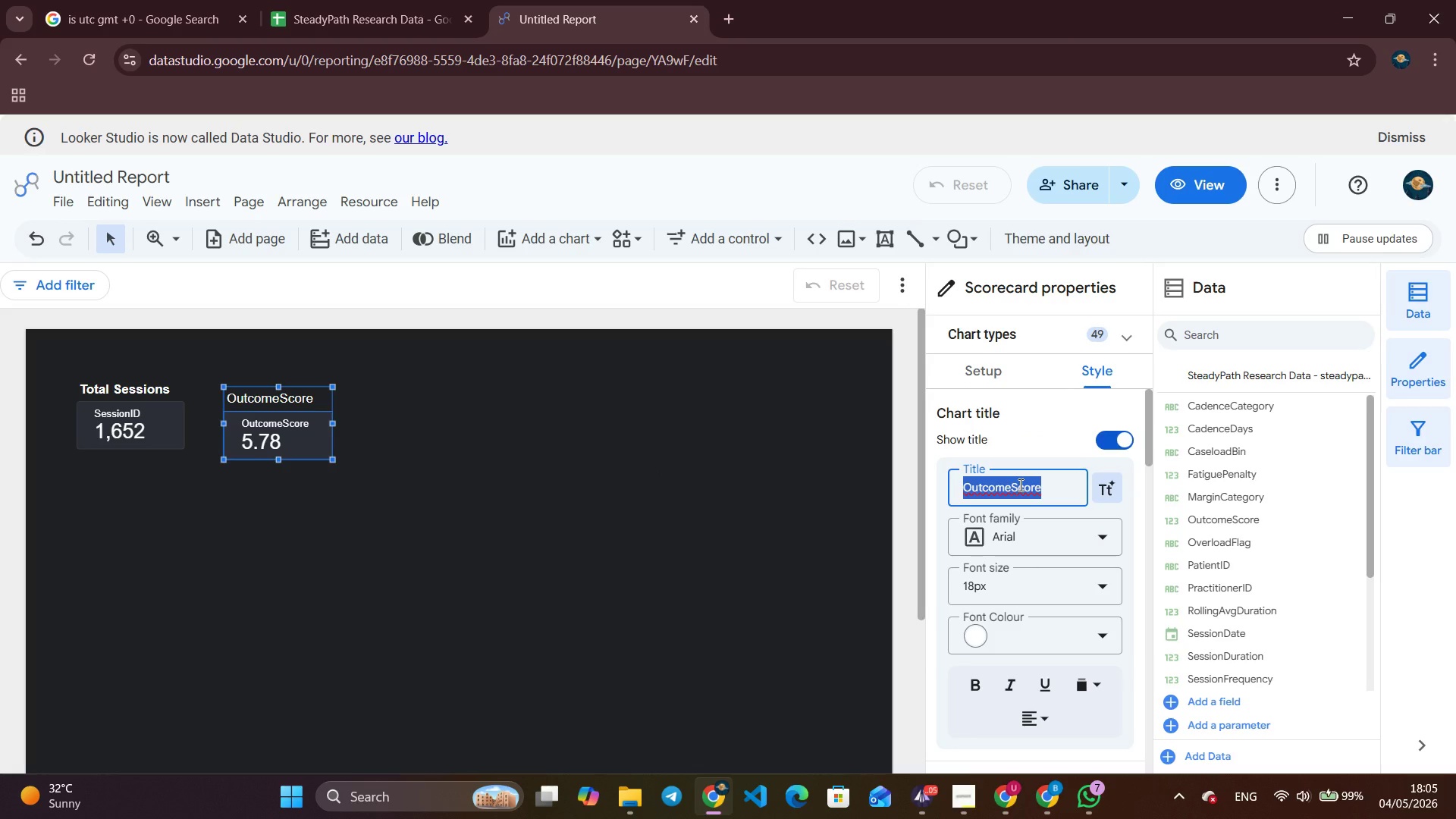 
key(Backspace)
type(Avg Patient Outcome Score)
 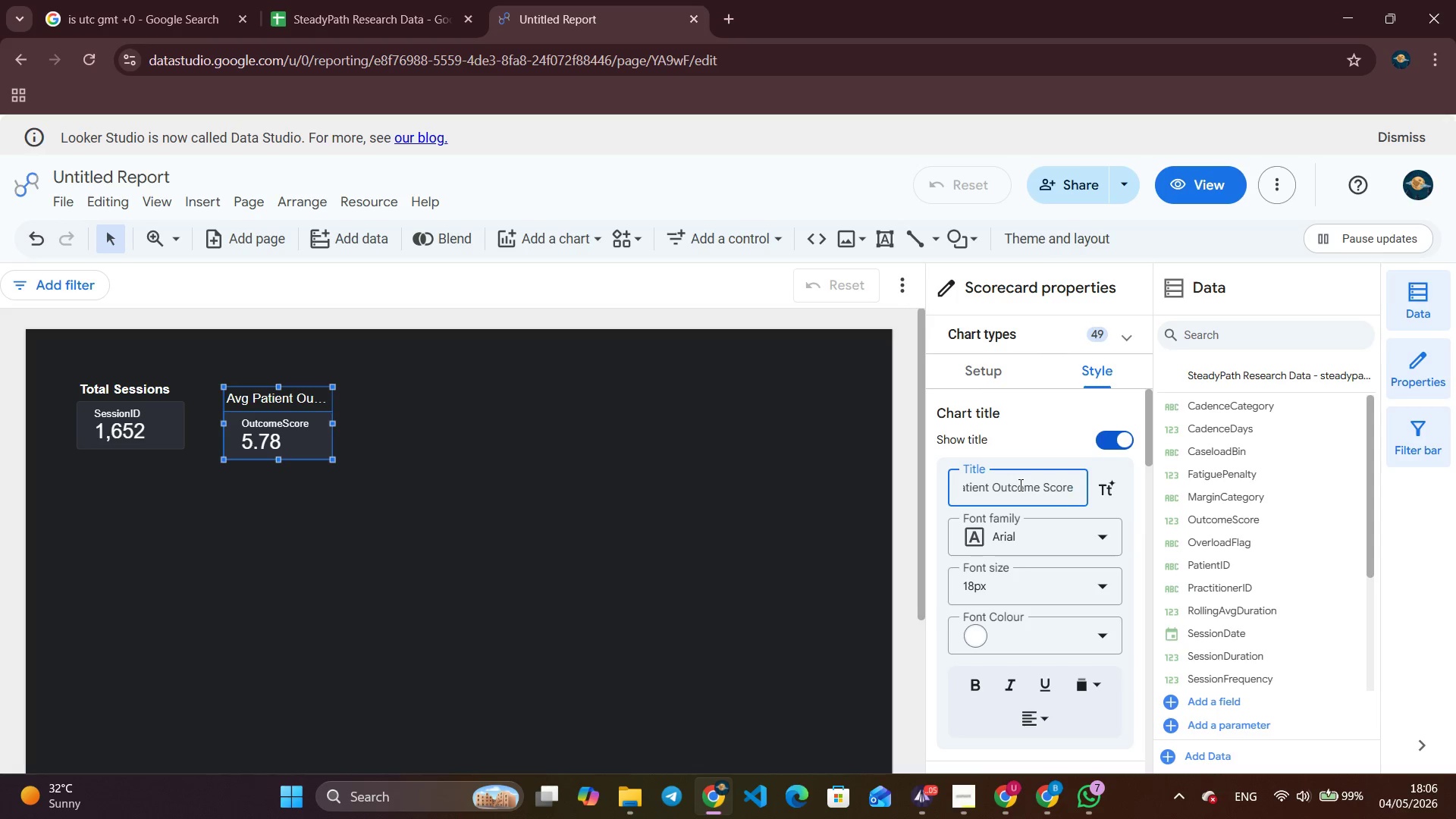 
left_click([971, 701])
 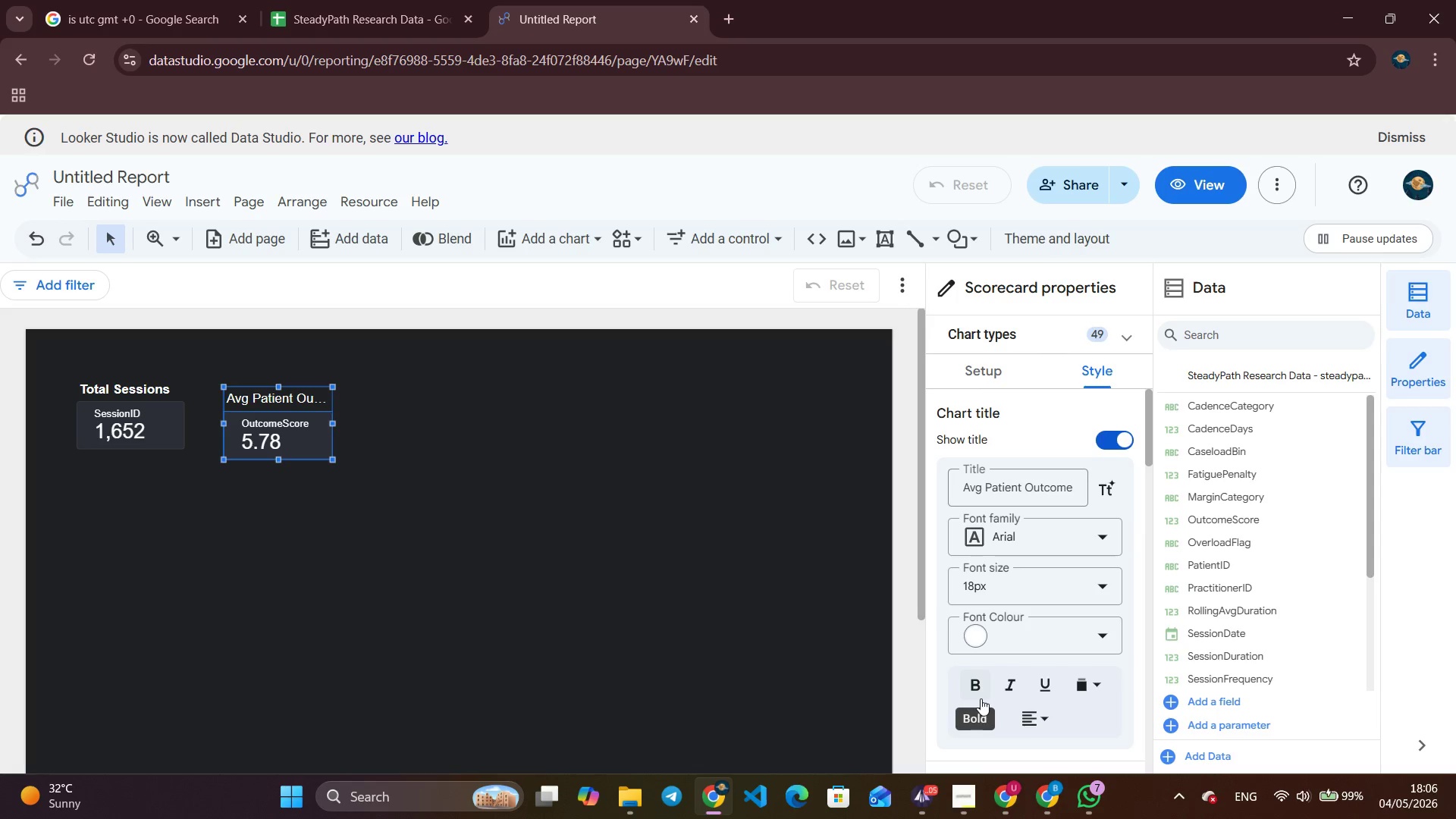 
left_click([981, 687])
 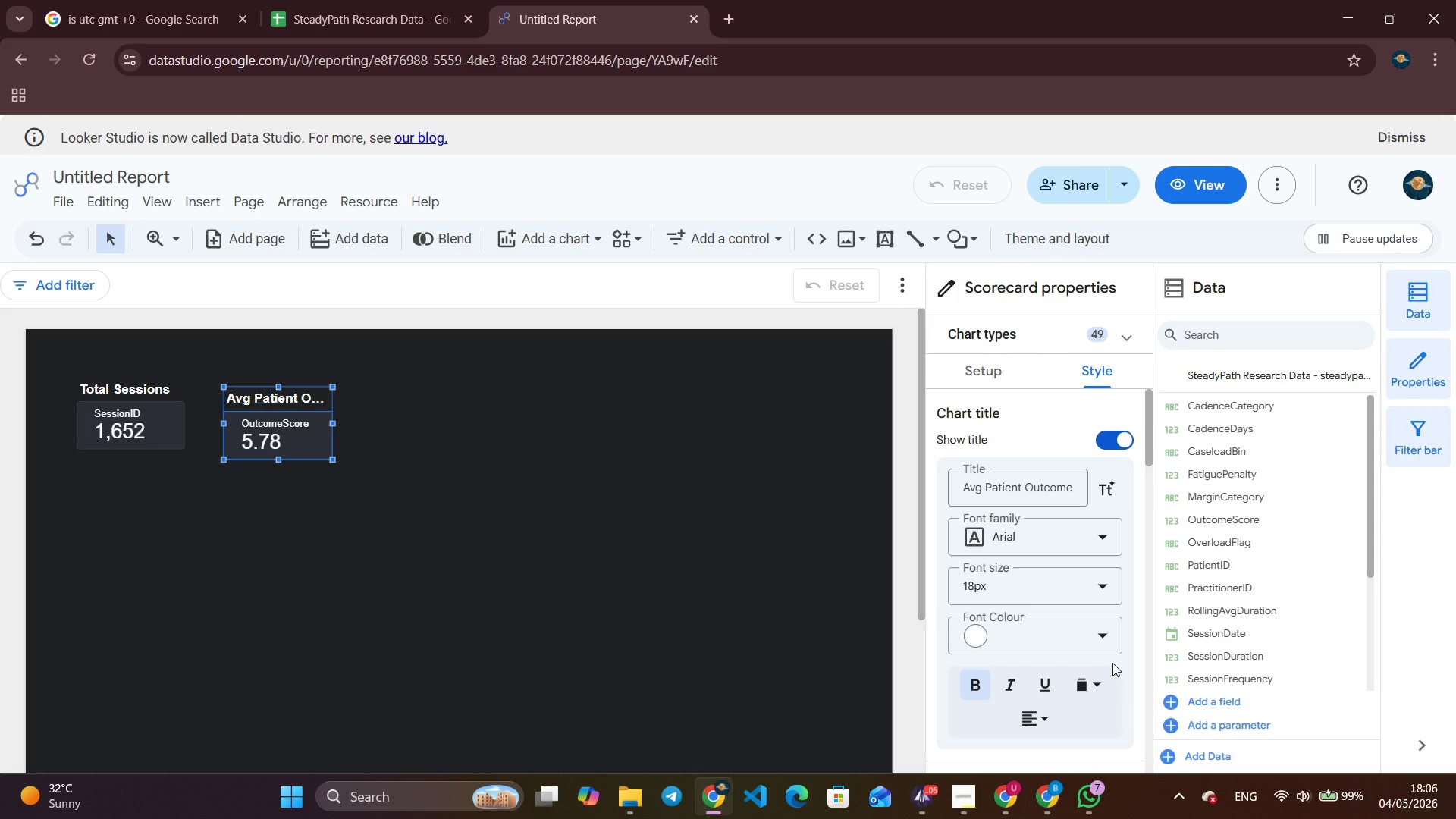 
wait(31.17)
 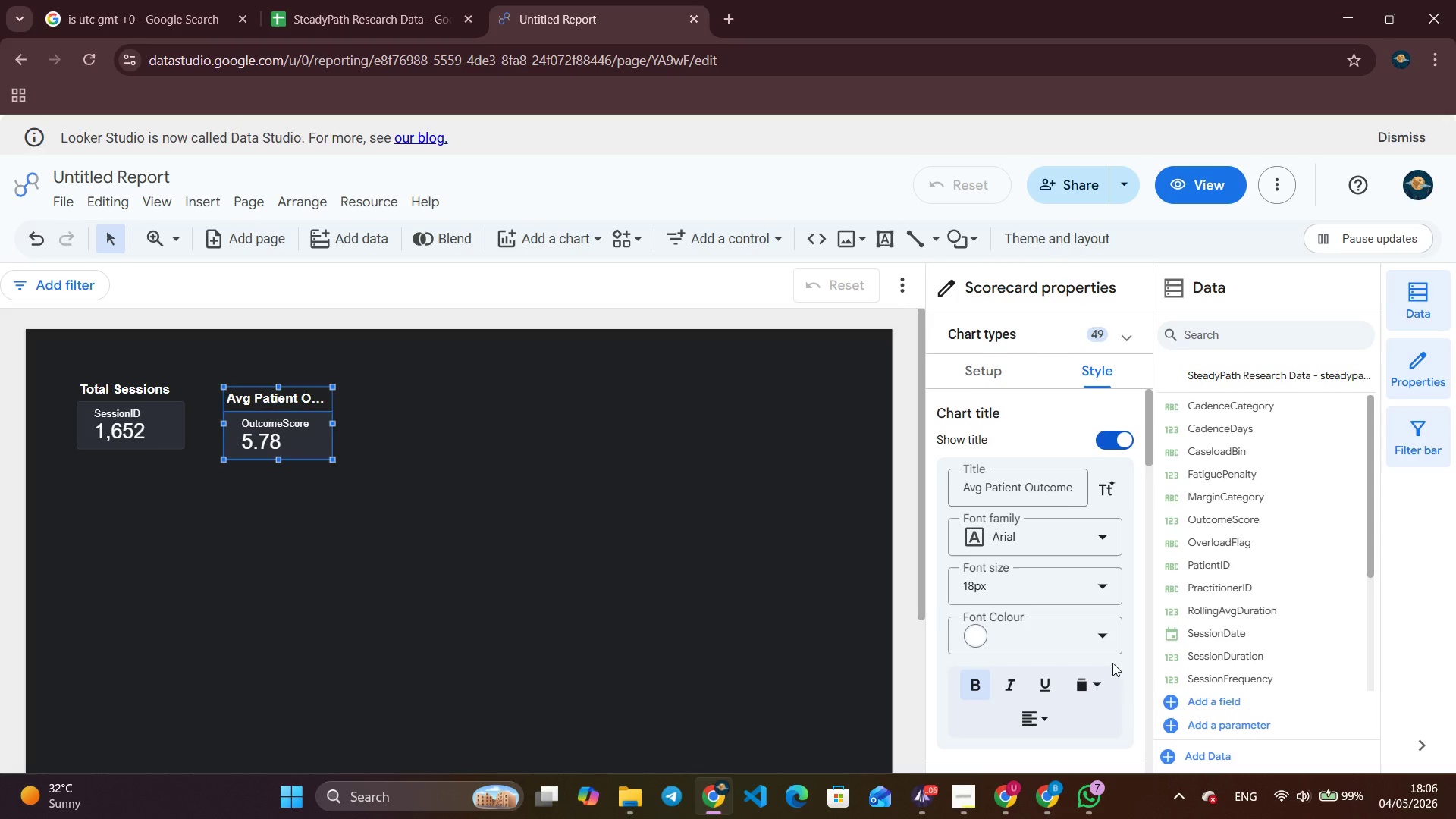 
left_click([293, 600])
 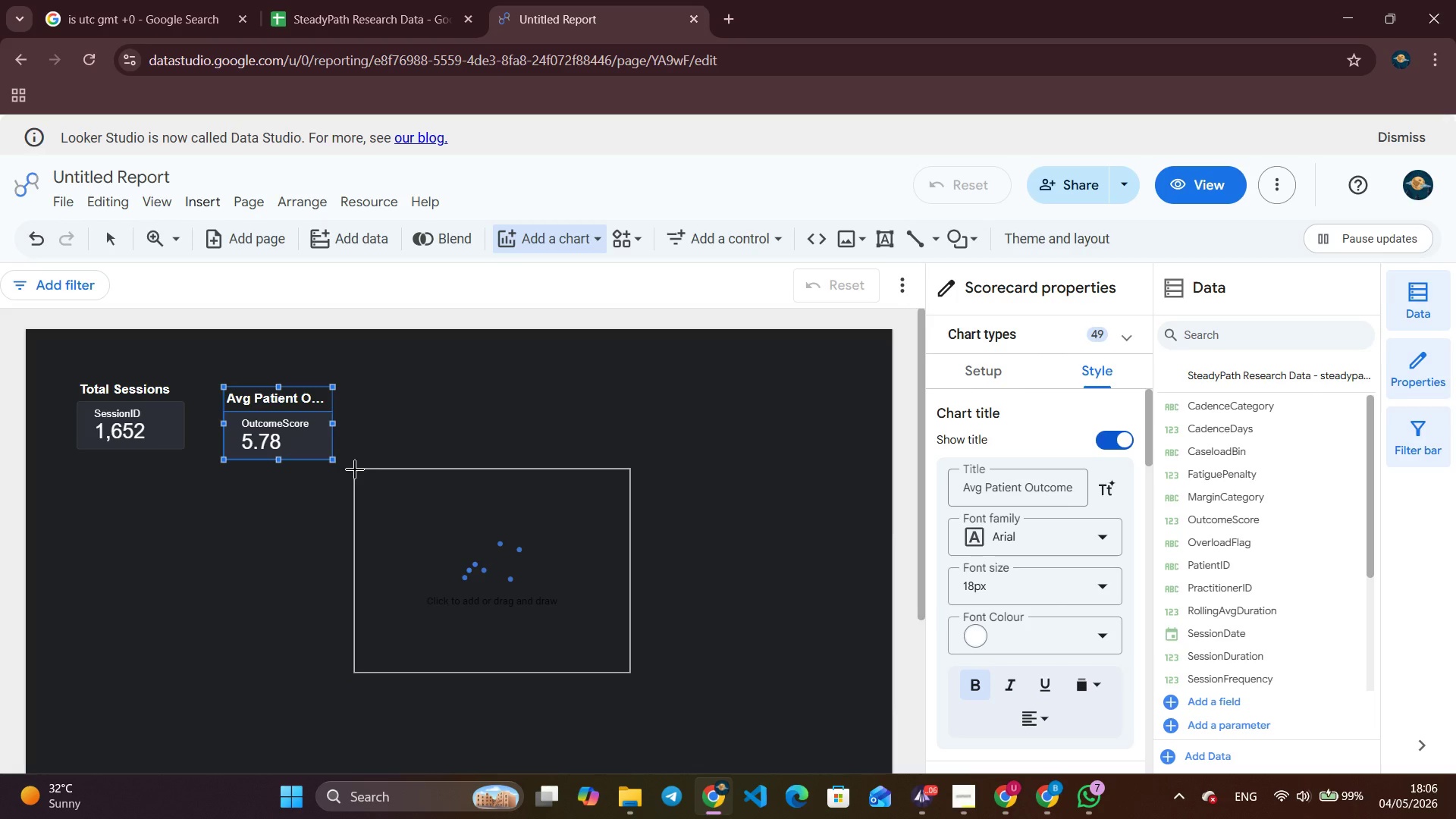 
left_click([355, 469])
 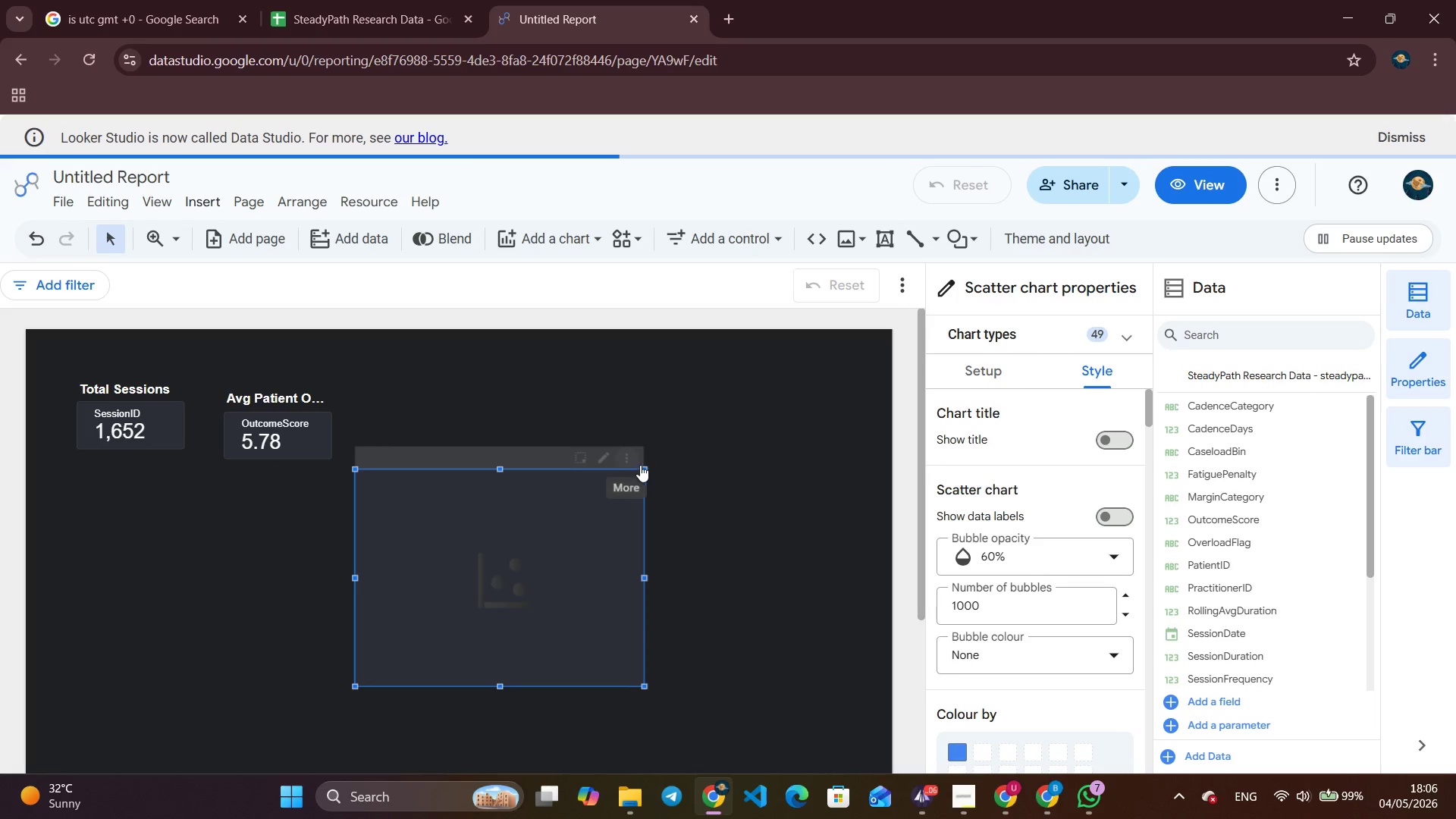 
left_click([624, 458])
 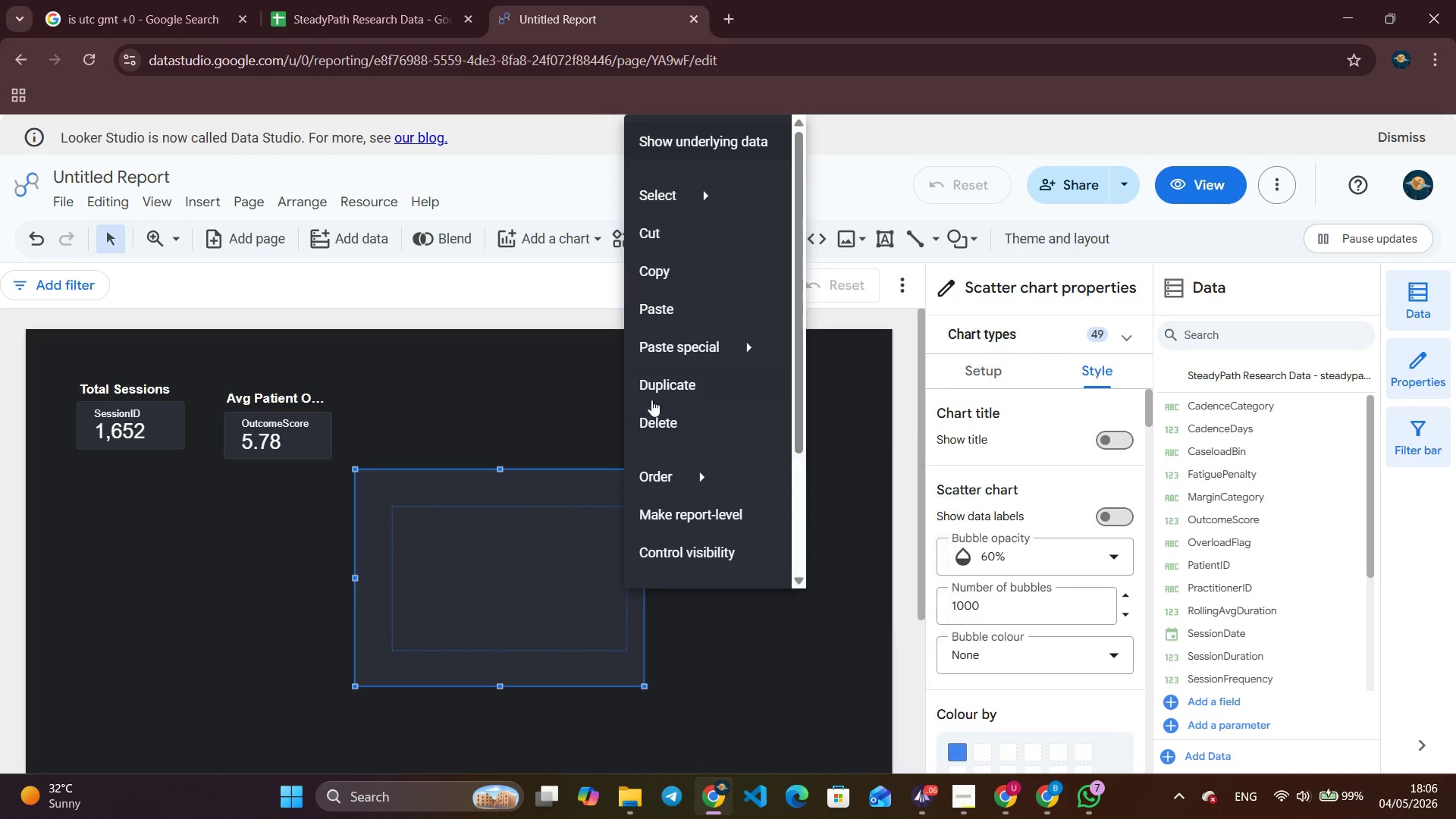 
left_click([651, 416])
 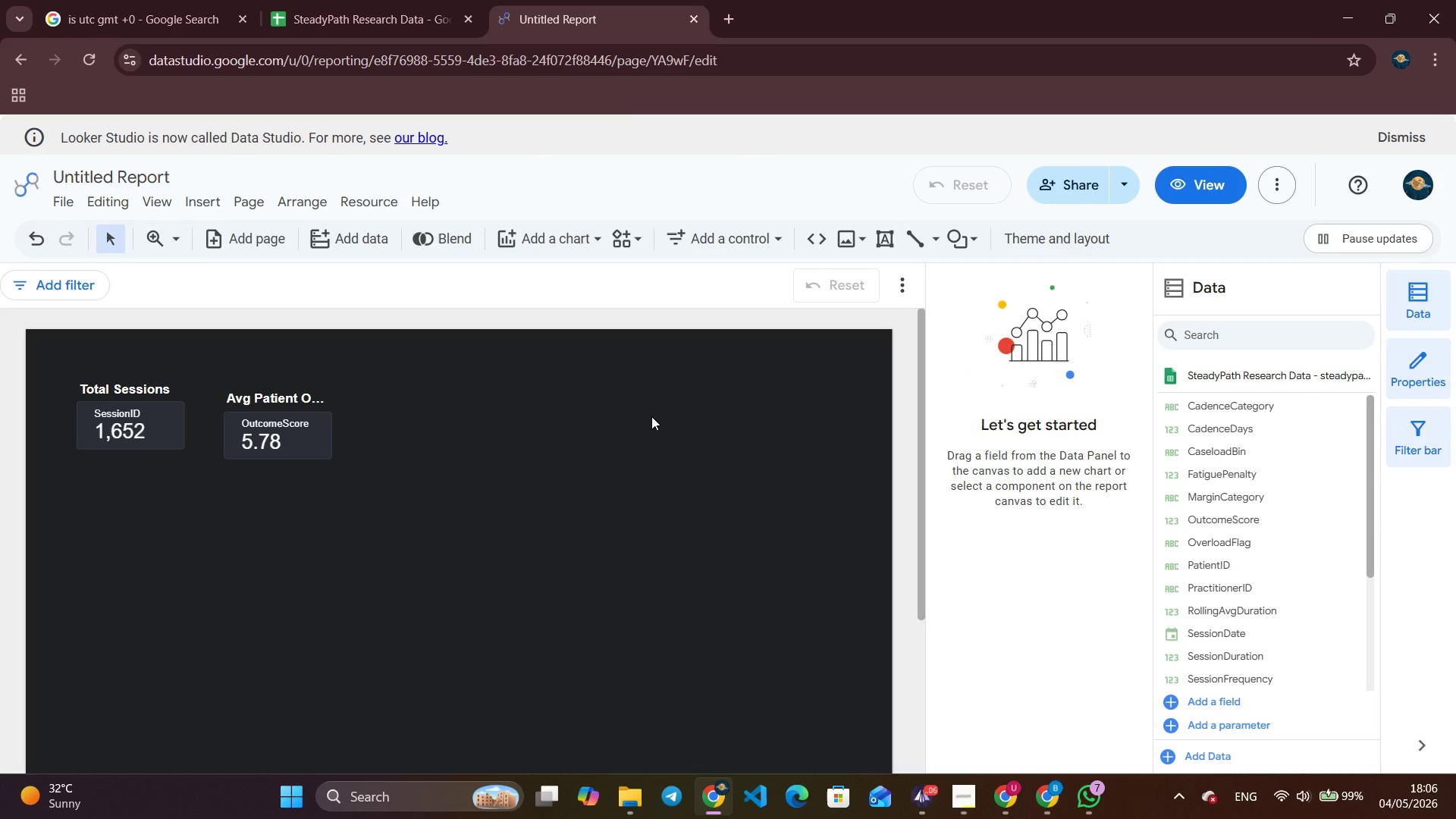 
wait(7.28)
 